 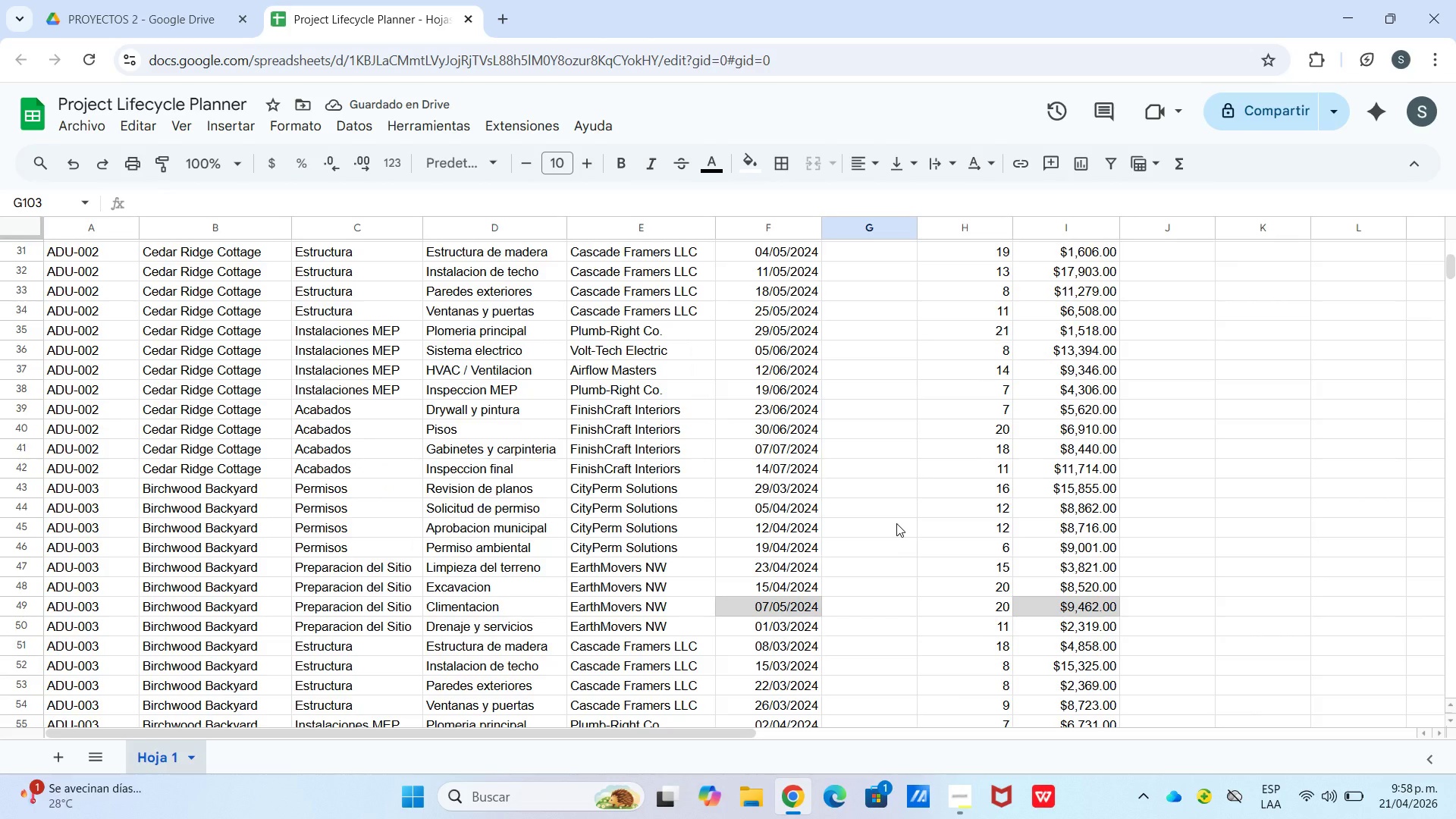 
scroll: coordinate [896, 519], scroll_direction: up, amount: 9.0
 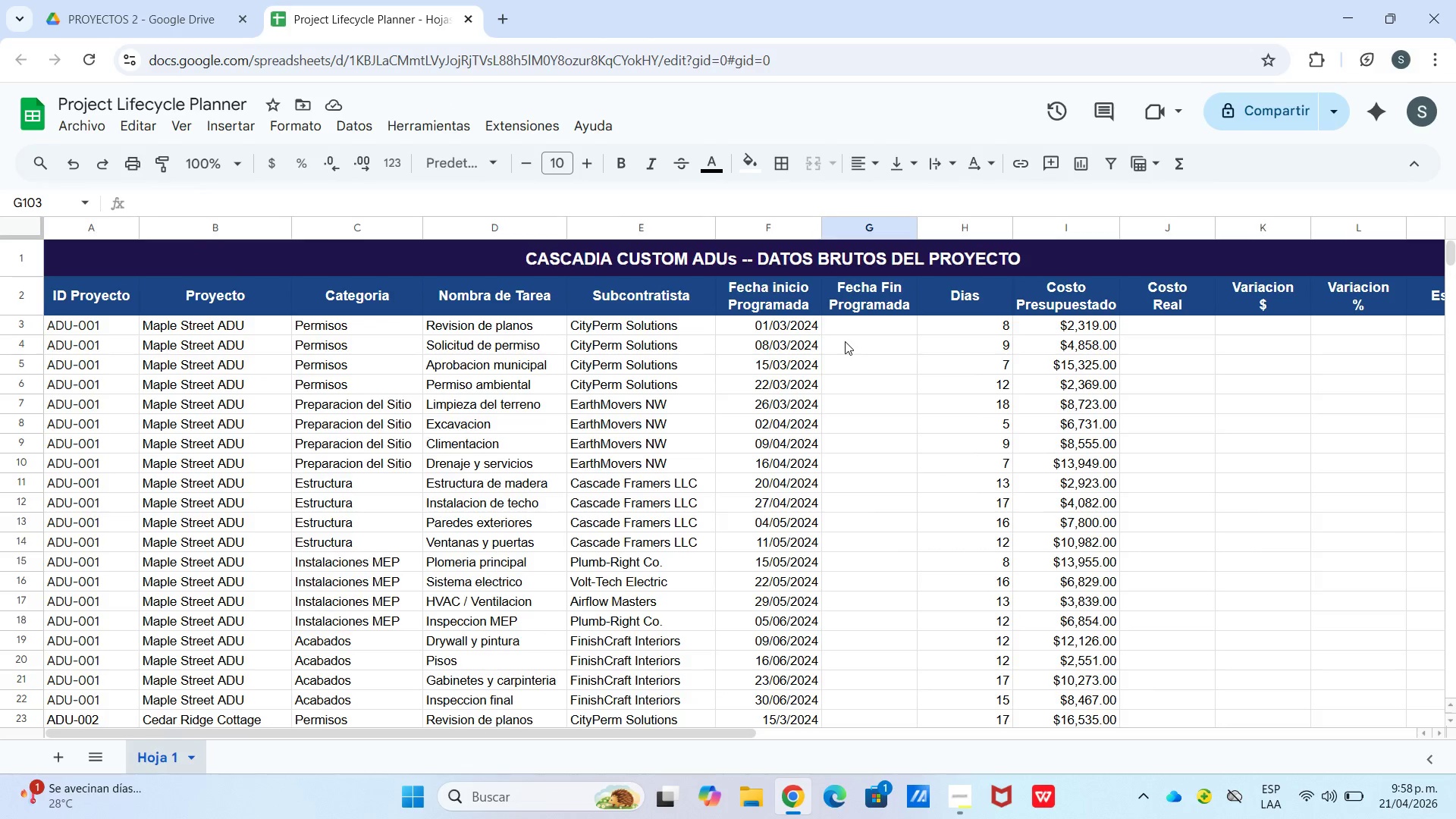 
double_click([845, 341])
 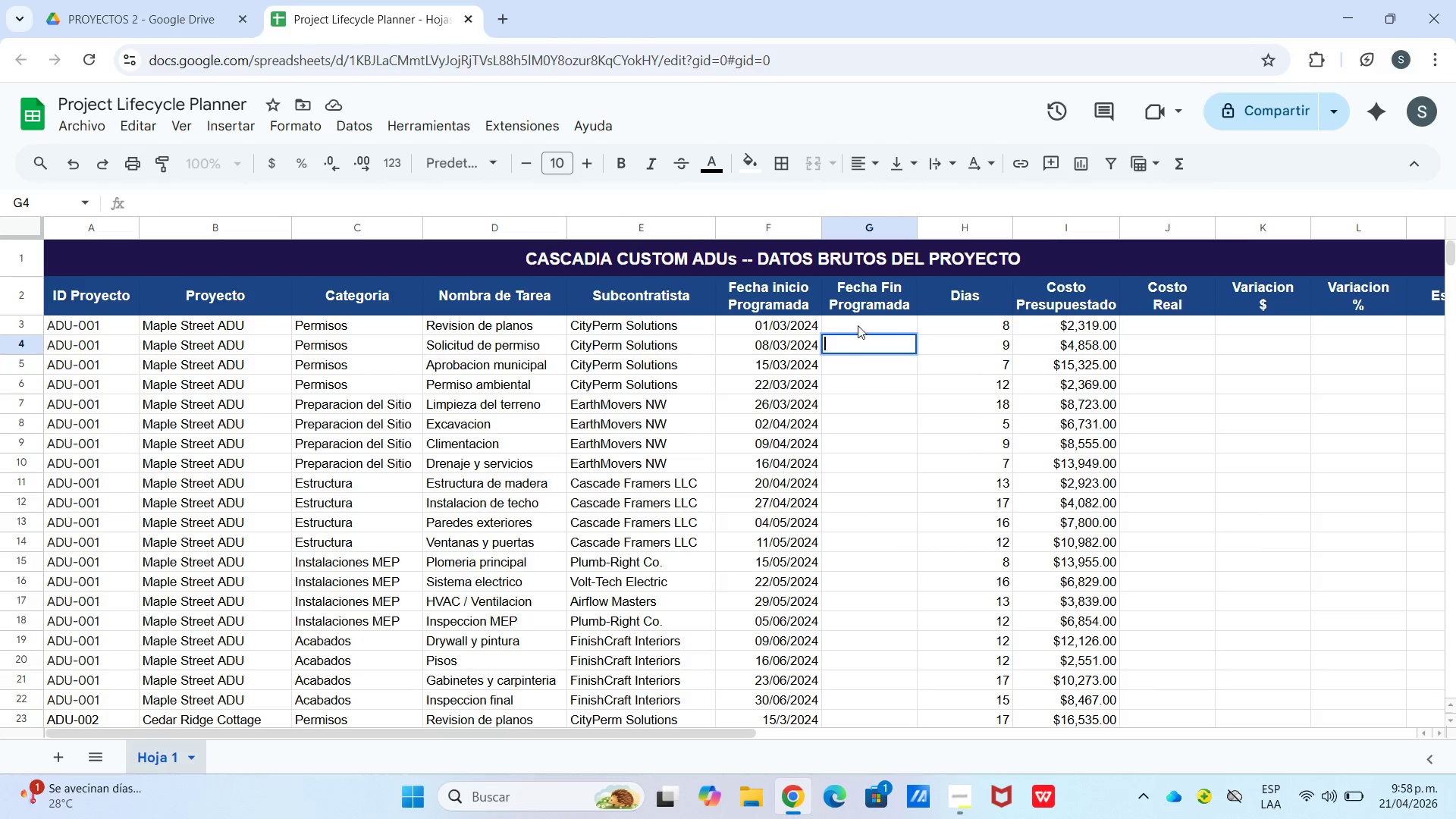 
triple_click([858, 325])
 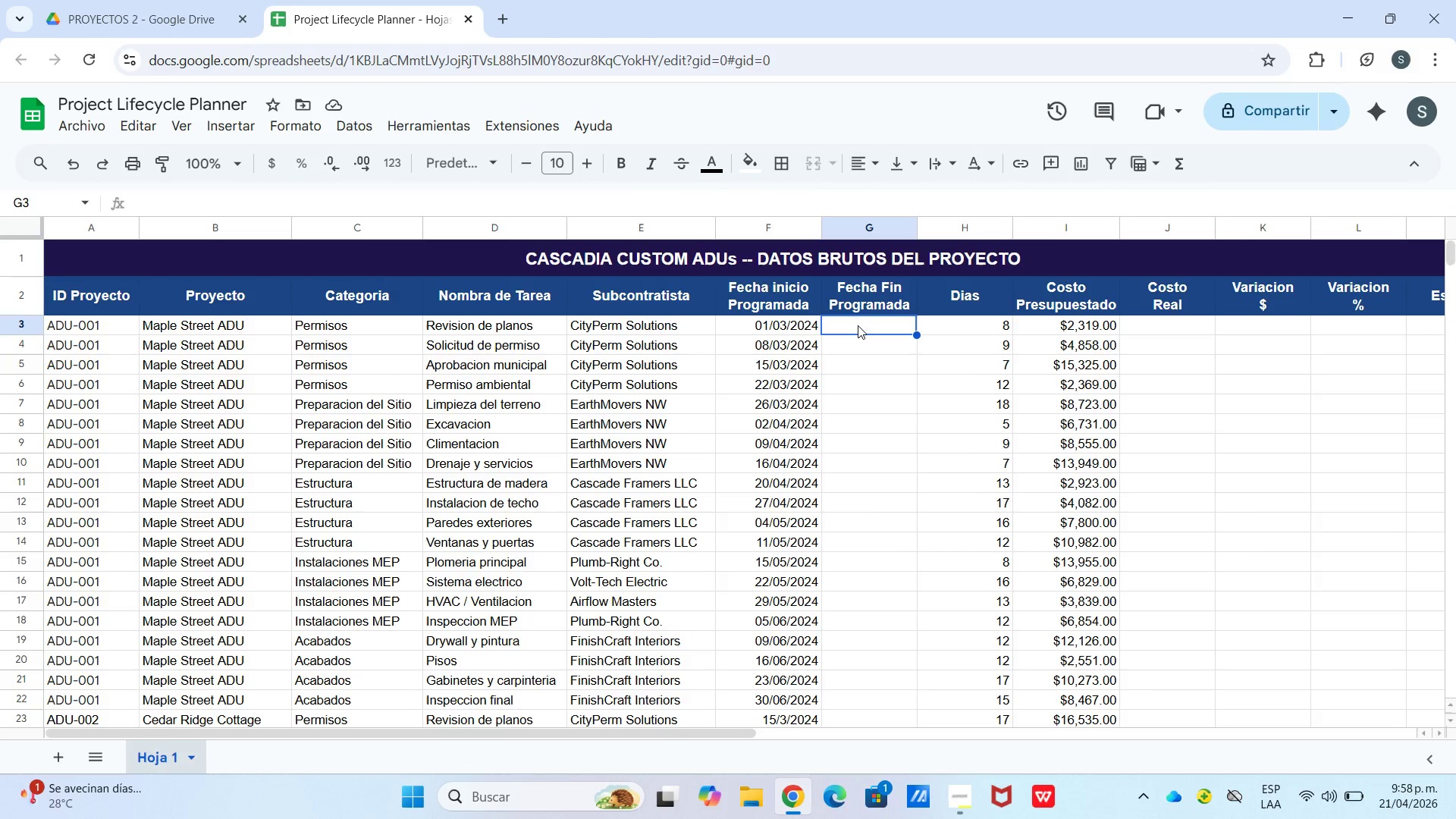 
triple_click([858, 325])
 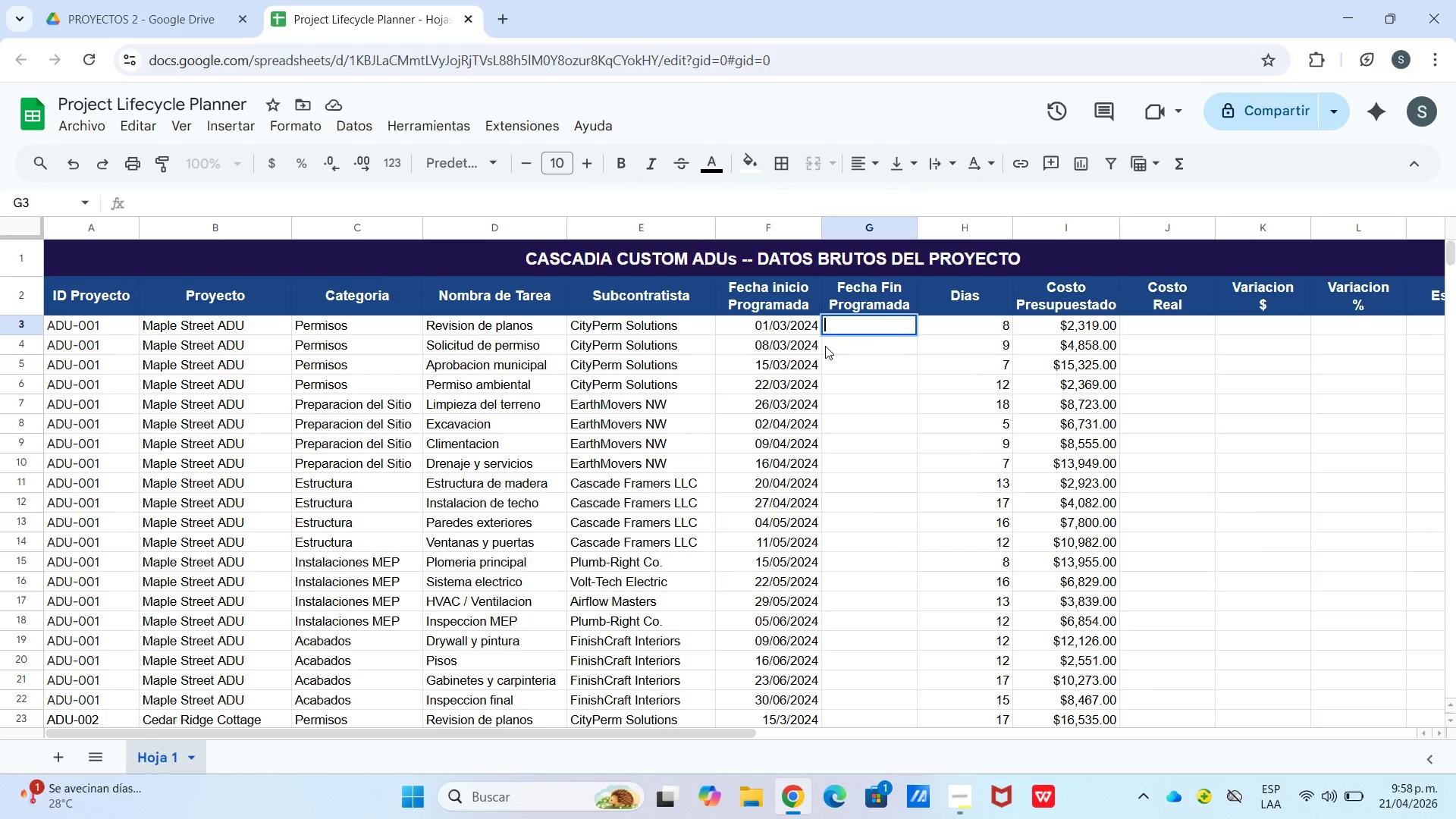 
wait(10.66)
 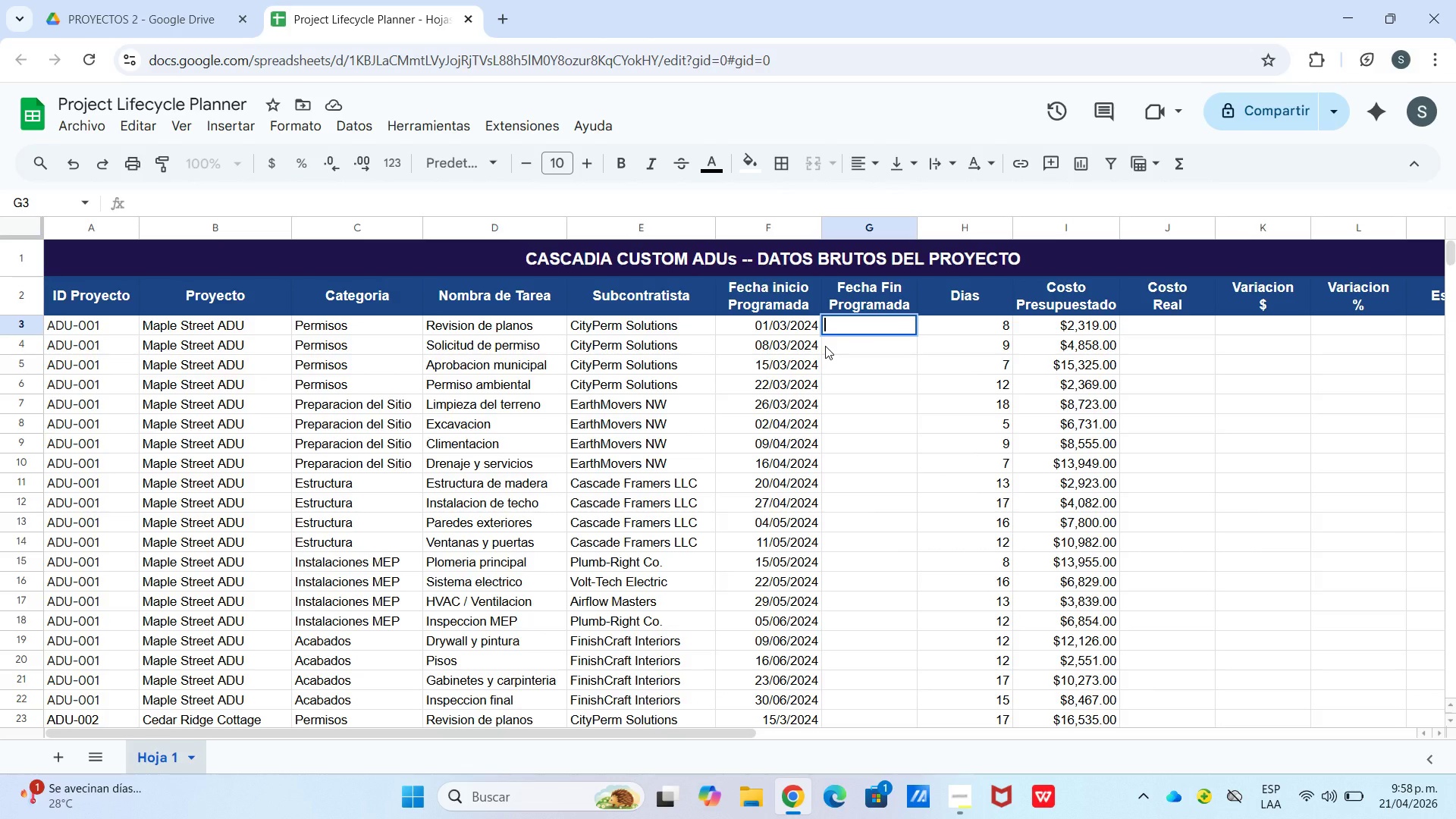 
left_click_drag(start_coordinate=[1131, 343], to_coordinate=[1138, 343])
 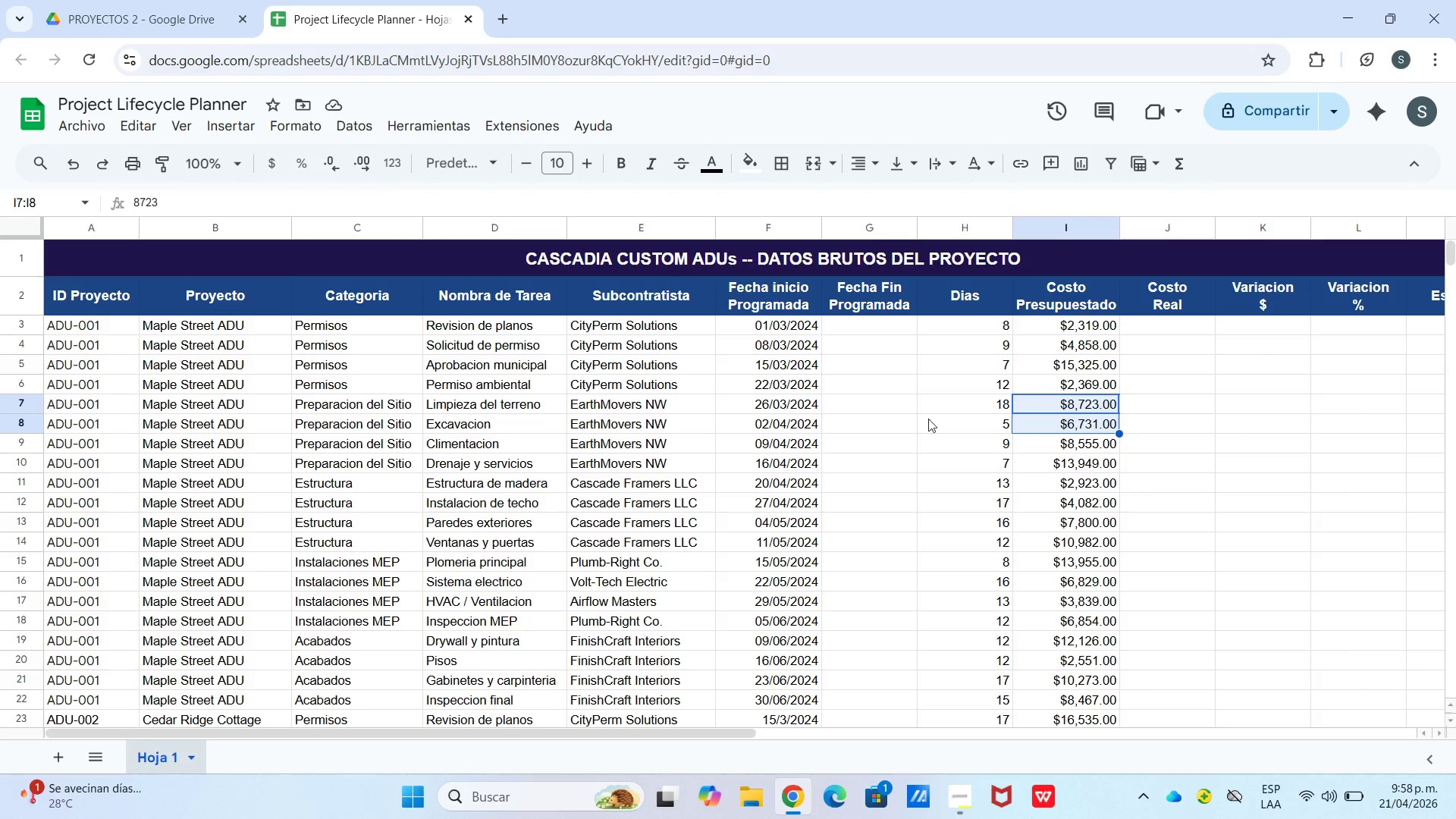 
left_click_drag(start_coordinate=[914, 347], to_coordinate=[909, 347])
 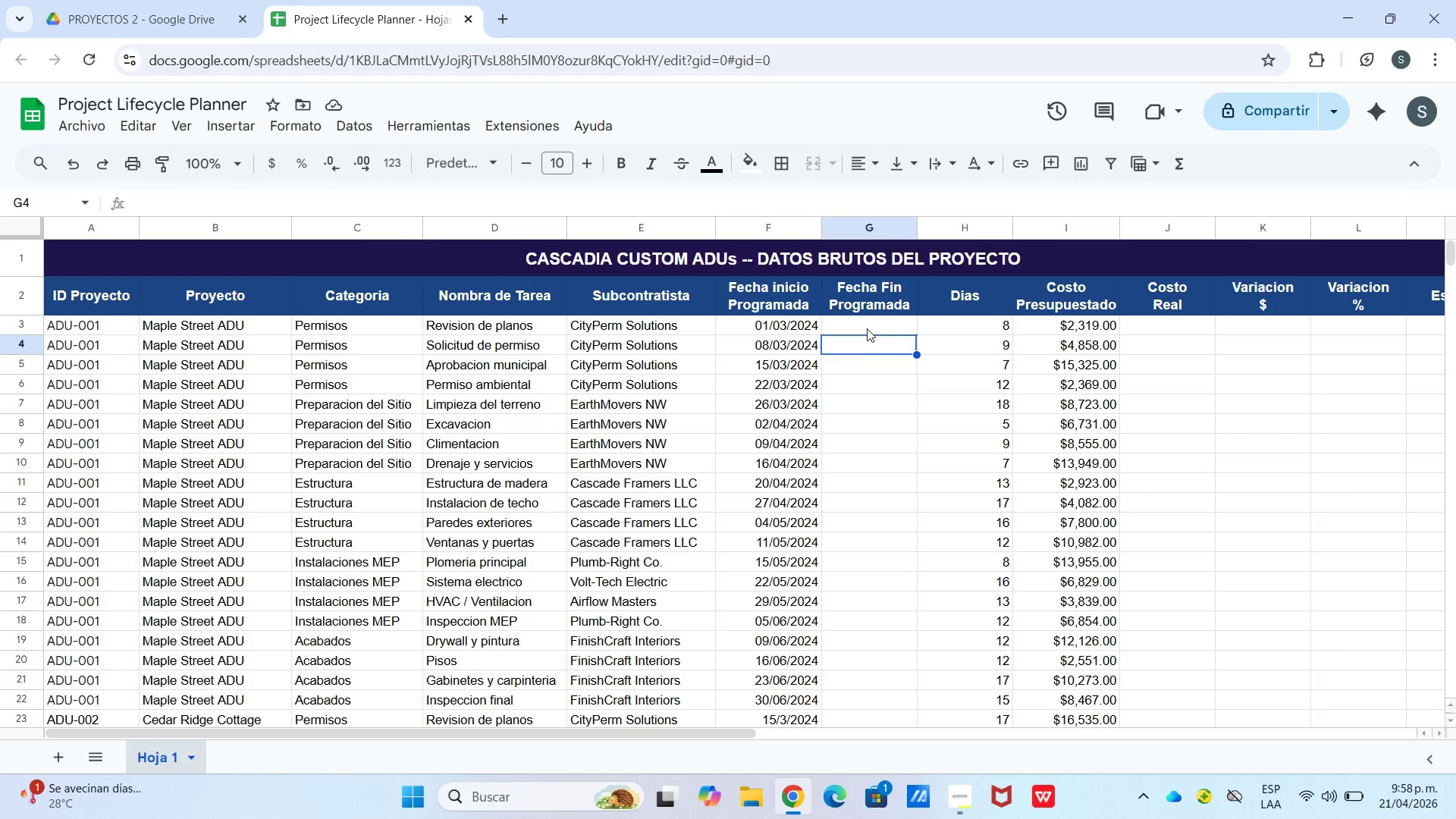 
double_click([867, 328])
 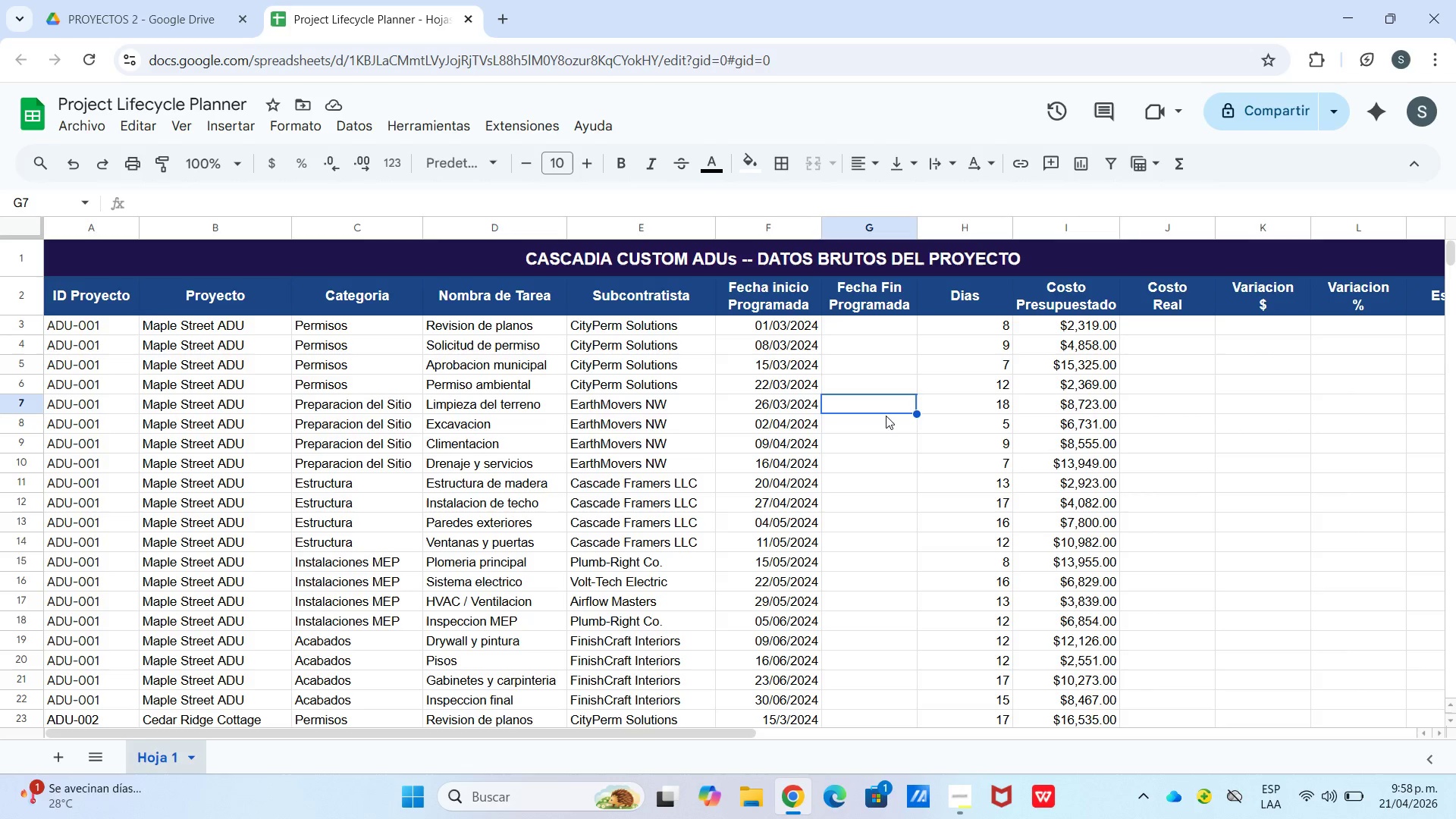 
left_click_drag(start_coordinate=[926, 494], to_coordinate=[930, 506])
 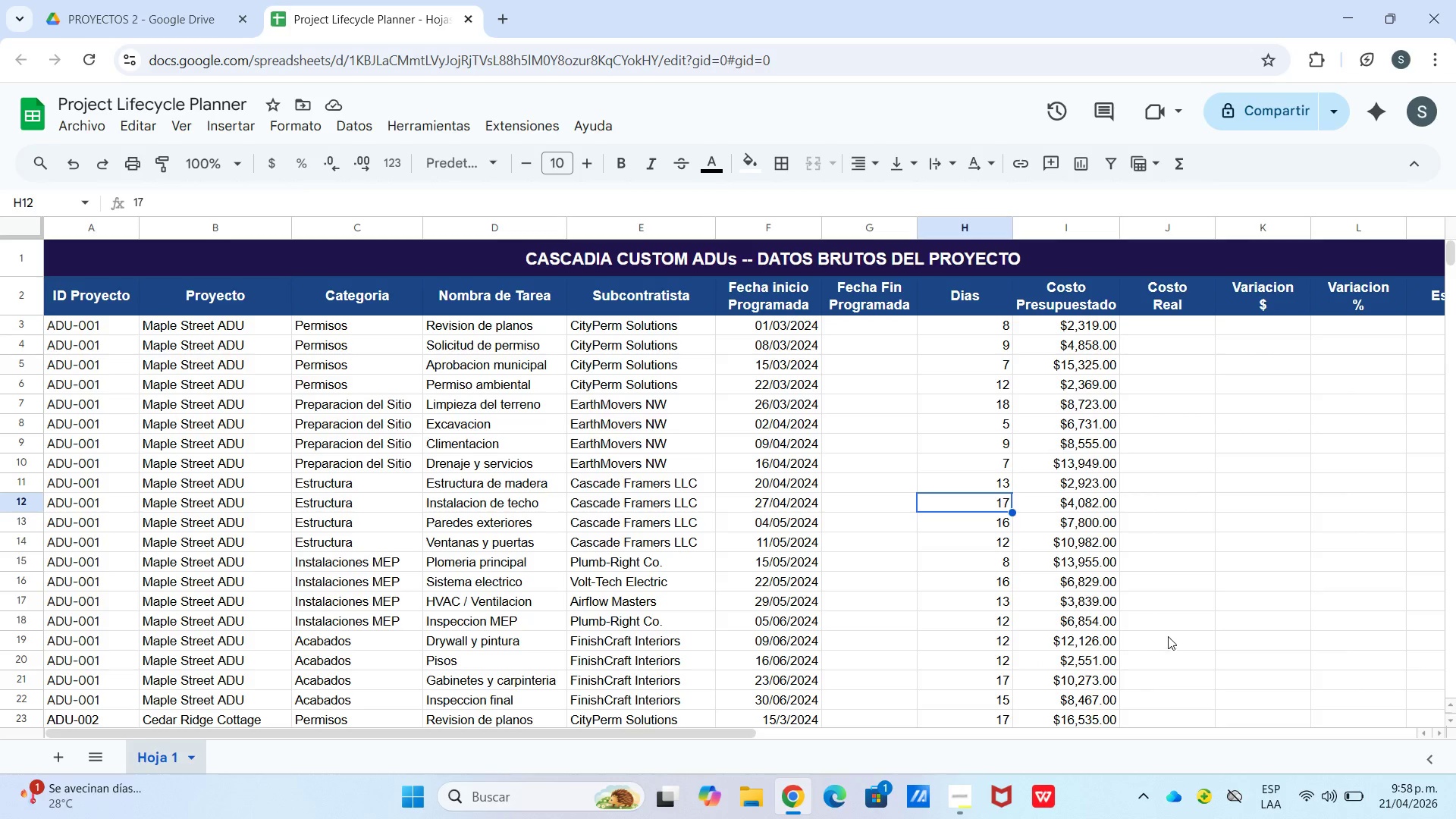 
left_click([1065, 501])
 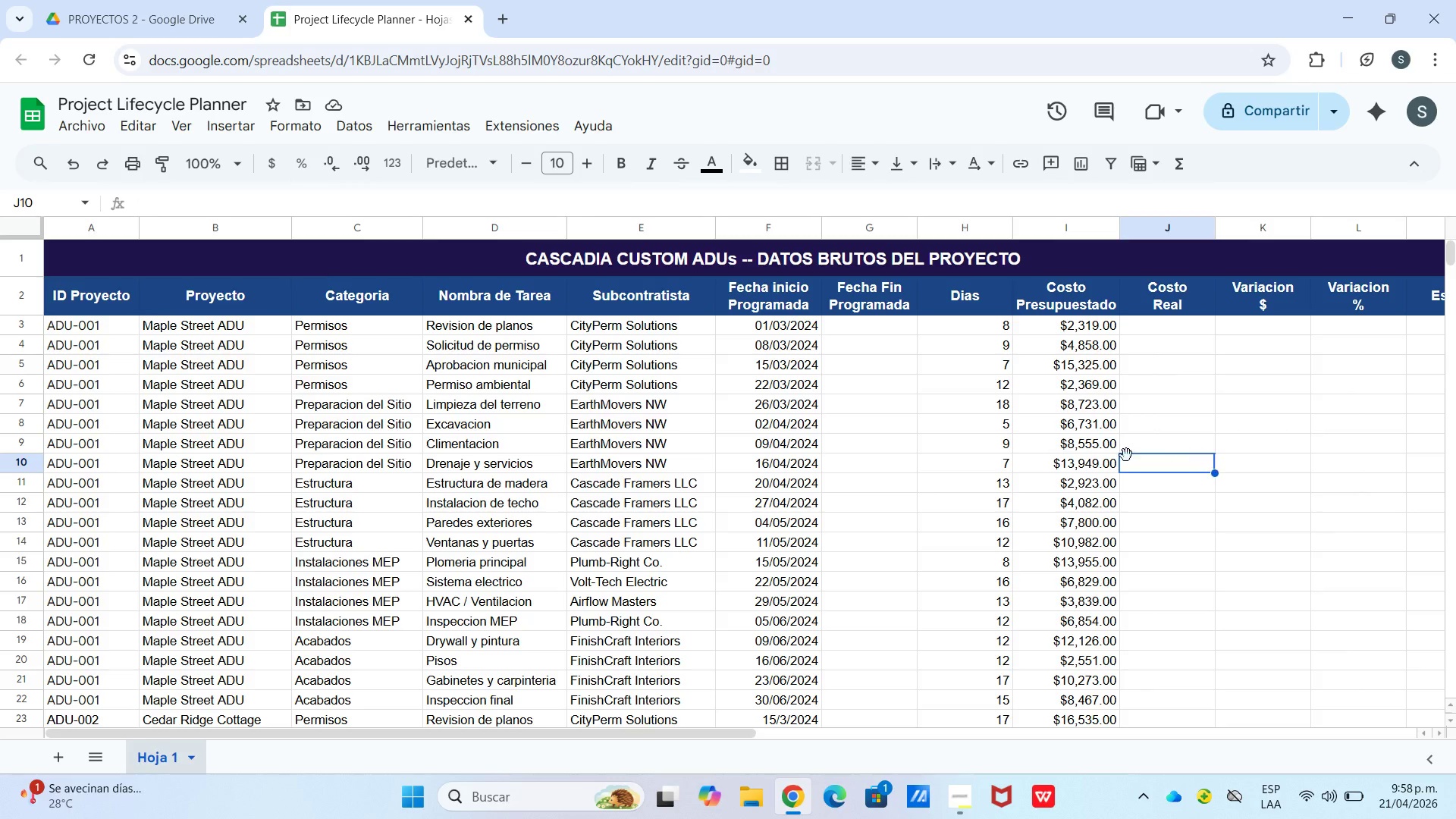 
triple_click([848, 457])
 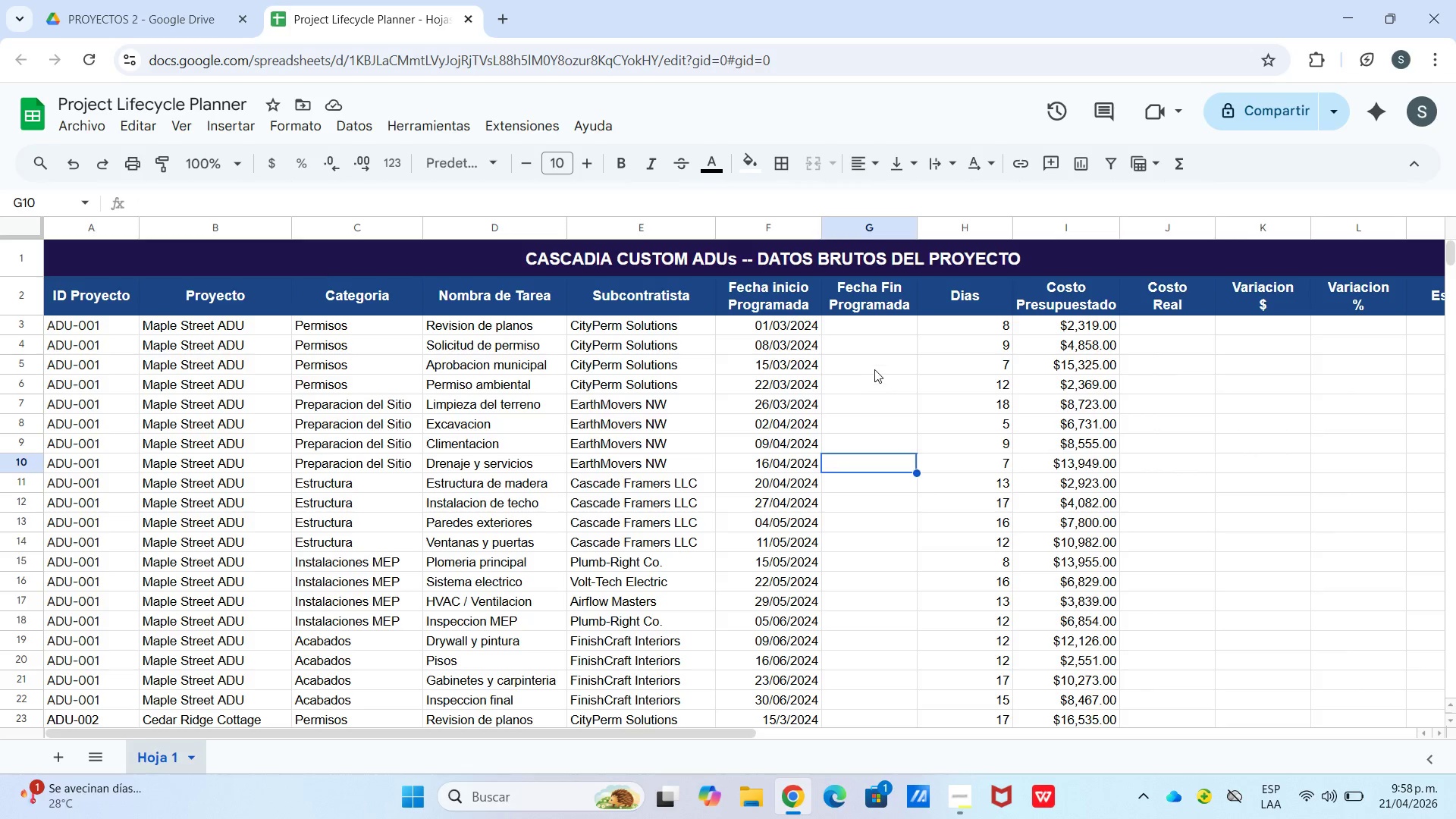 
triple_click([875, 369])
 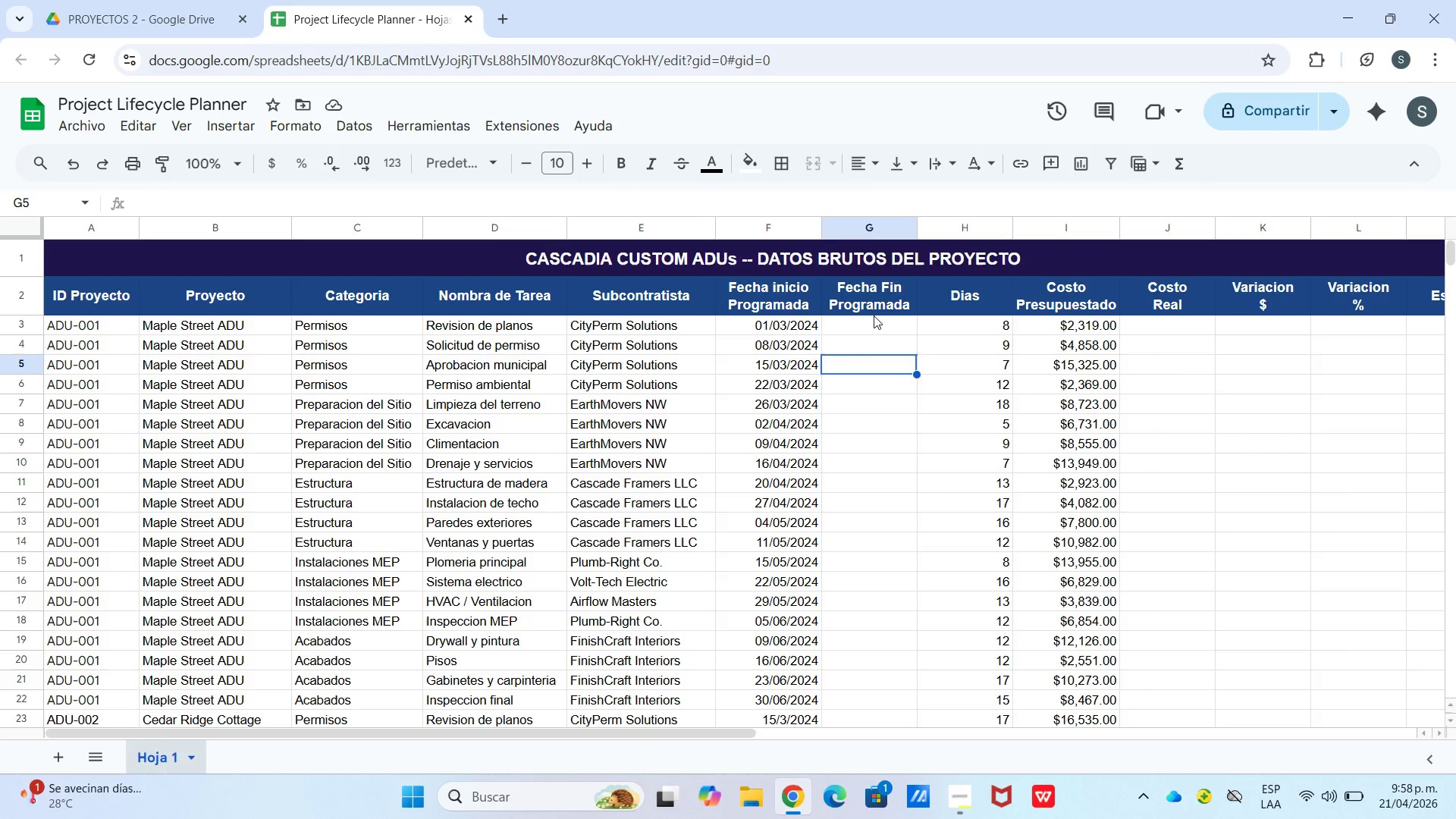 
triple_click([874, 315])
 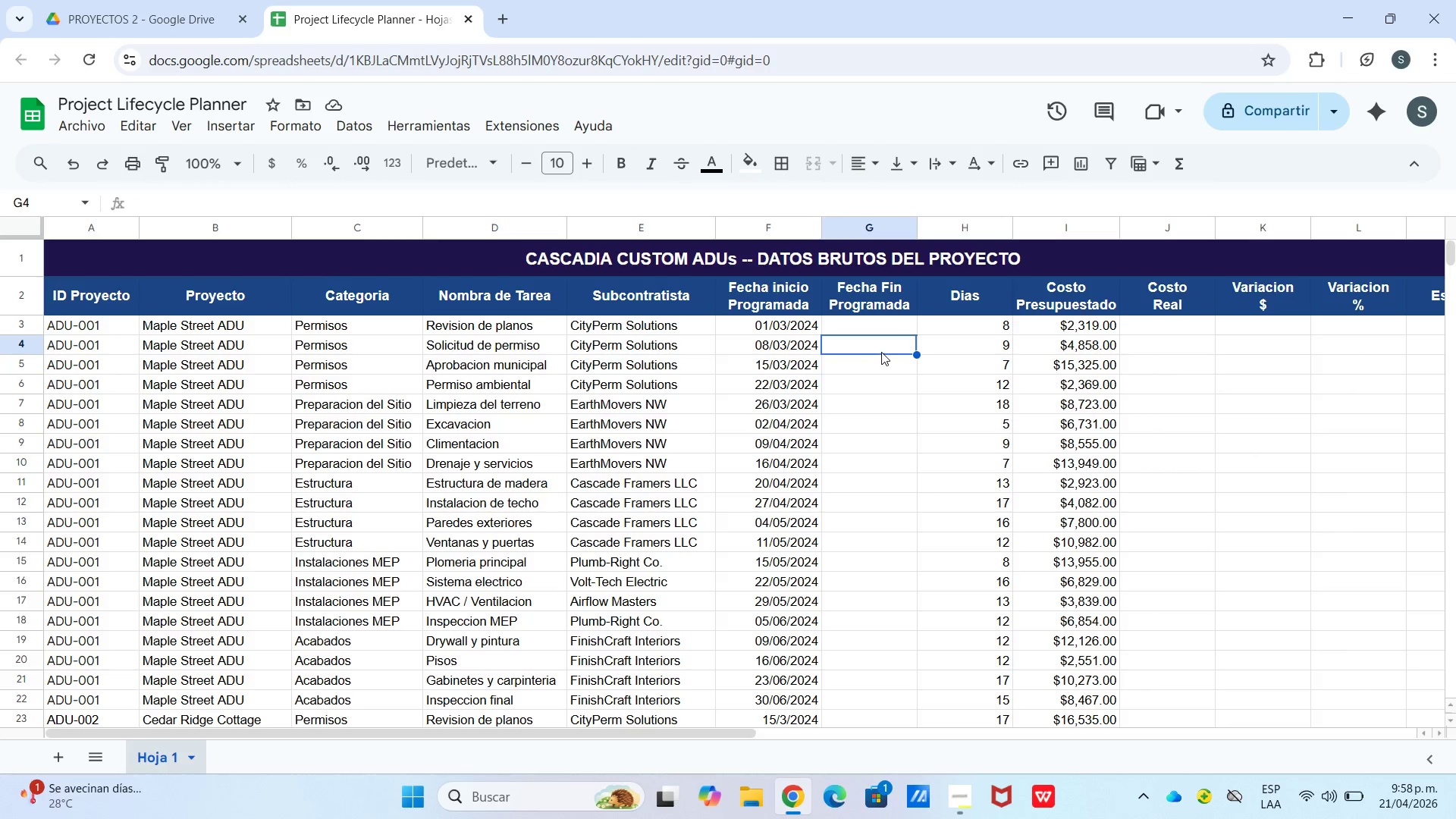 
triple_click([881, 315])
 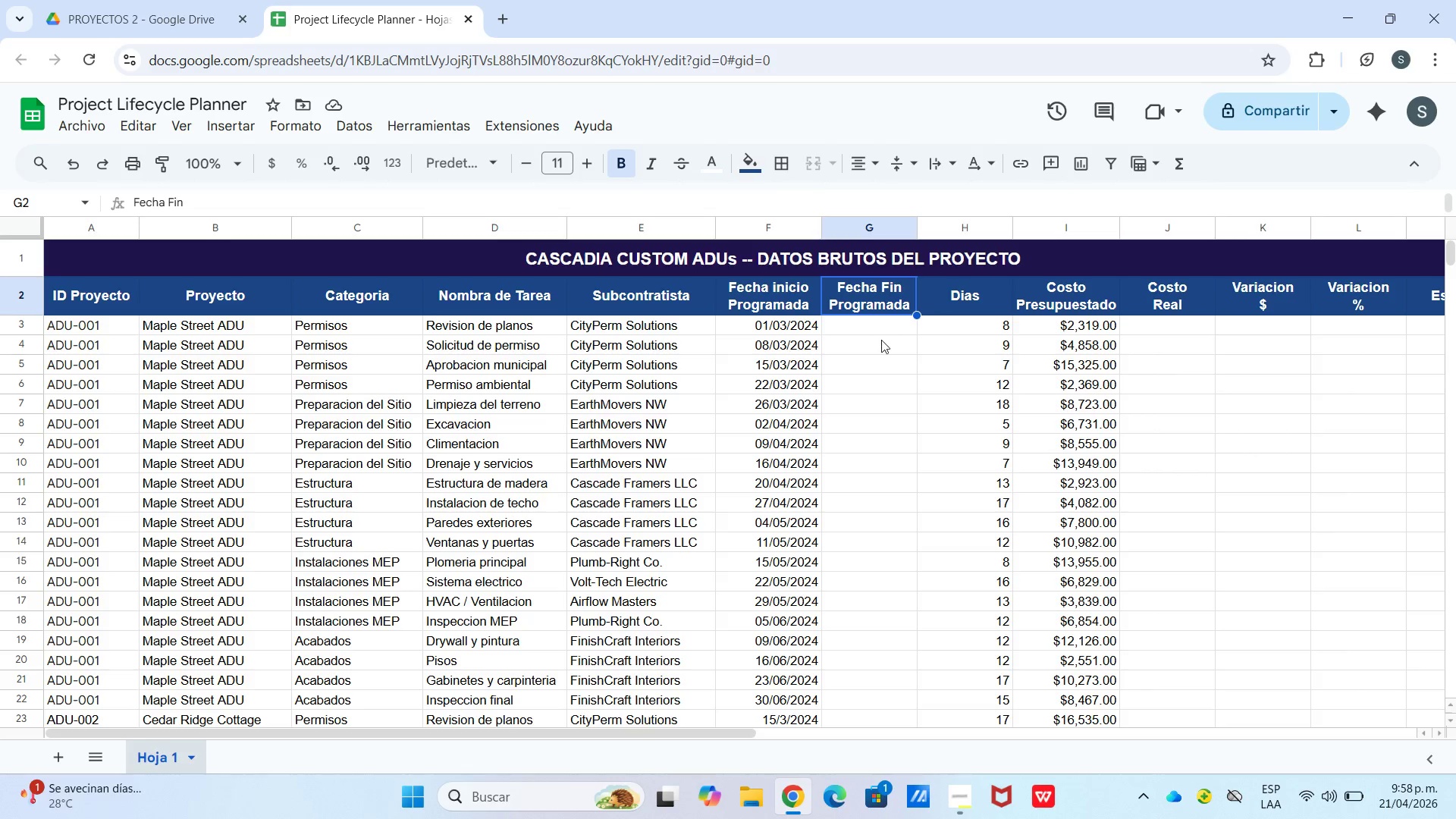 
triple_click([881, 340])
 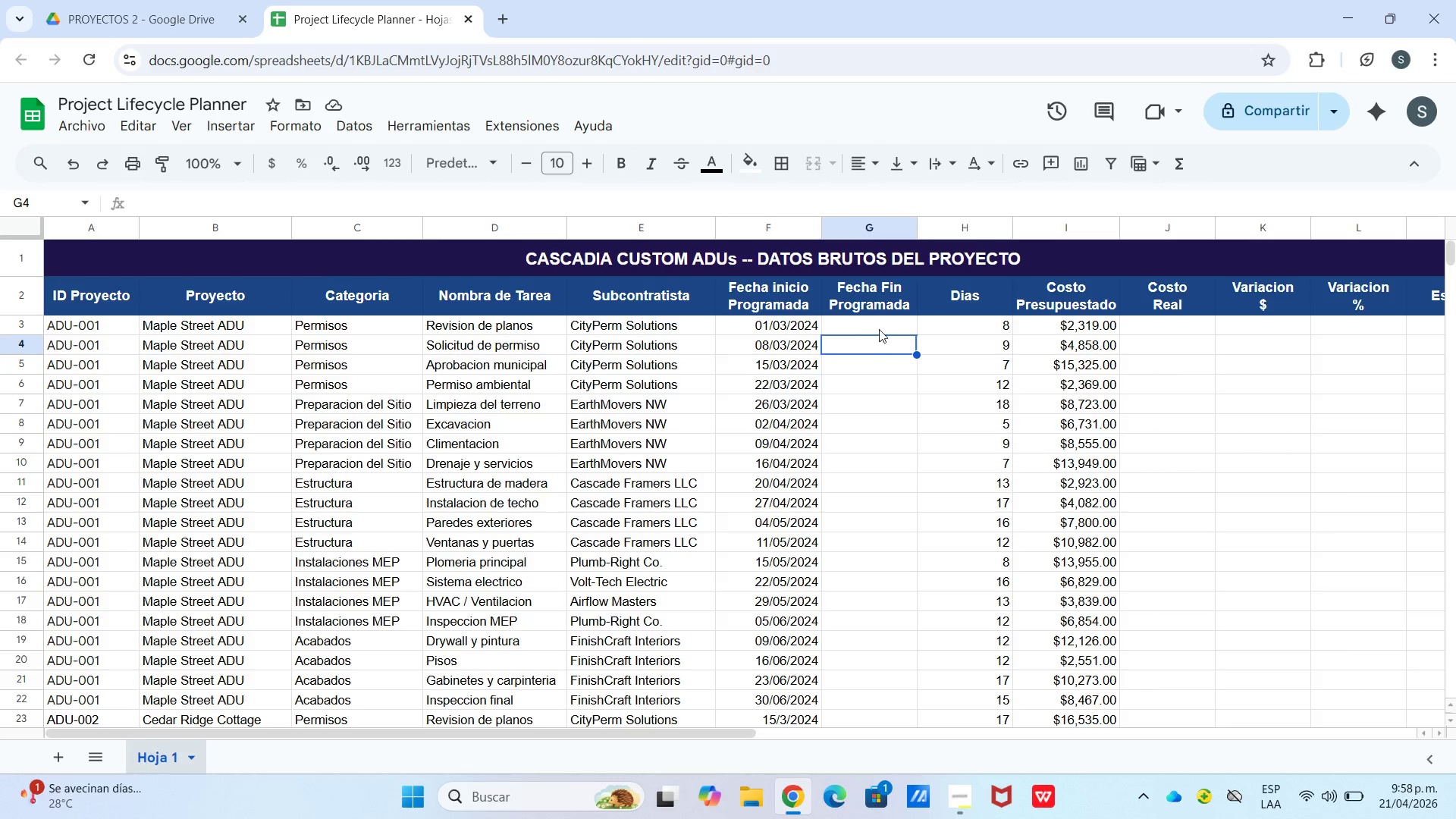 
triple_click([878, 328])
 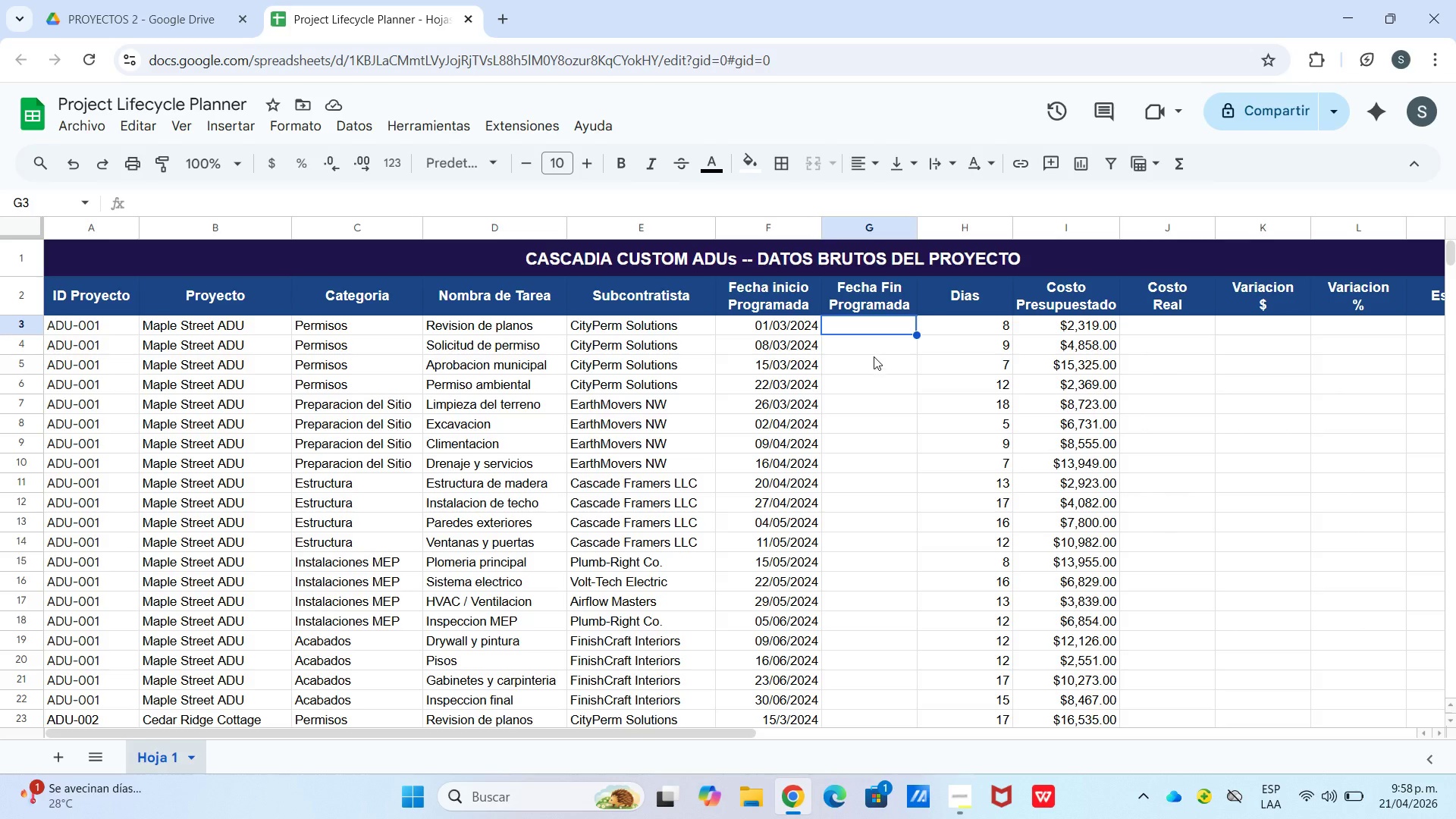 
wait(11.97)
 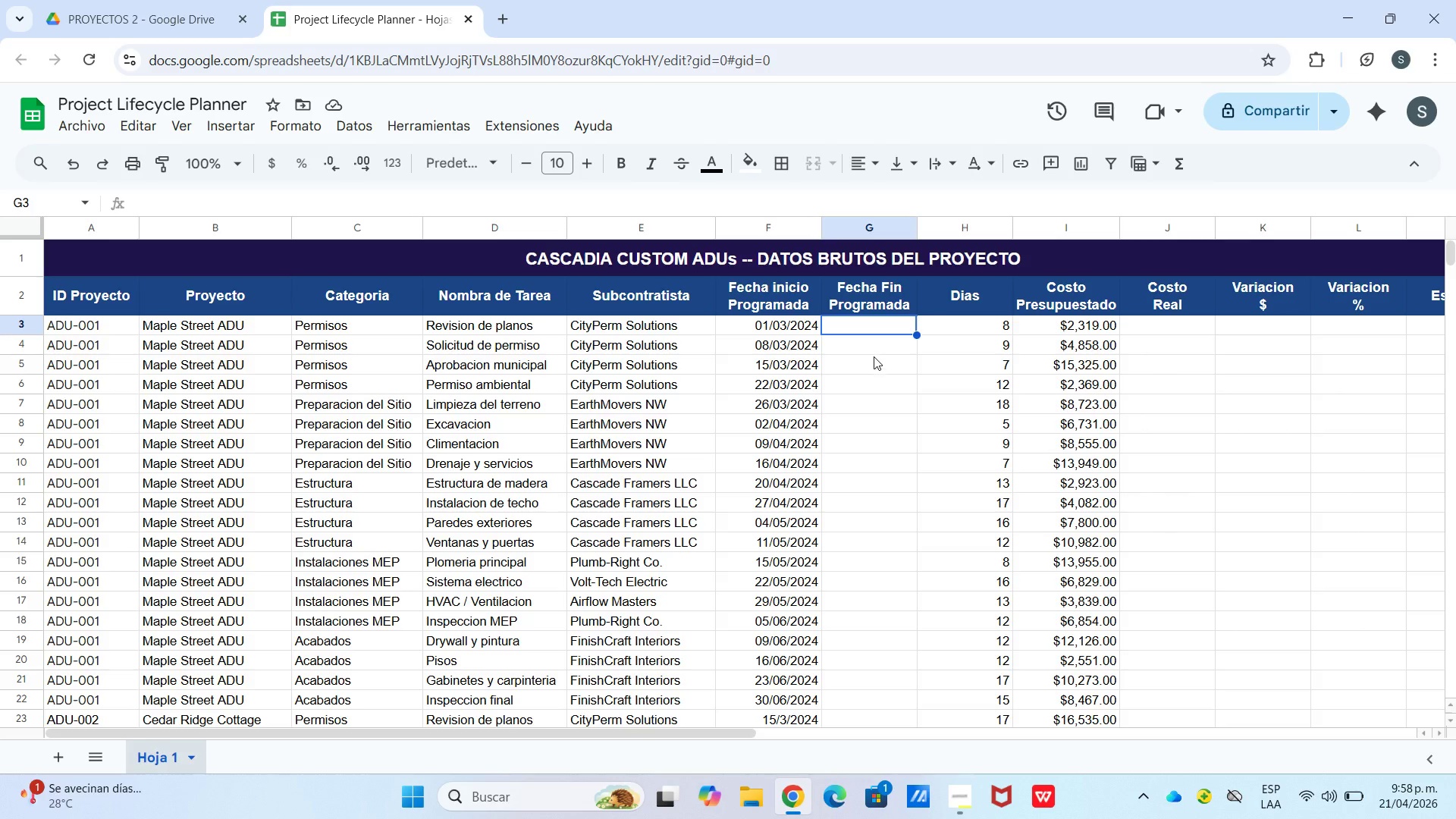 
key(Numpad0)
 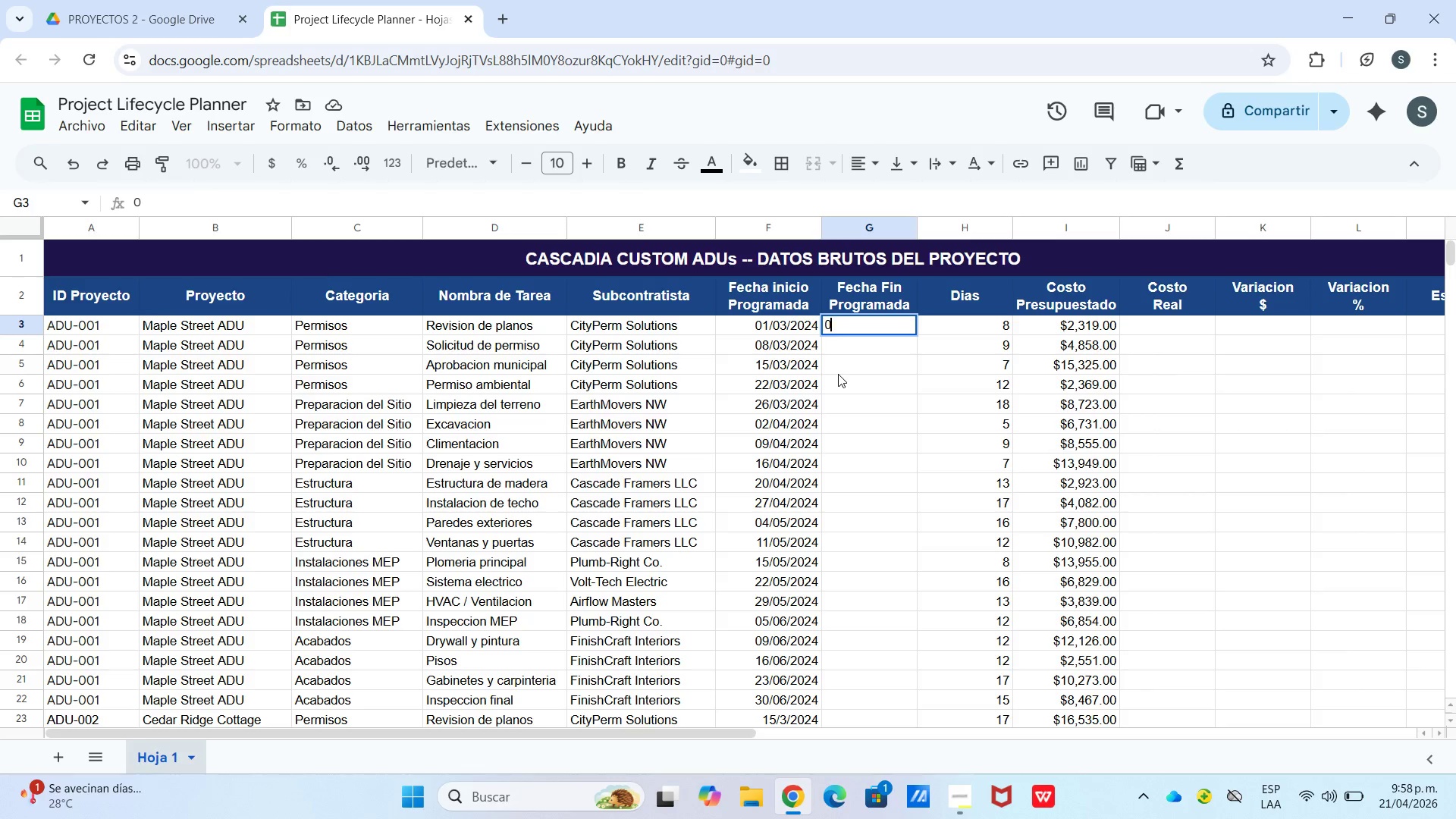 
key(Numpad9)
 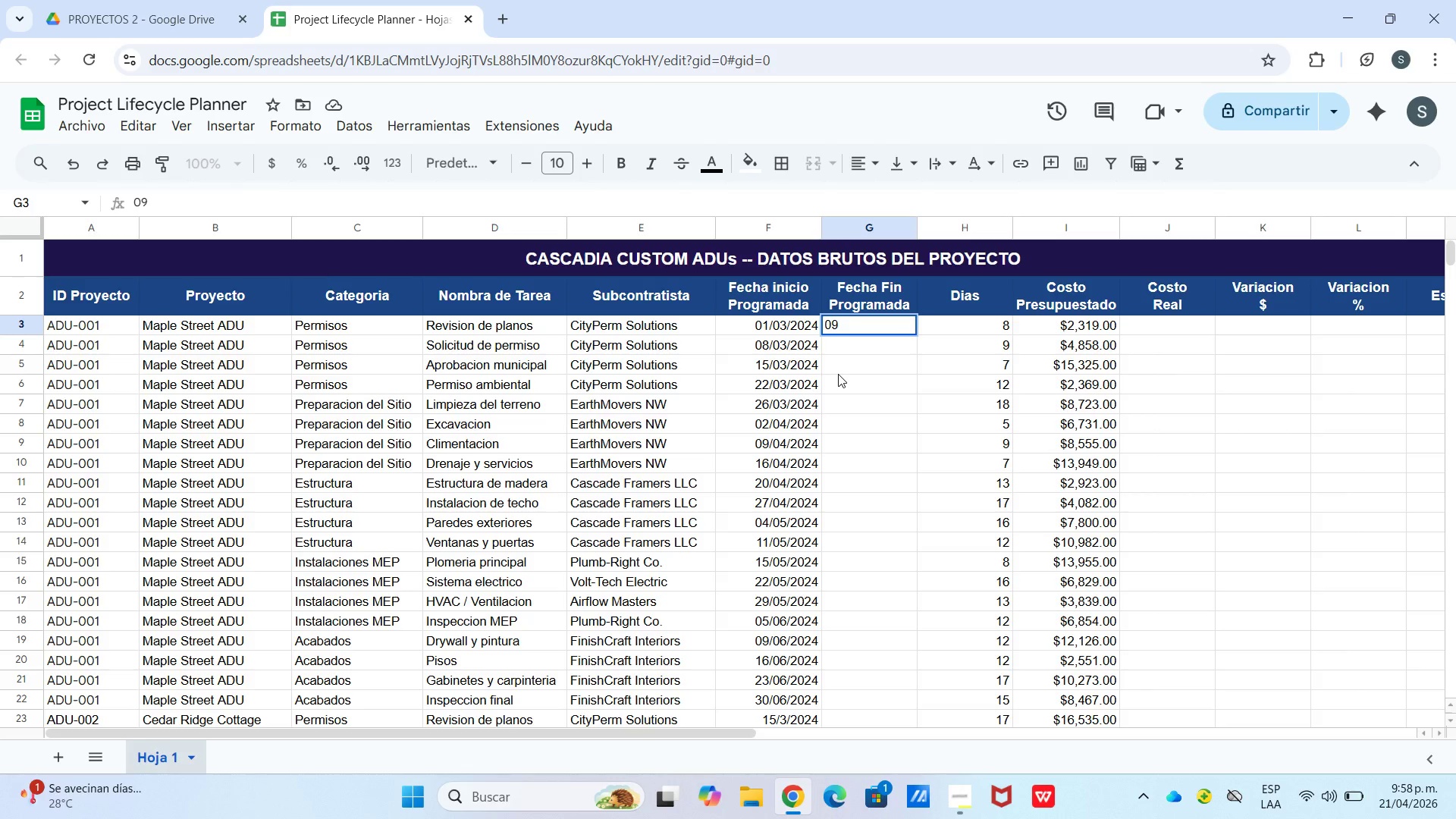 
key(Shift+7)
 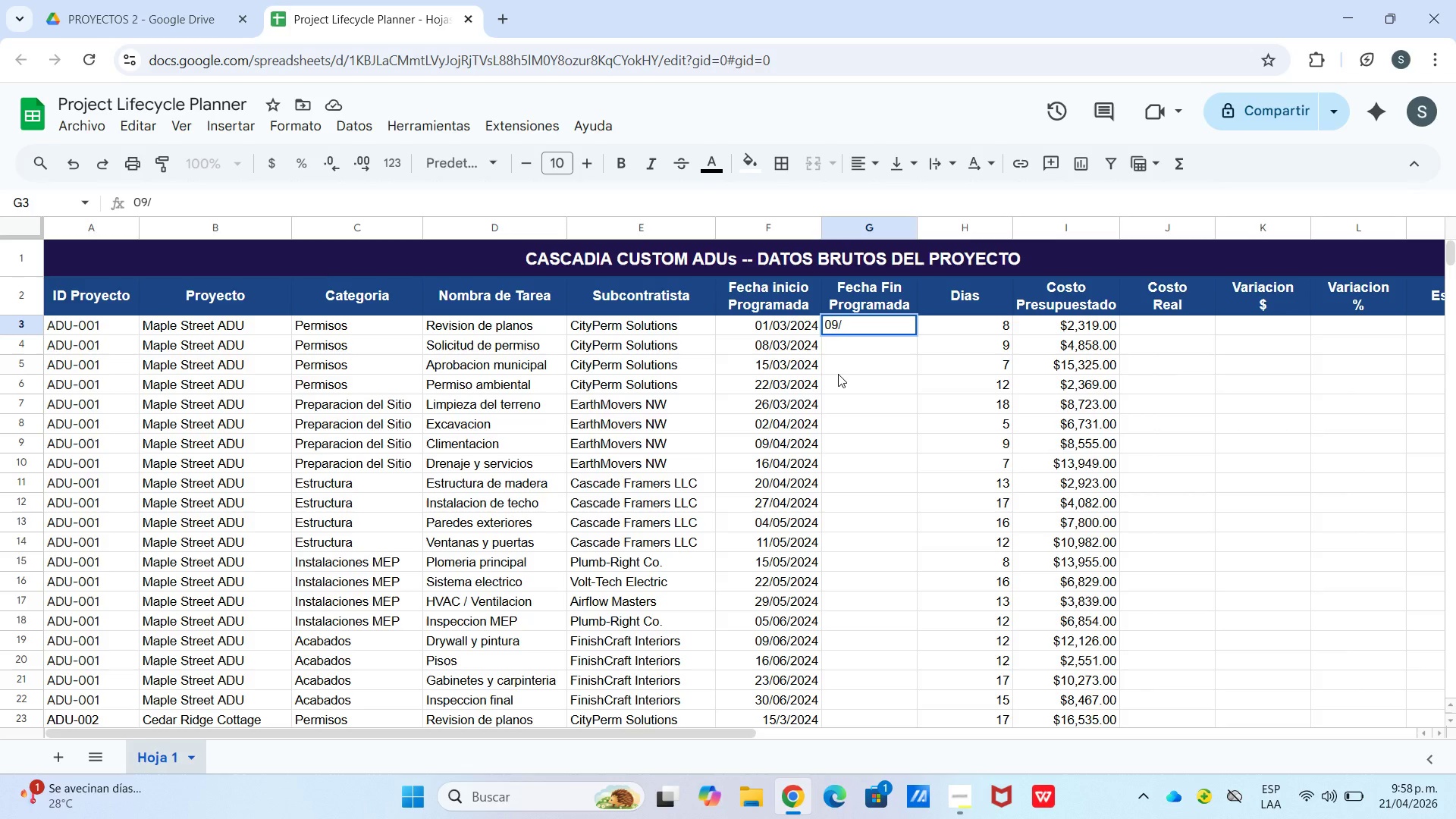 
key(Numpad0)
 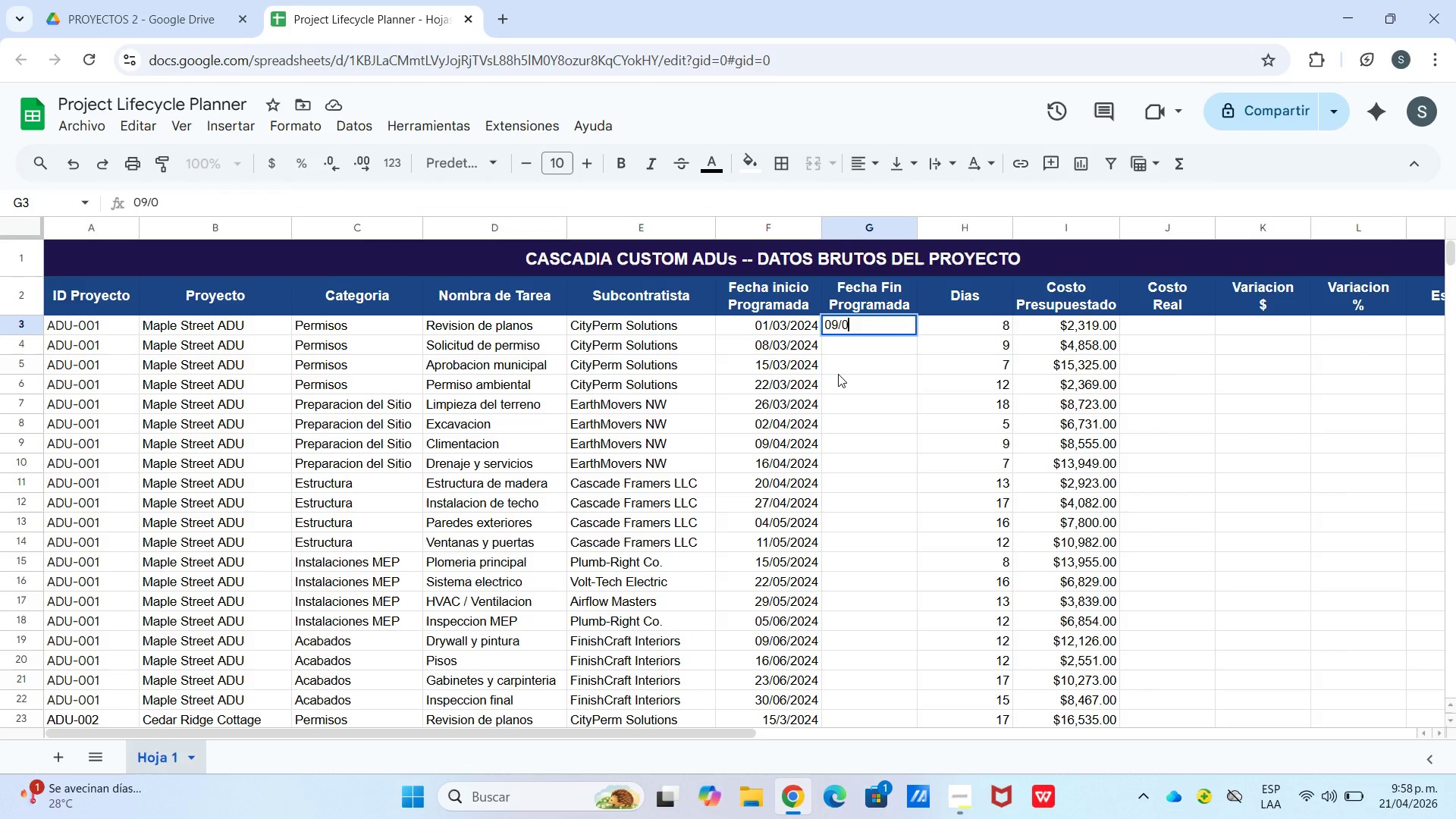 
key(Numpad3)
 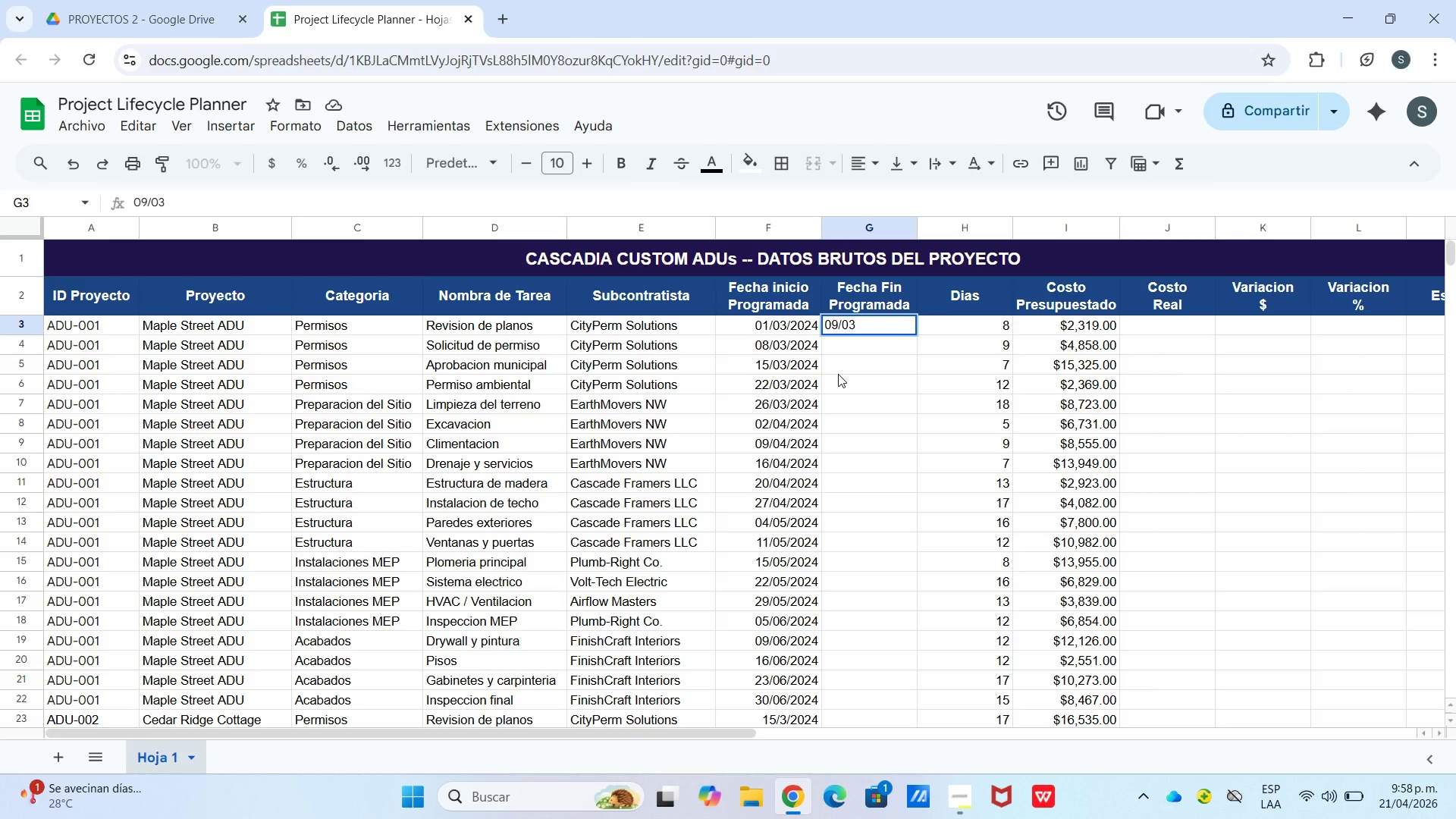 
key(Shift+7)
 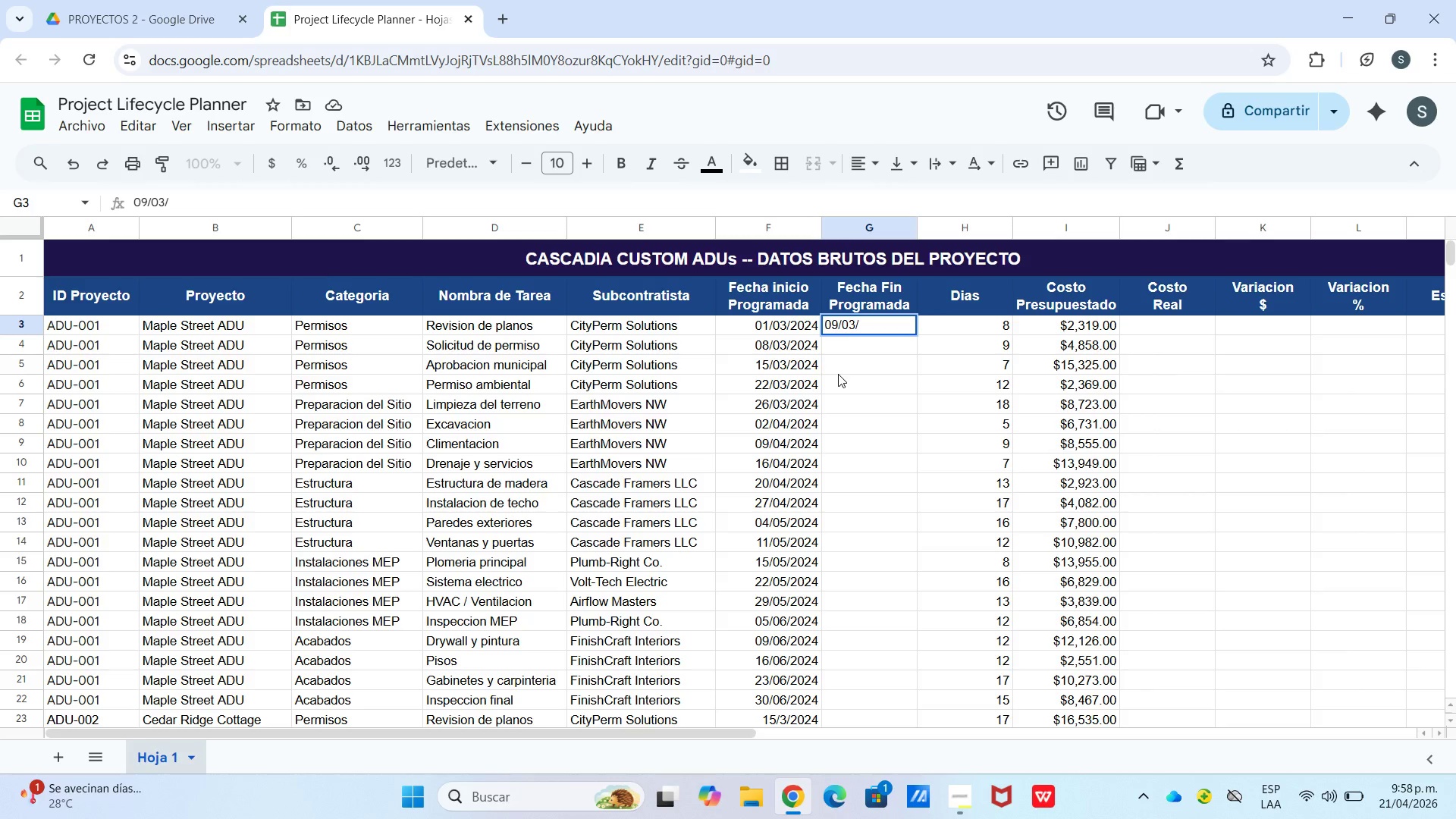 
key(Numpad2)
 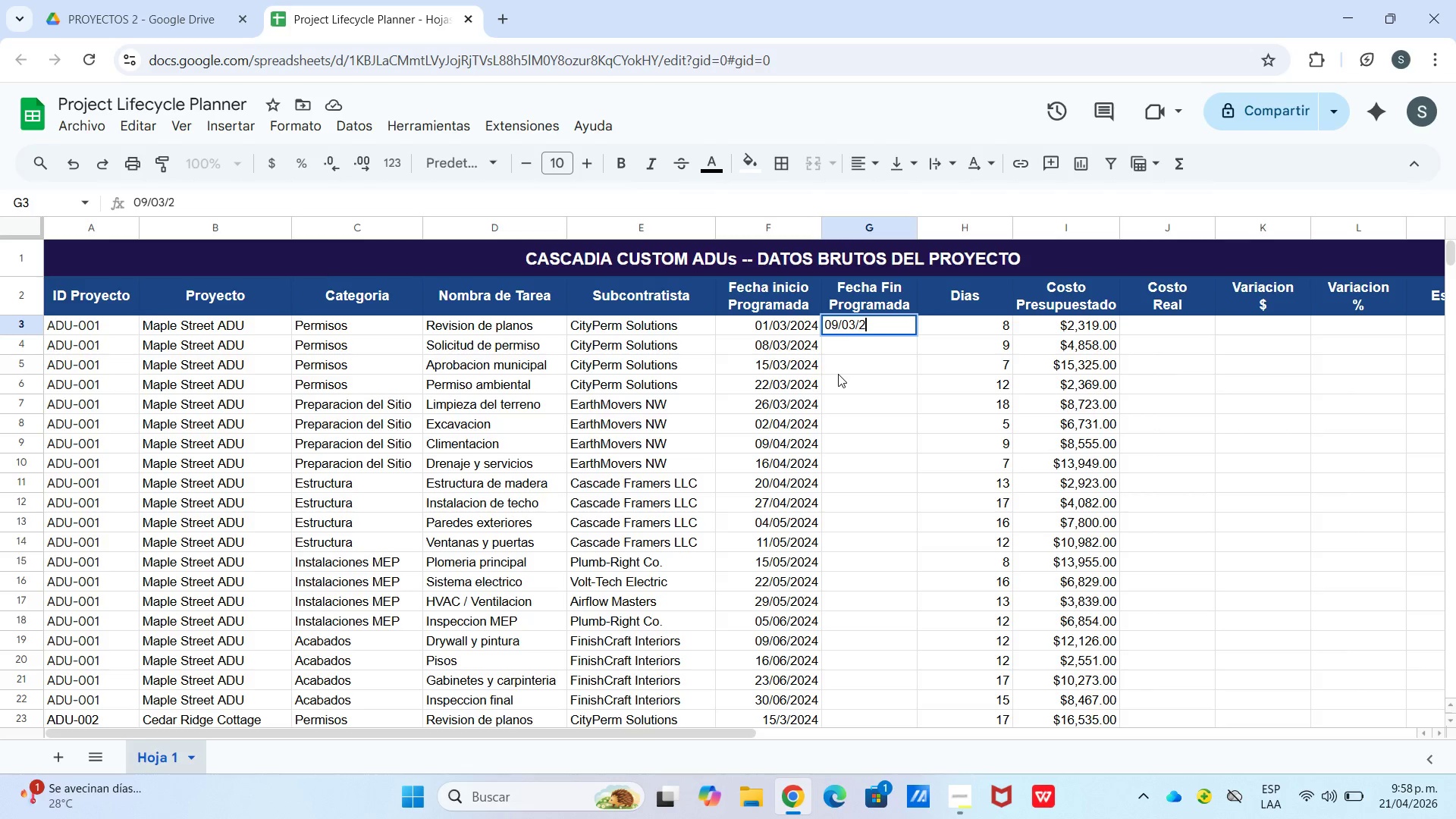 
key(Numpad0)
 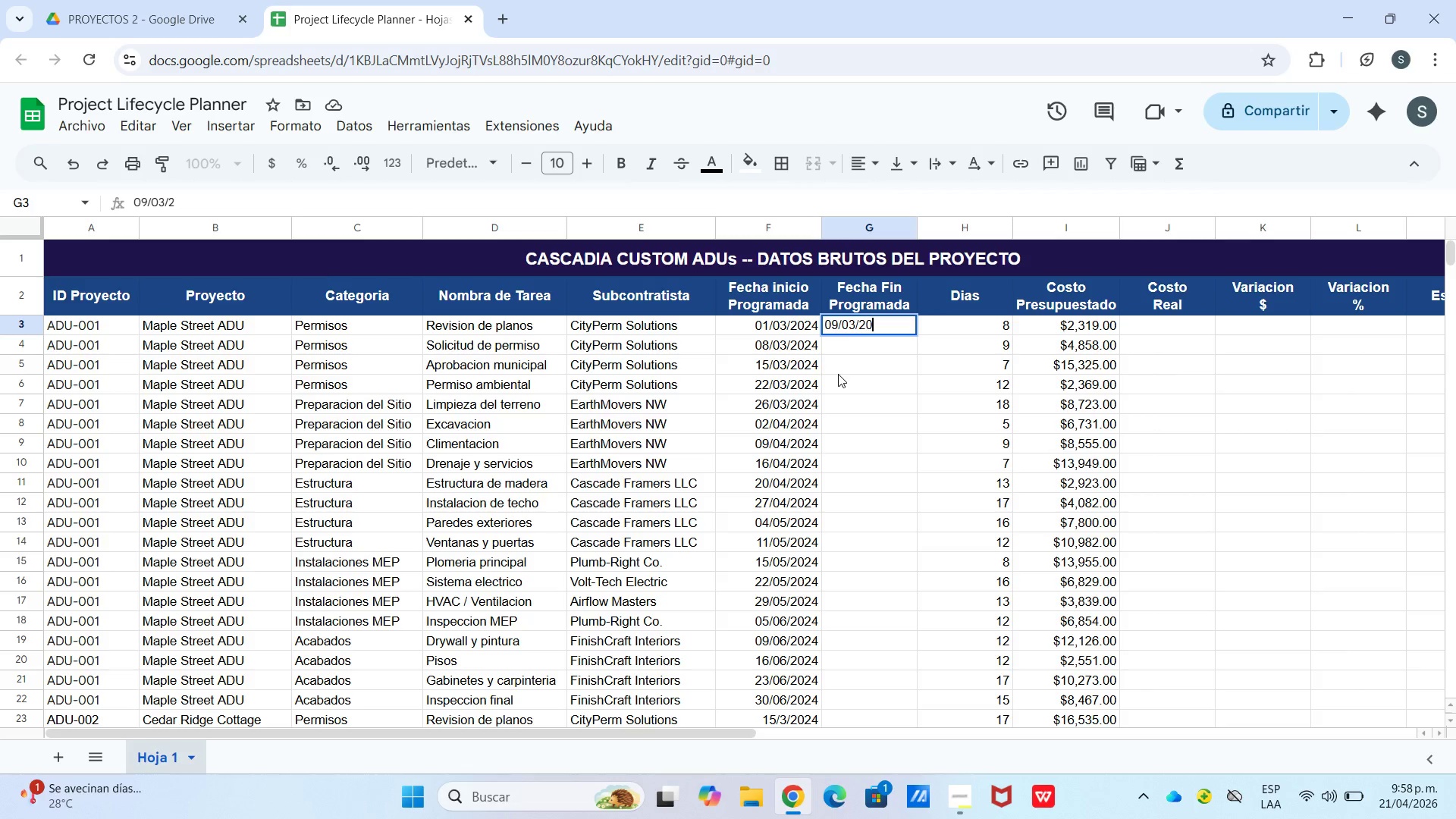 
key(Numpad2)
 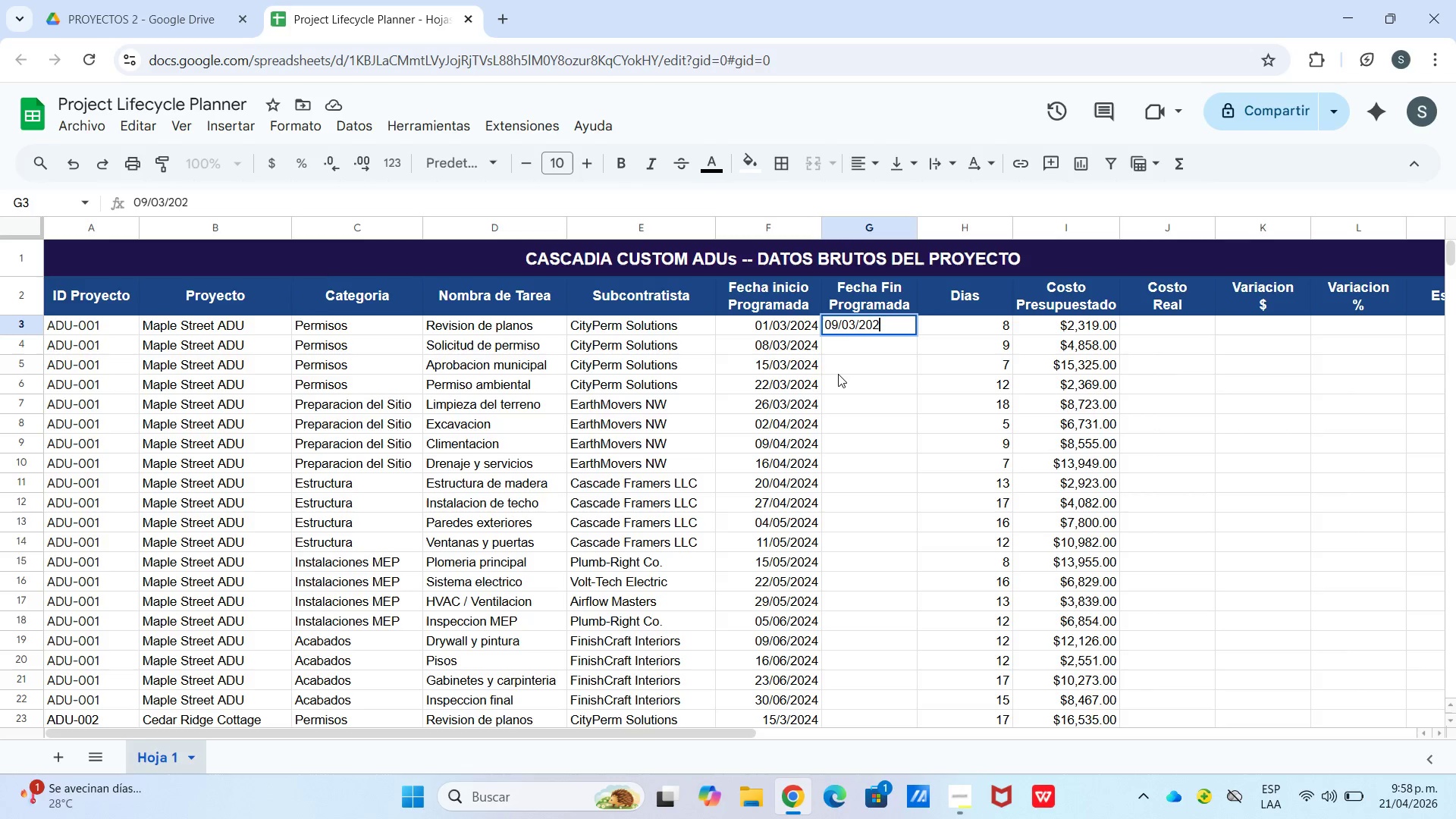 
key(Numpad4)
 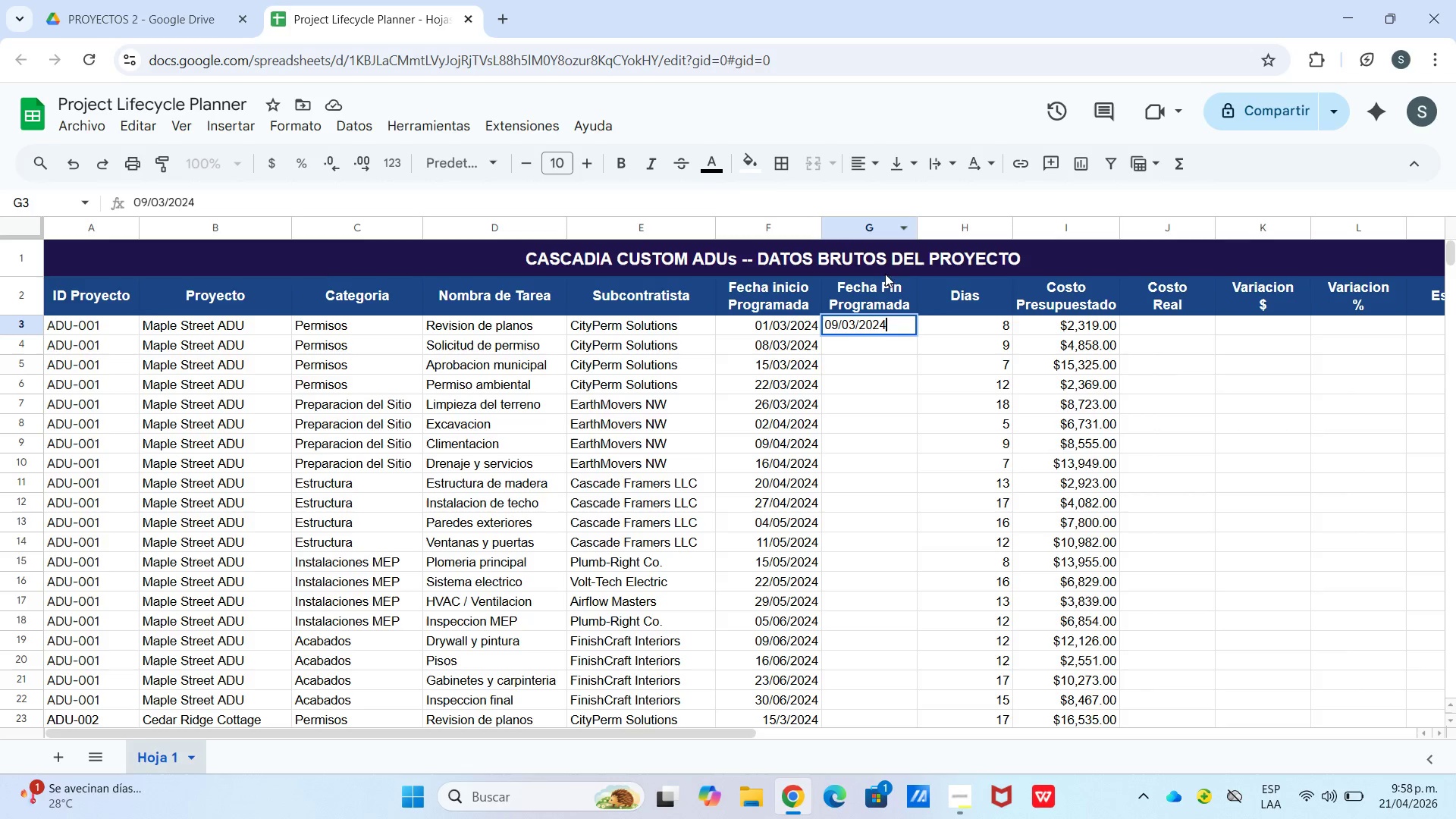 
wait(7.66)
 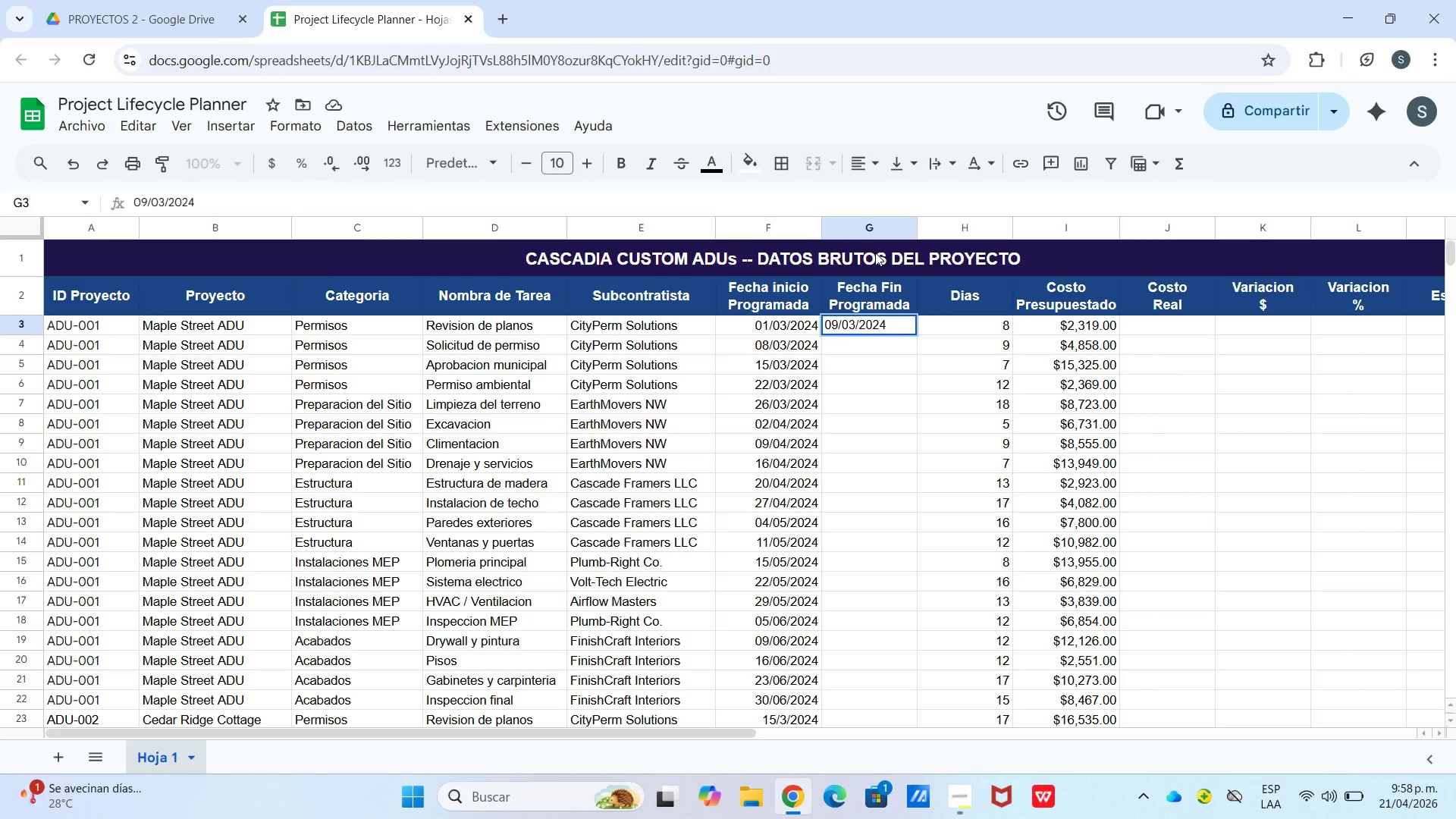 
left_click_drag(start_coordinate=[917, 330], to_coordinate=[916, 359])
 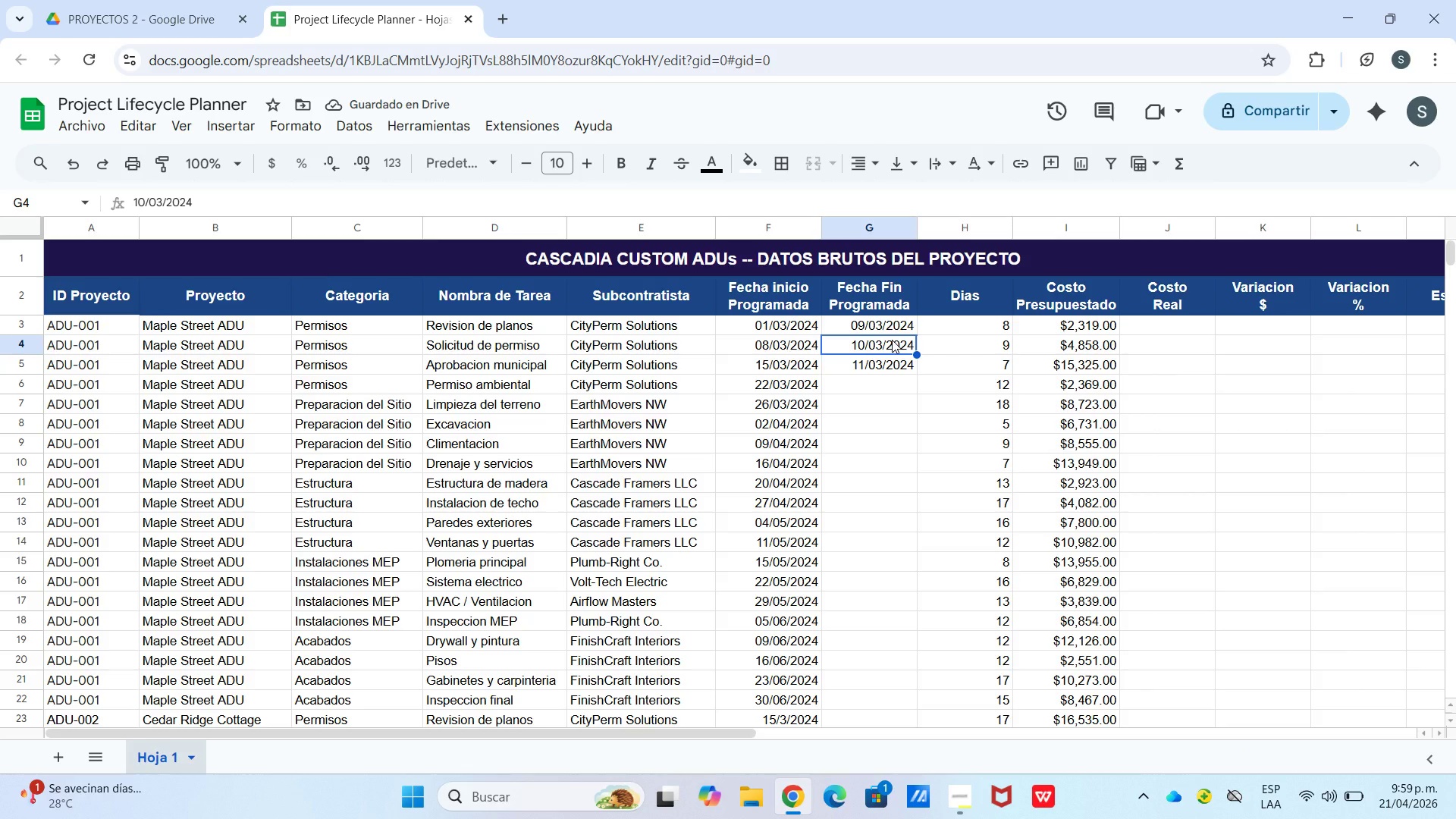 
wait(5.25)
 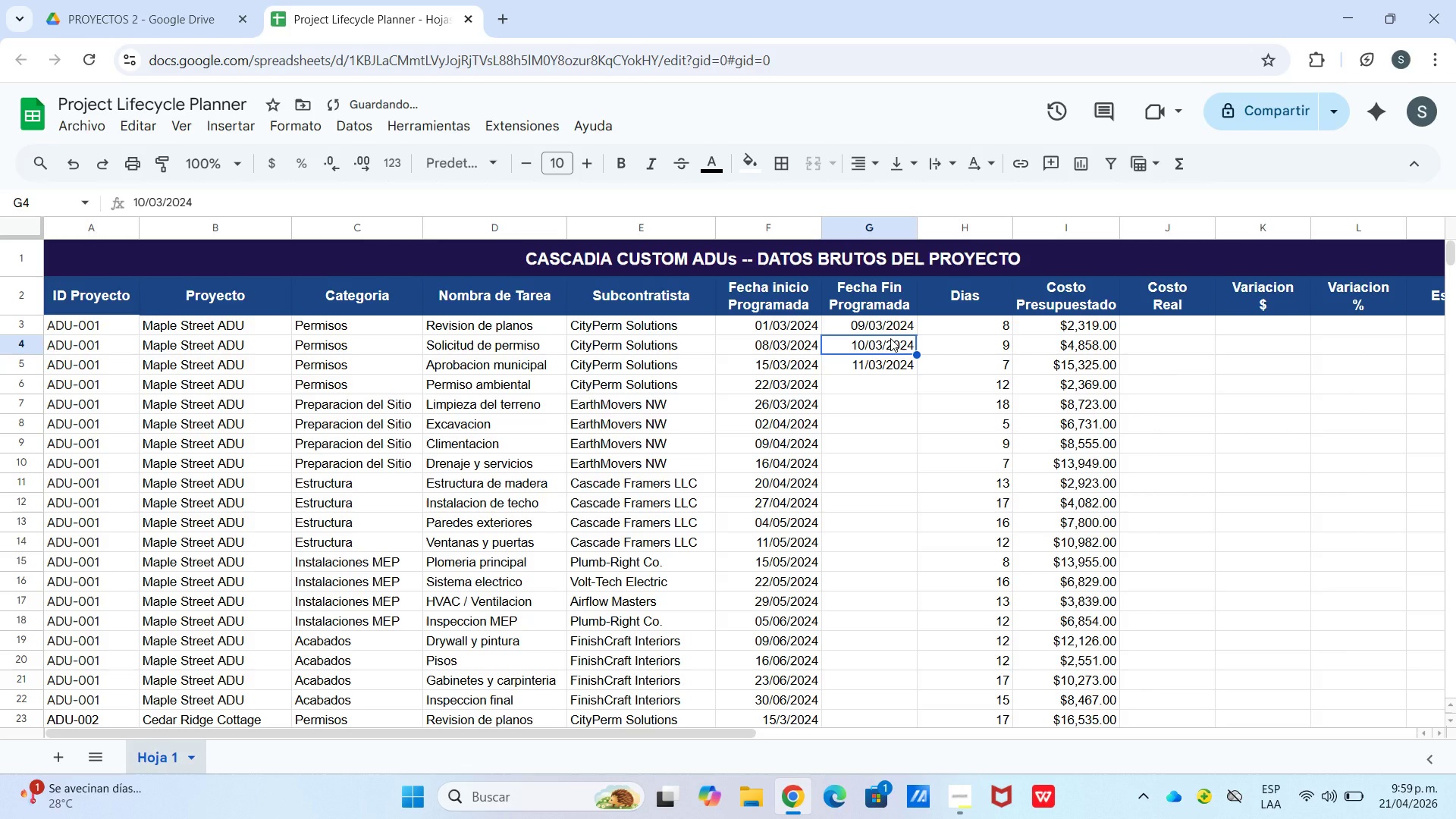 
double_click([893, 340])
 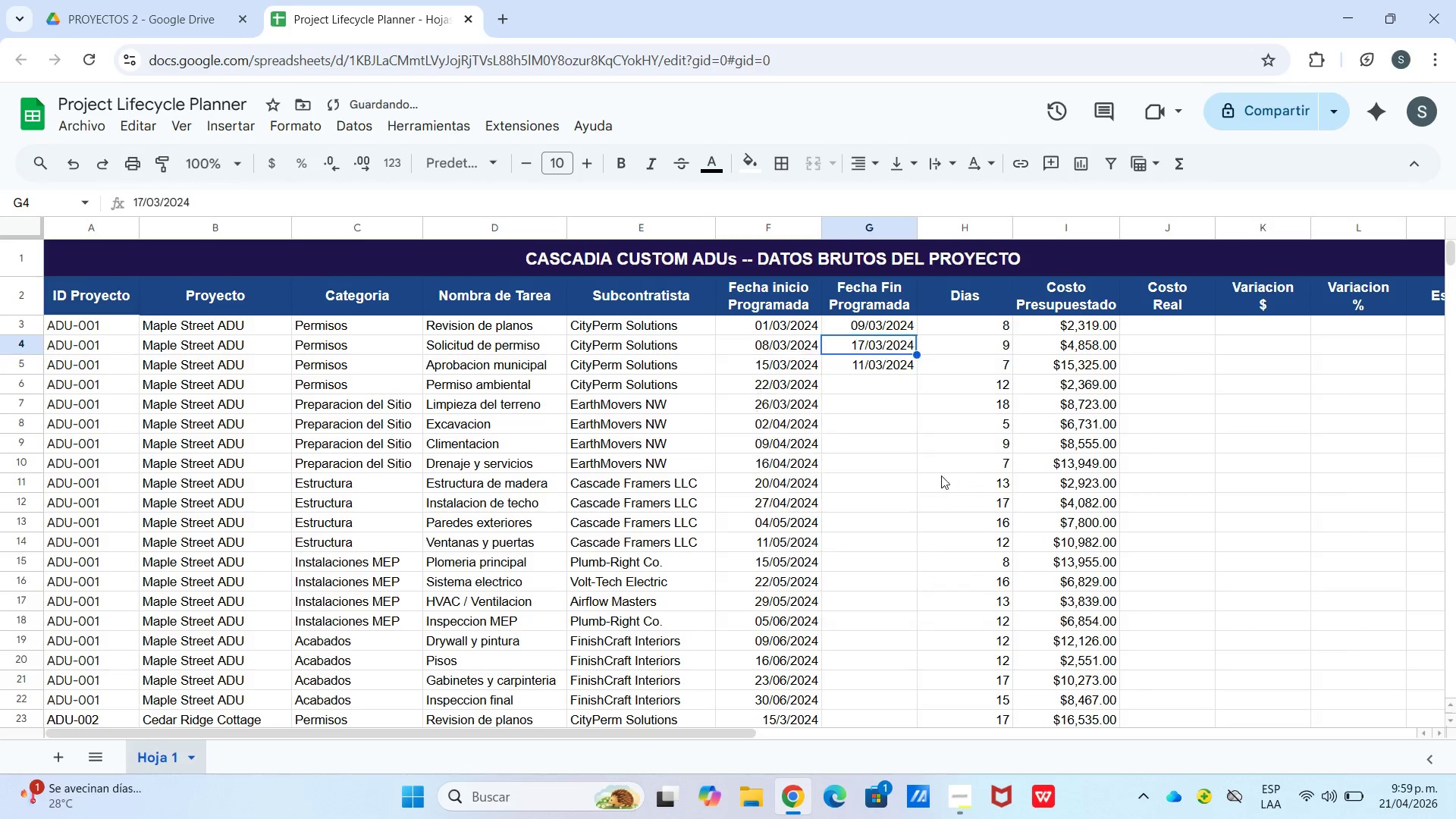 
double_click([852, 362])
 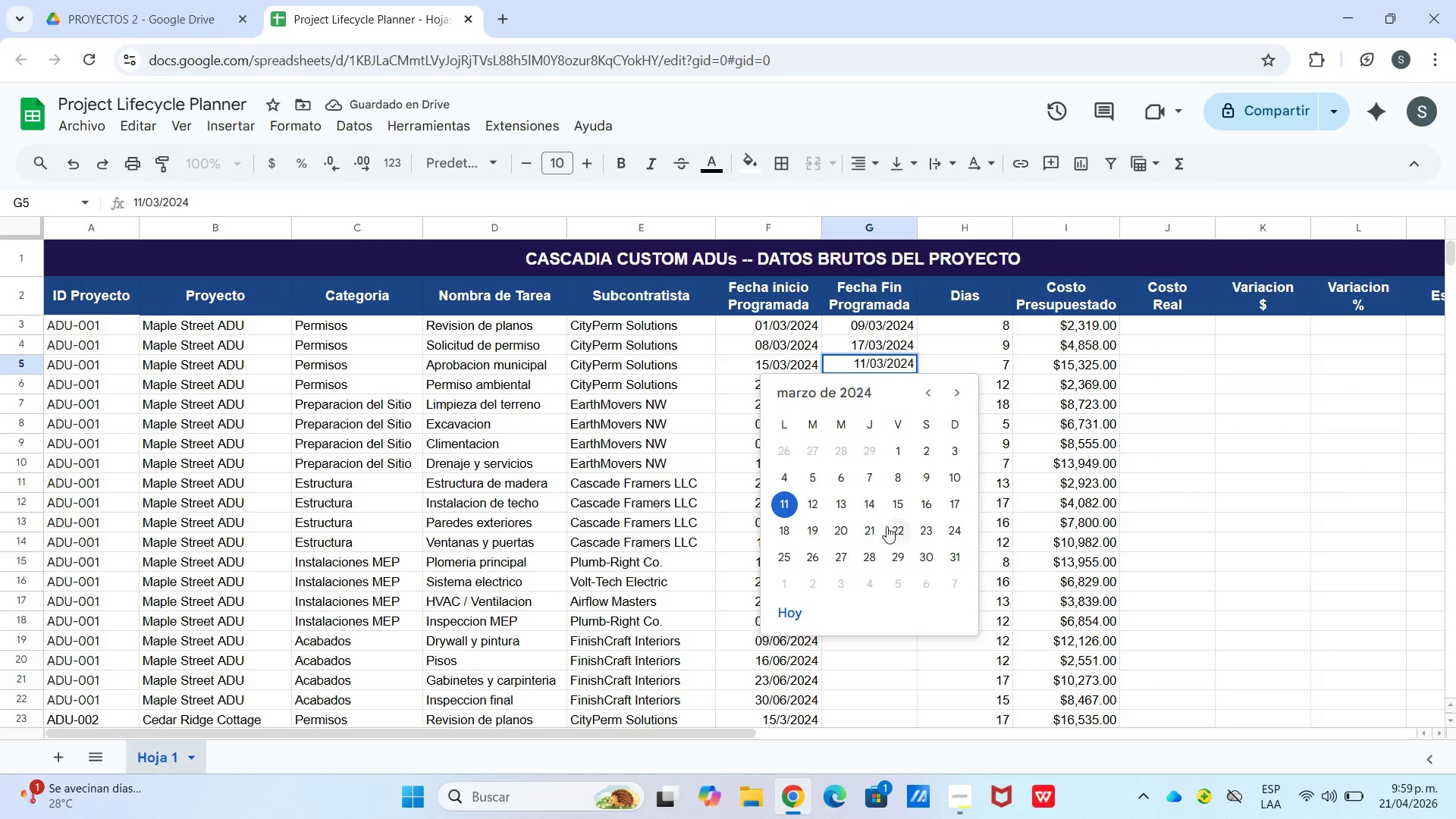 
left_click([862, 381])
 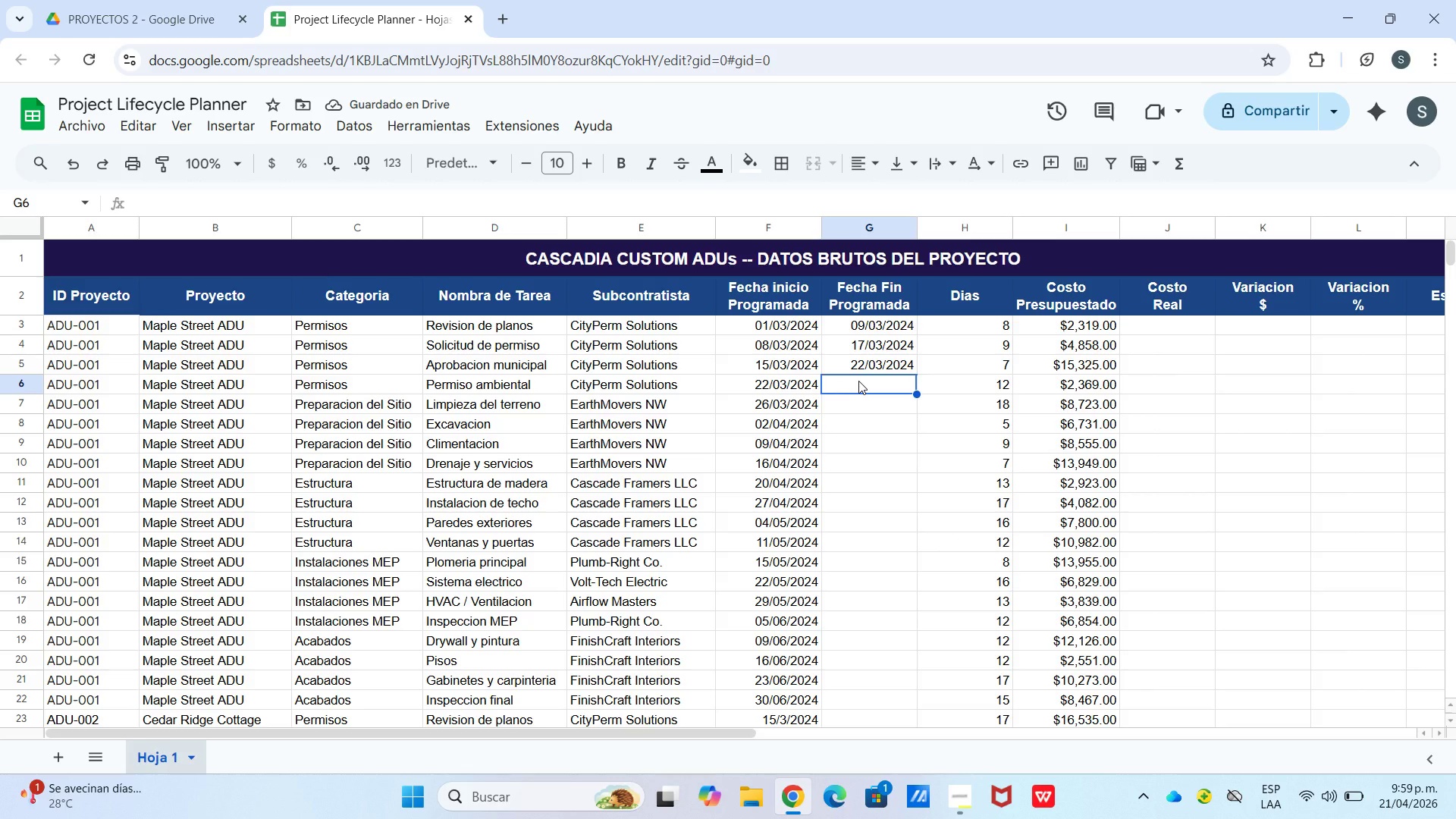 
left_click([874, 366])
 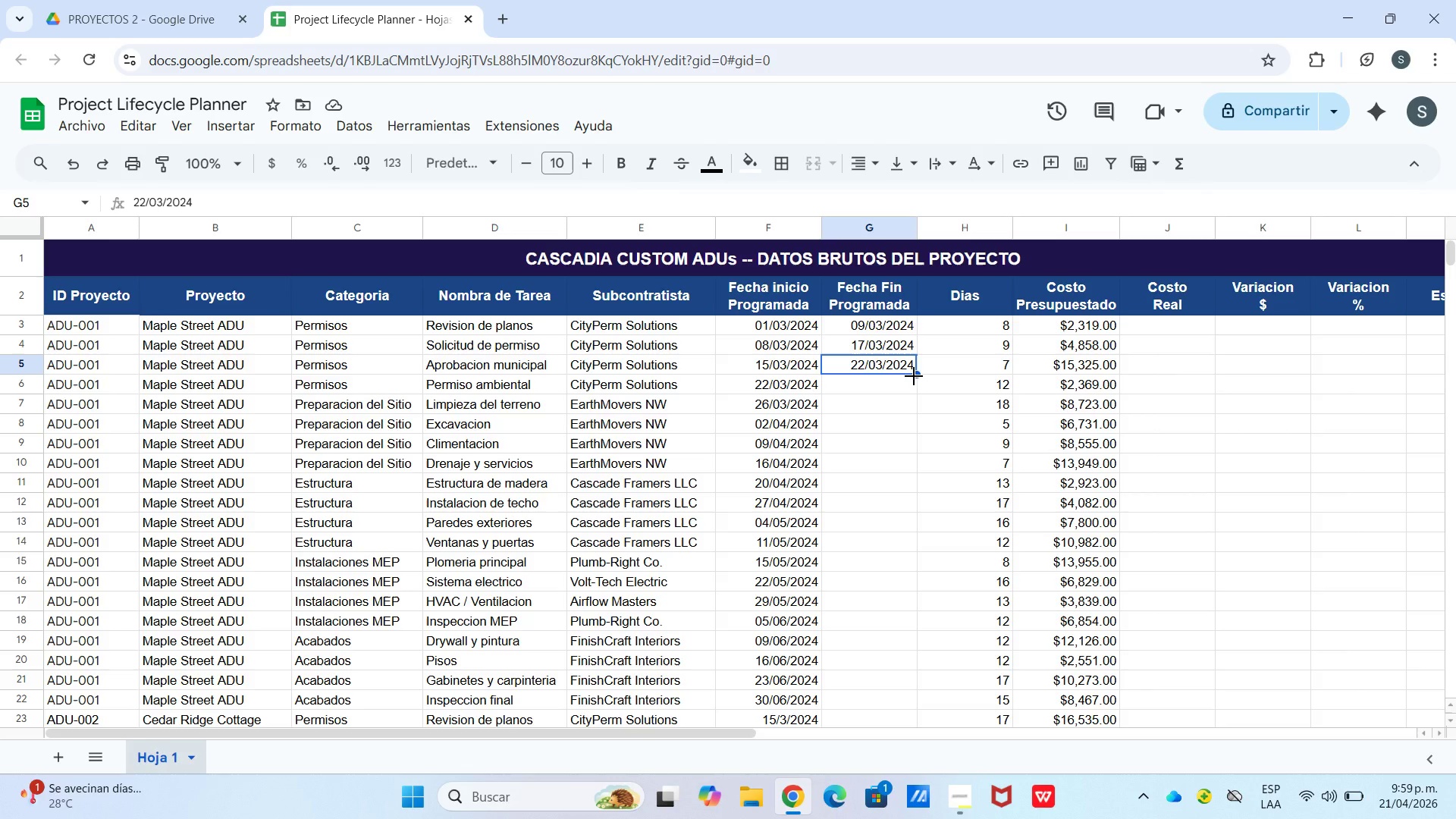 
left_click_drag(start_coordinate=[915, 375], to_coordinate=[914, 387])
 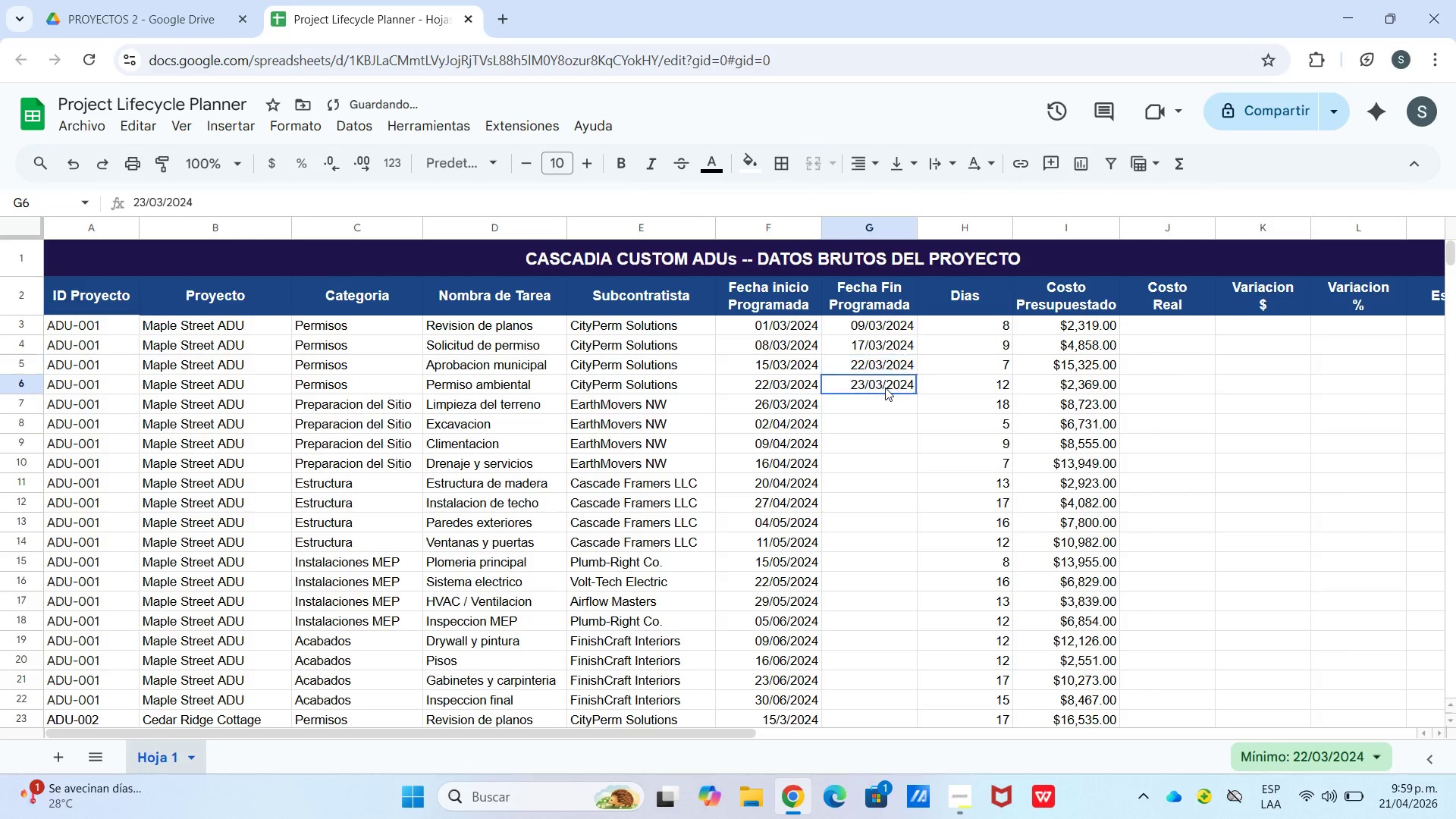 
double_click([884, 388])
 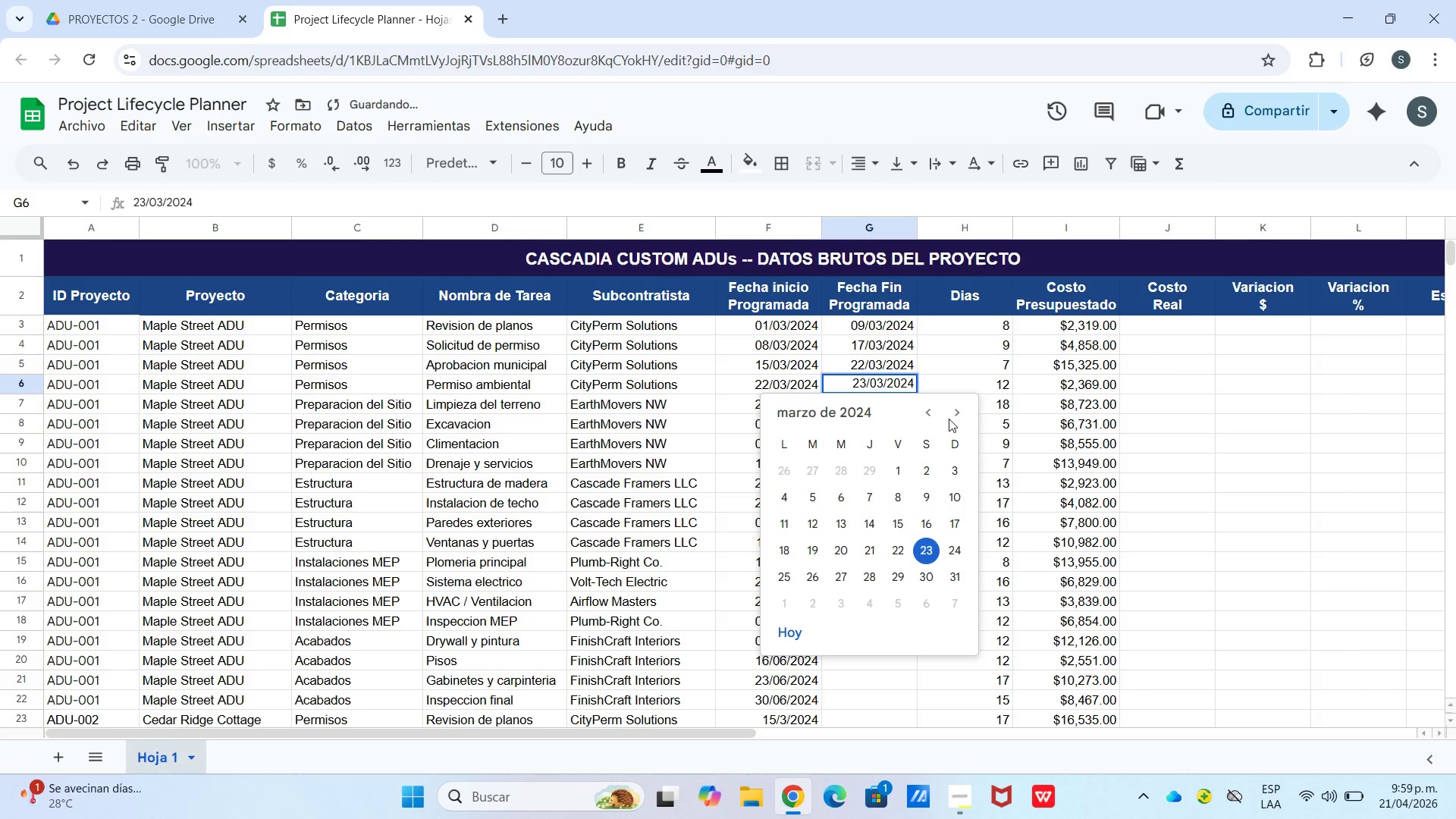 
left_click([949, 416])
 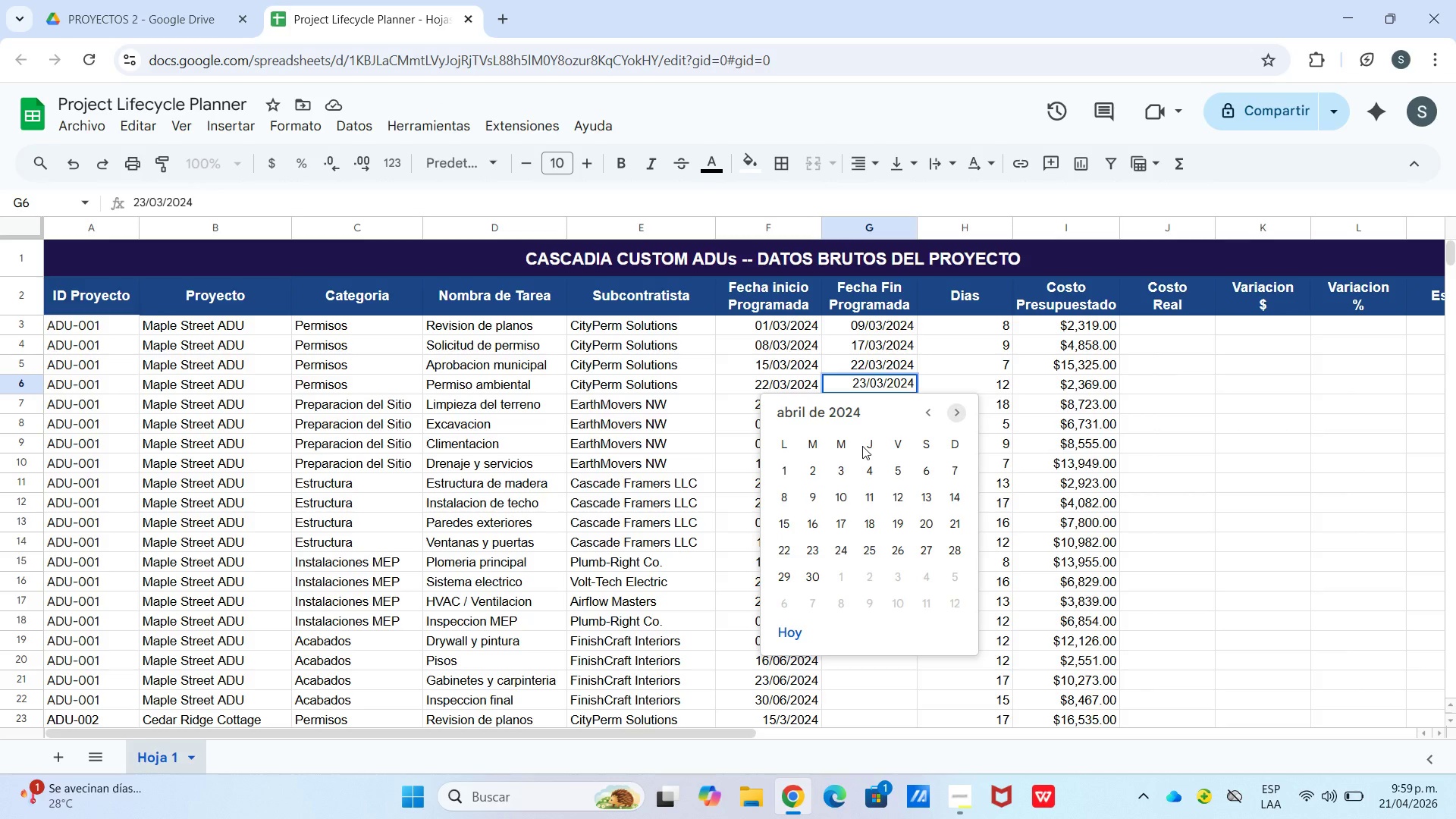 
wait(7.06)
 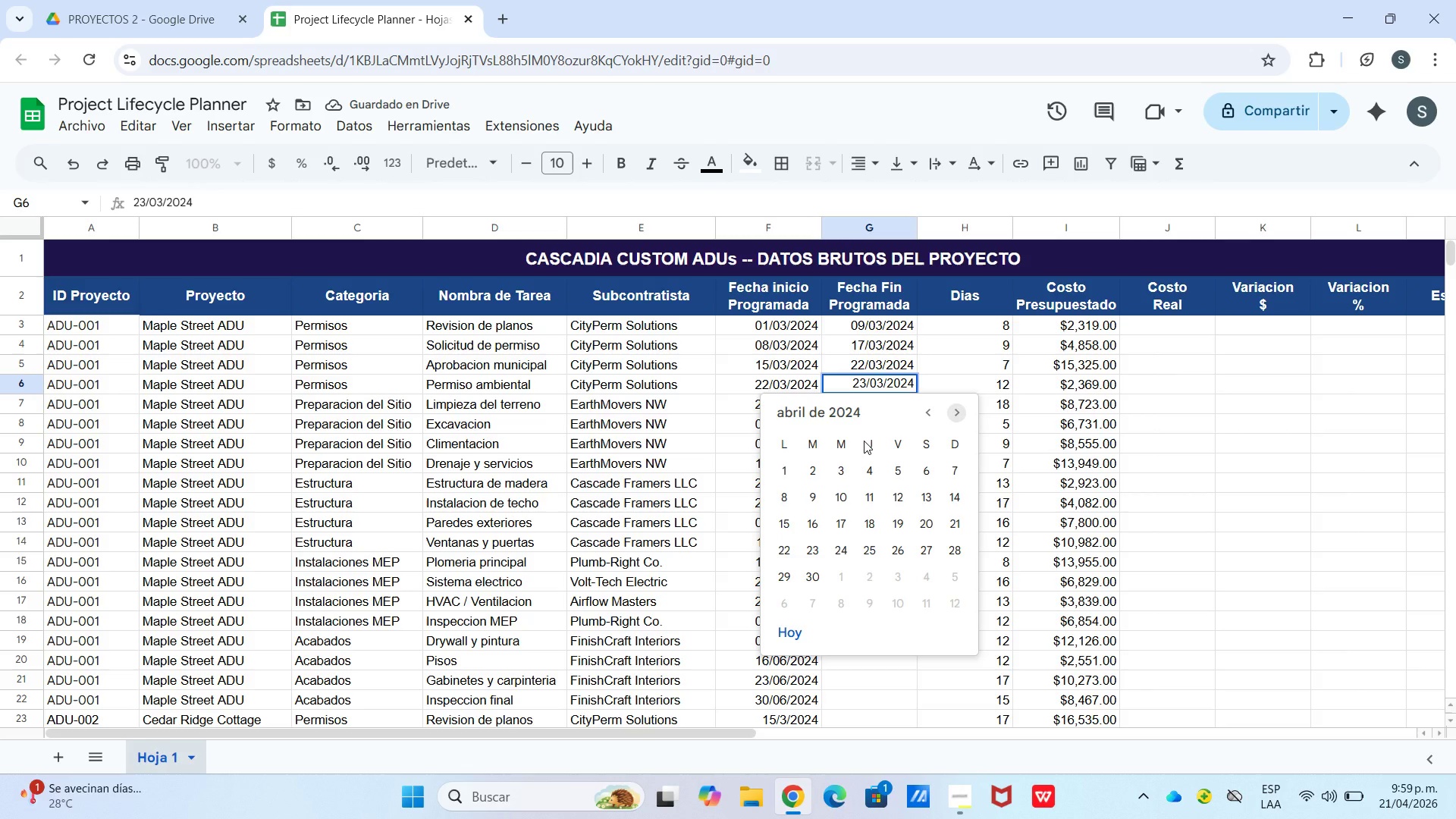 
left_click([848, 466])
 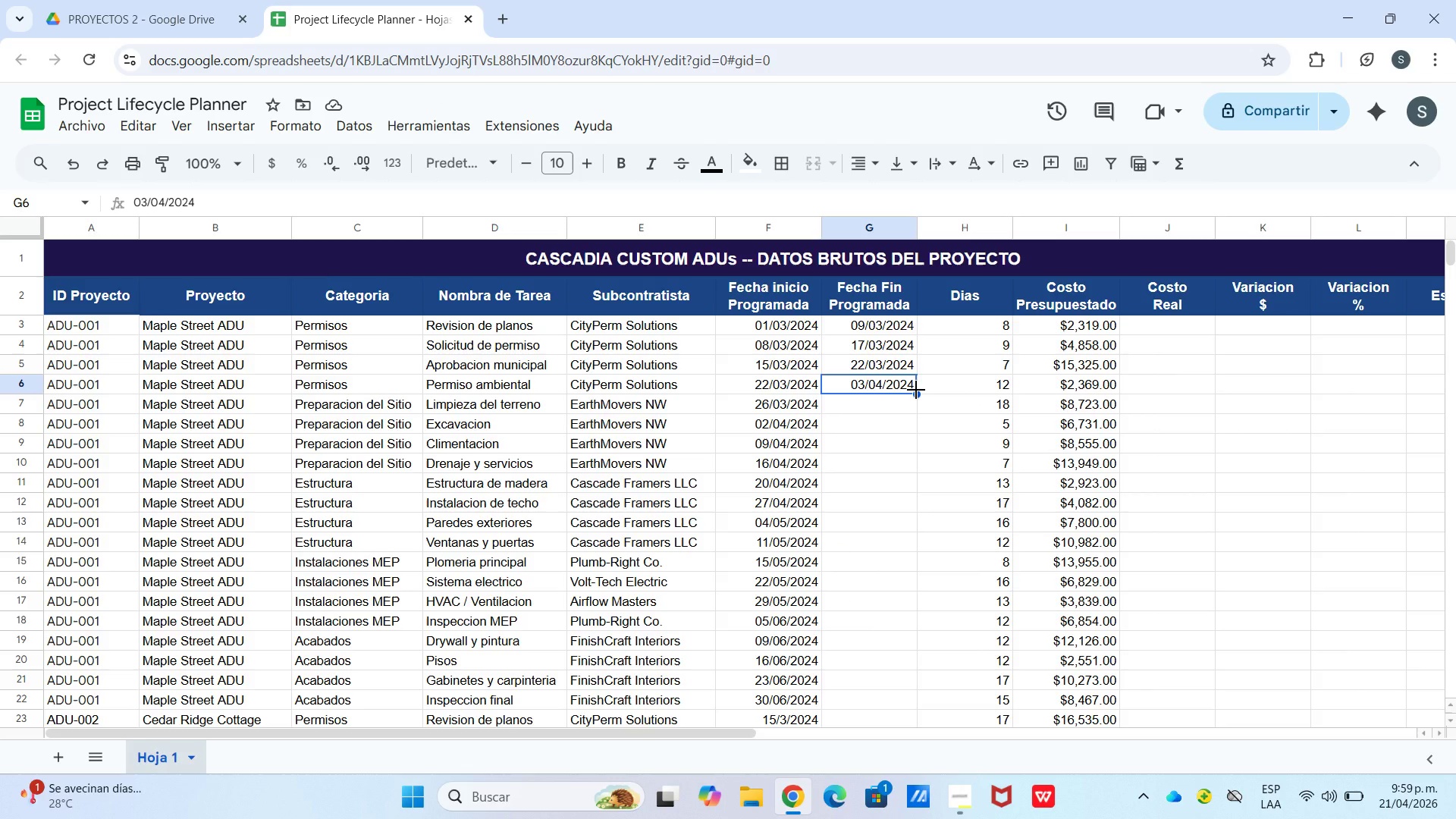 
wait(11.94)
 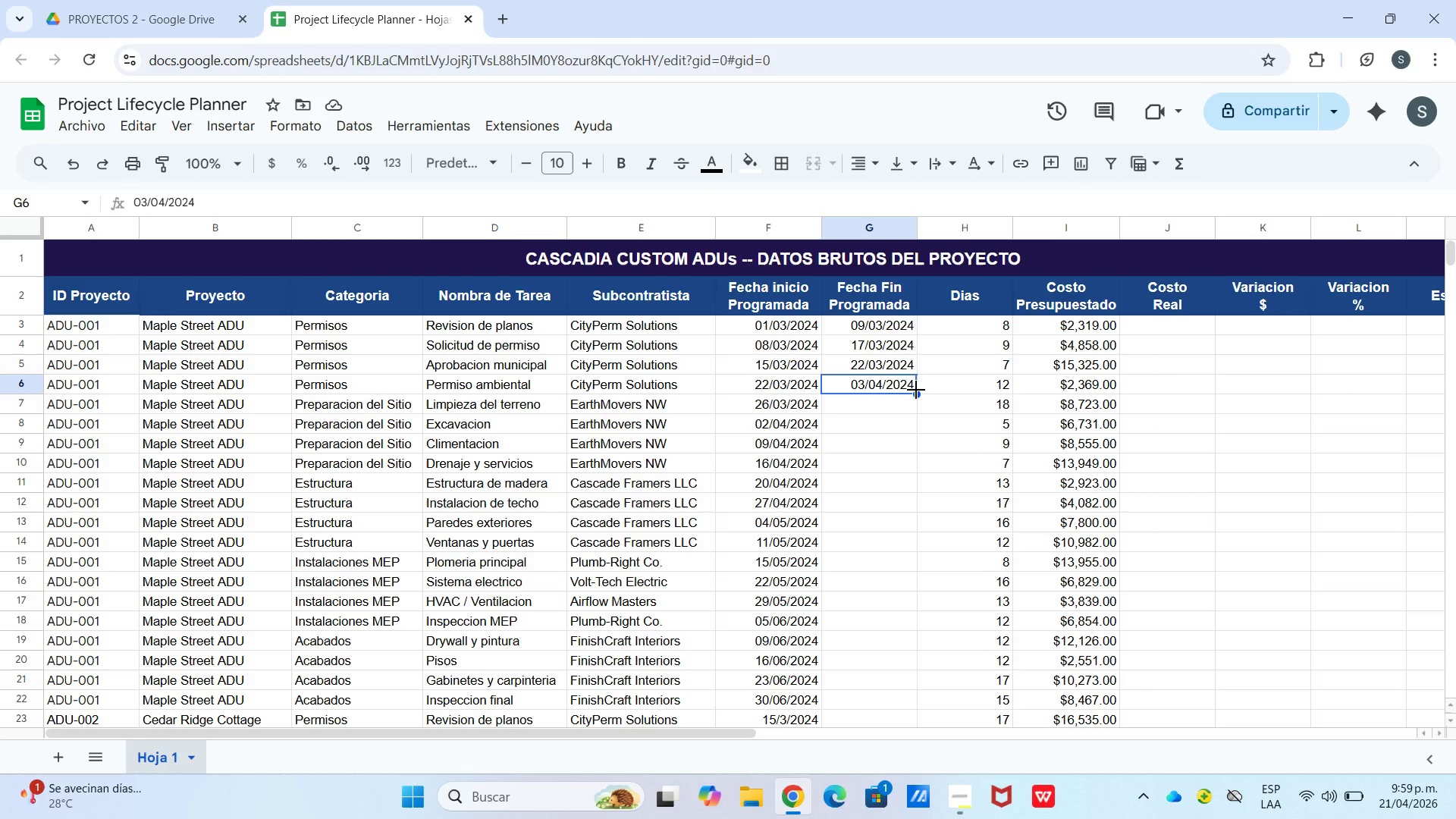 
left_click_drag(start_coordinate=[913, 387], to_coordinate=[915, 391])
 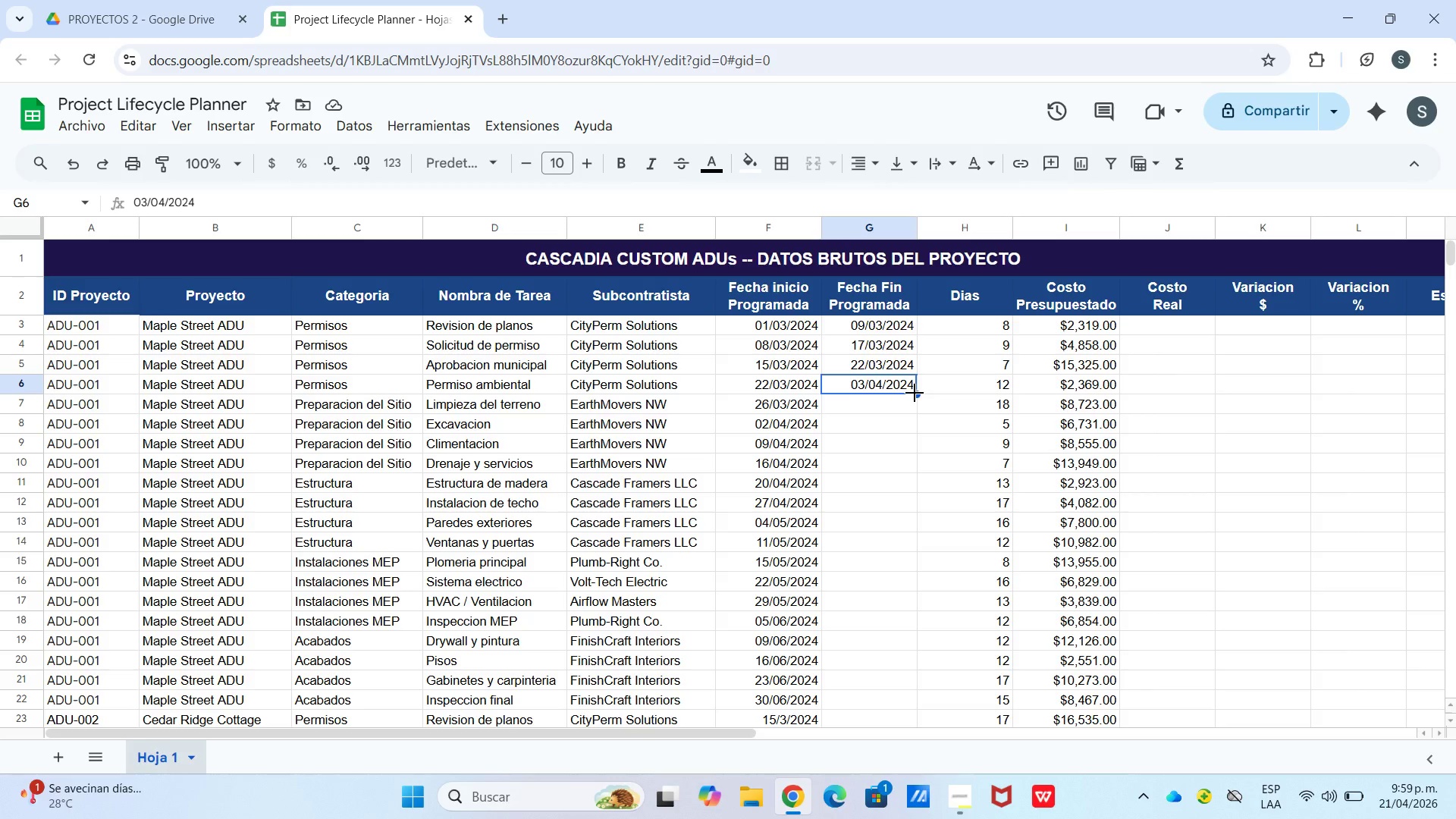 
left_click_drag(start_coordinate=[915, 392], to_coordinate=[908, 442])
 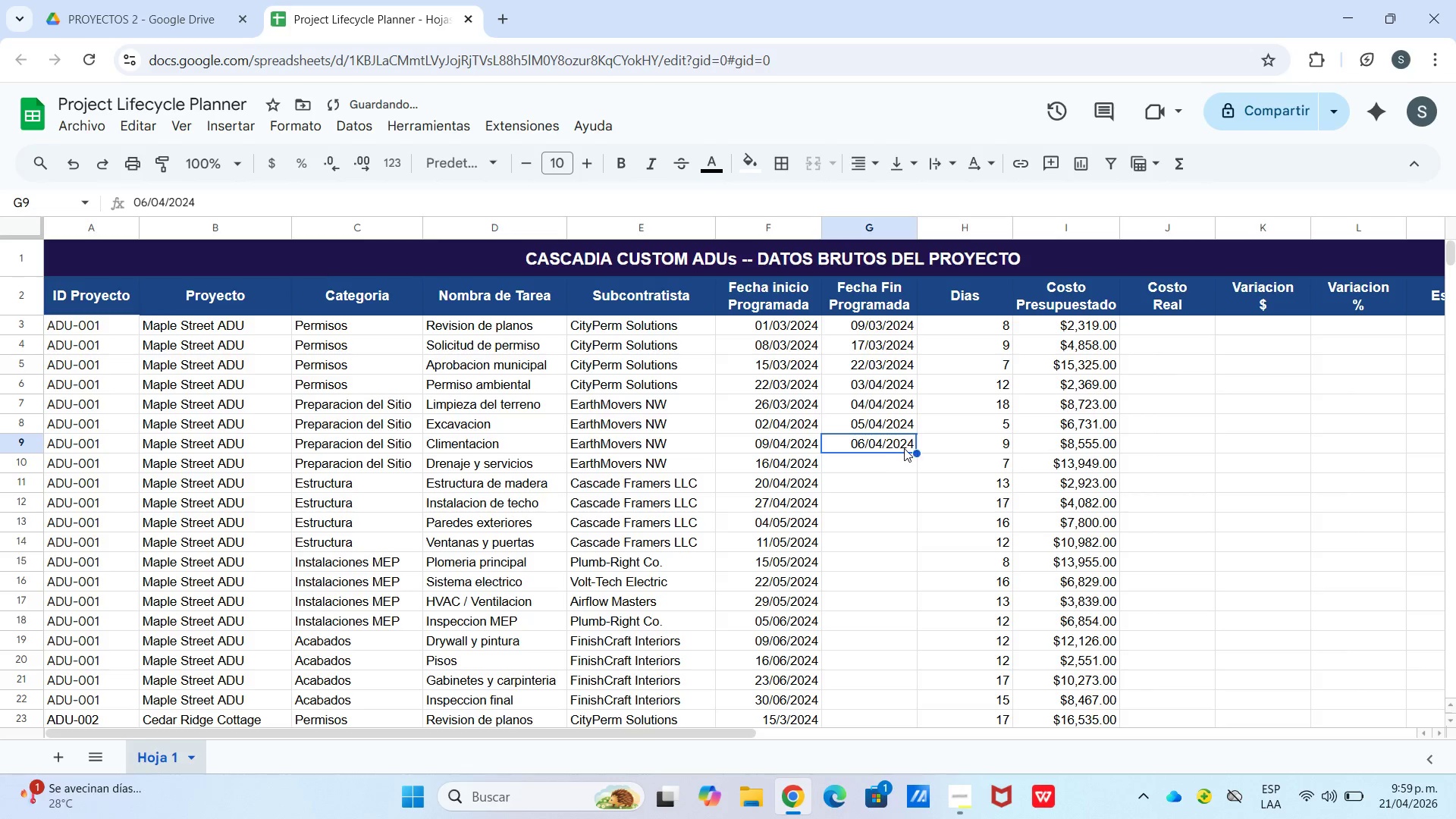 
left_click_drag(start_coordinate=[915, 452], to_coordinate=[912, 459])
 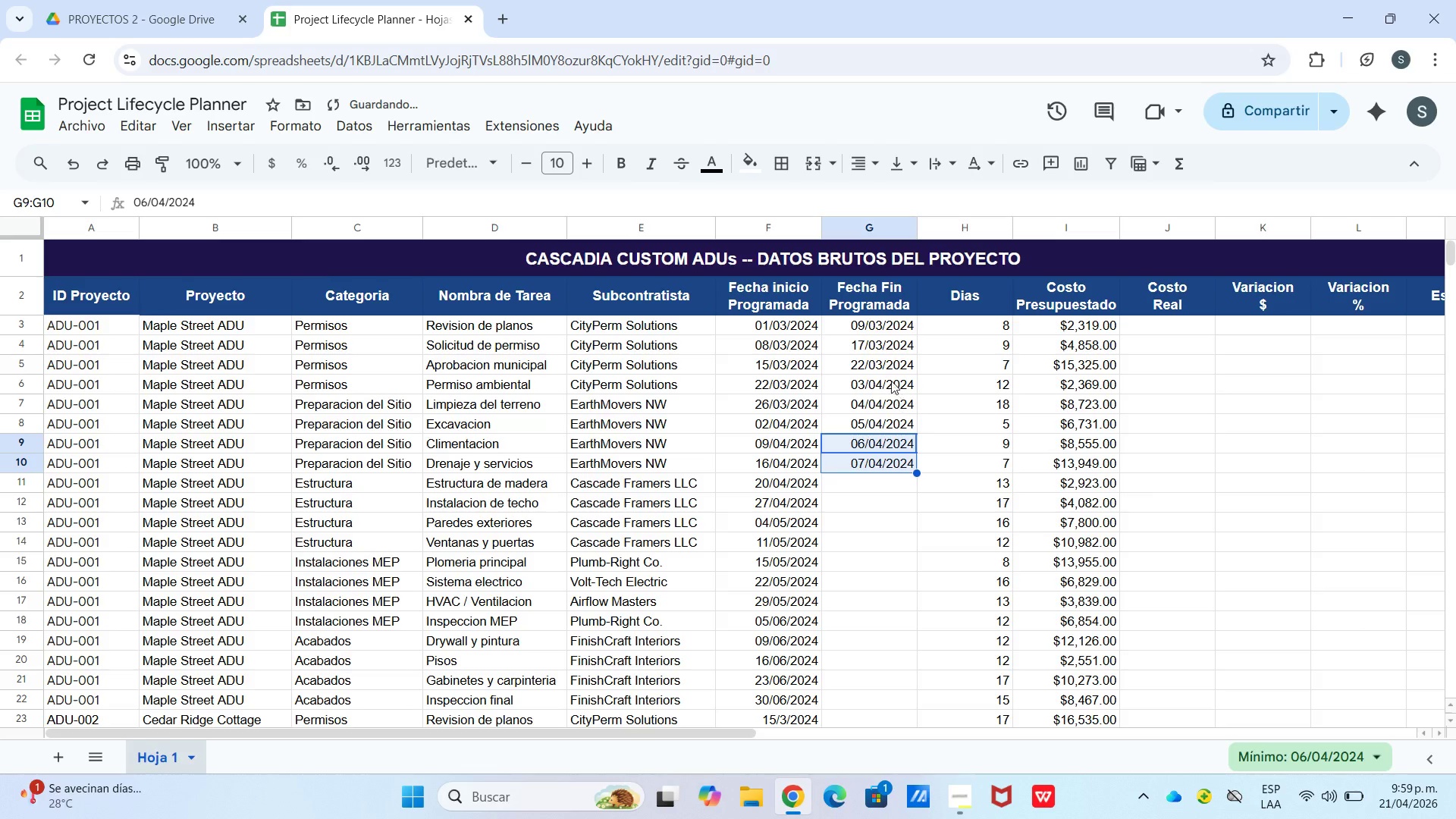 
left_click([890, 377])
 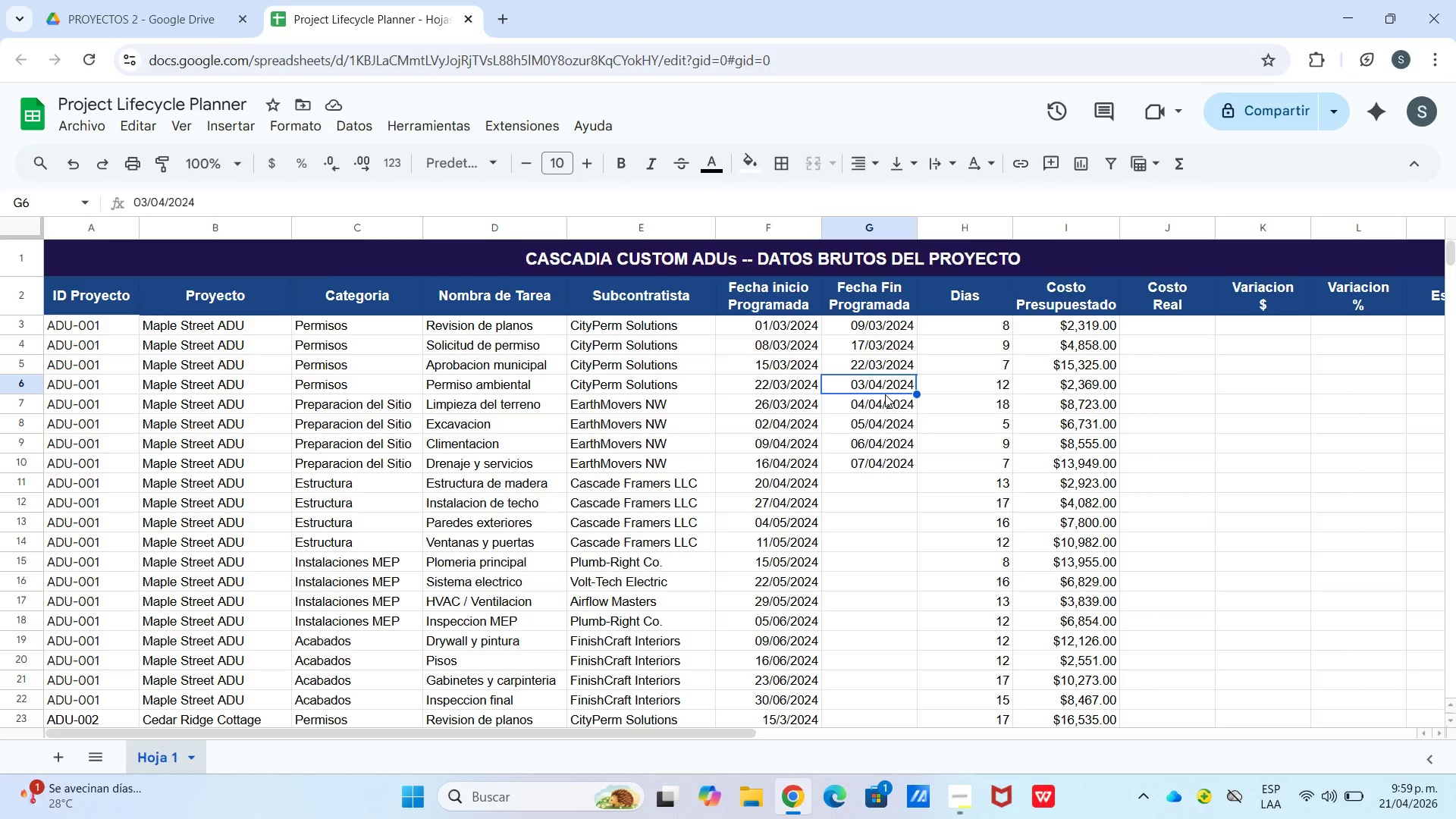 
wait(7.38)
 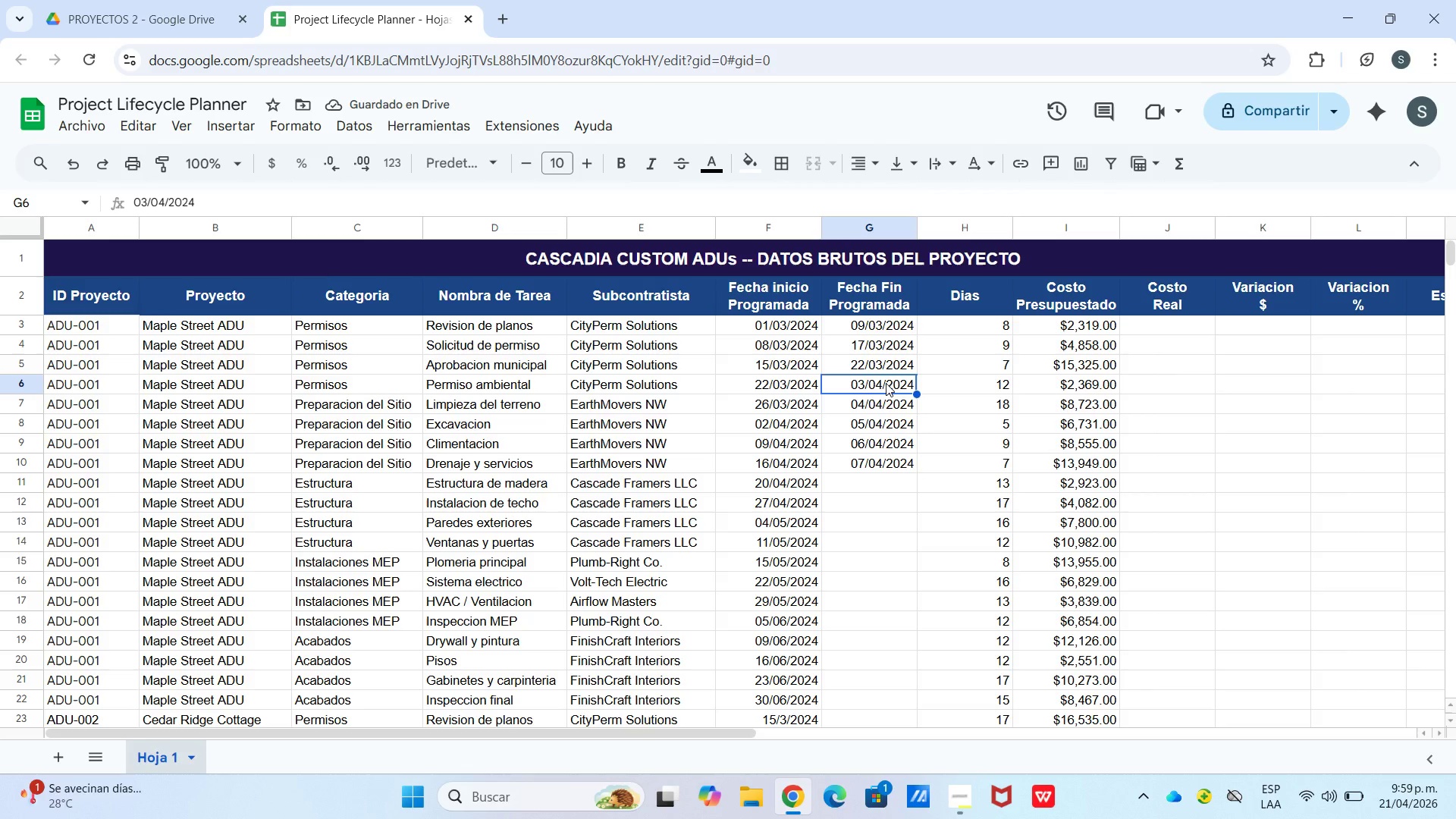 
left_click([881, 401])
 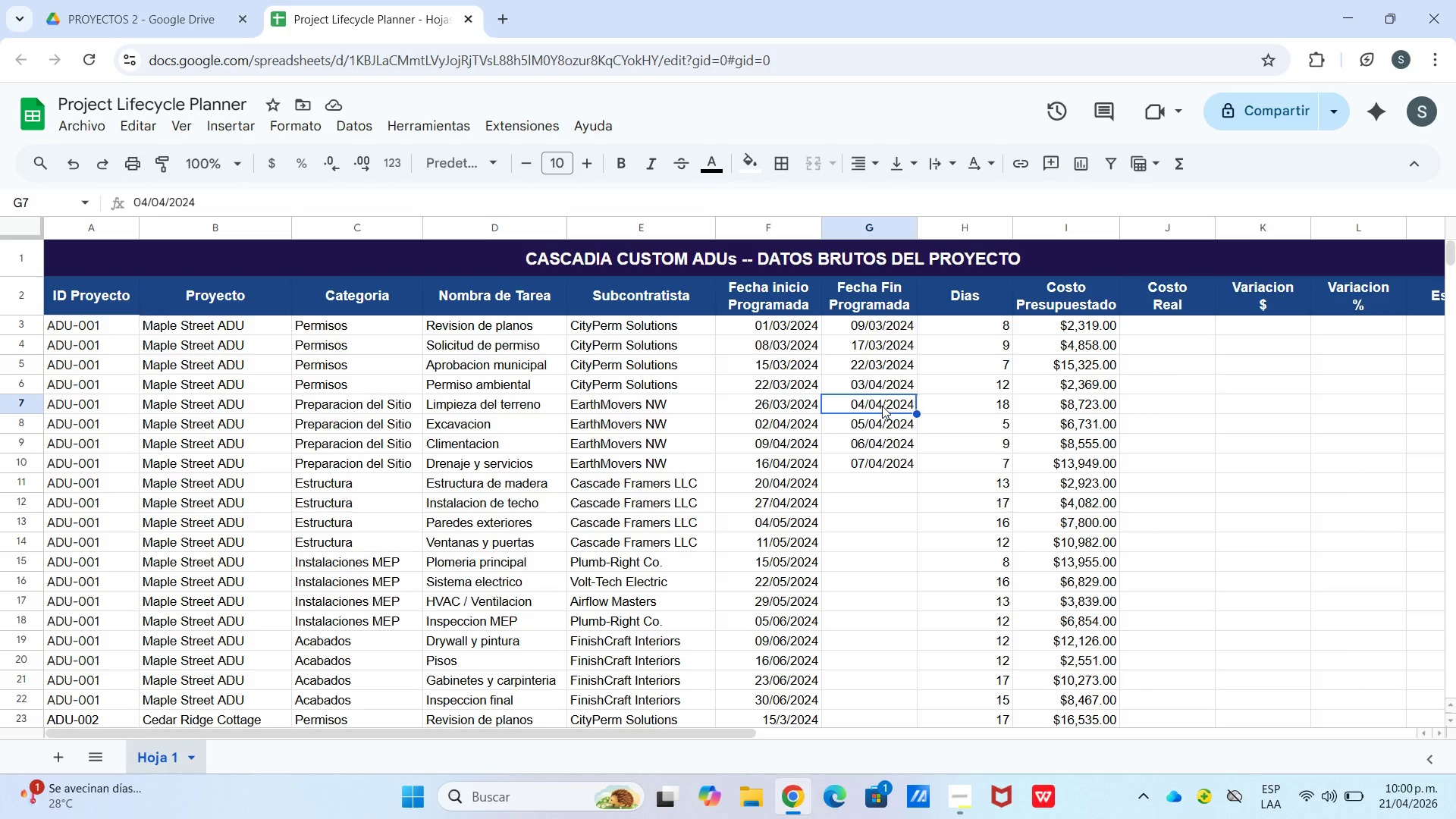 
double_click([882, 406])
 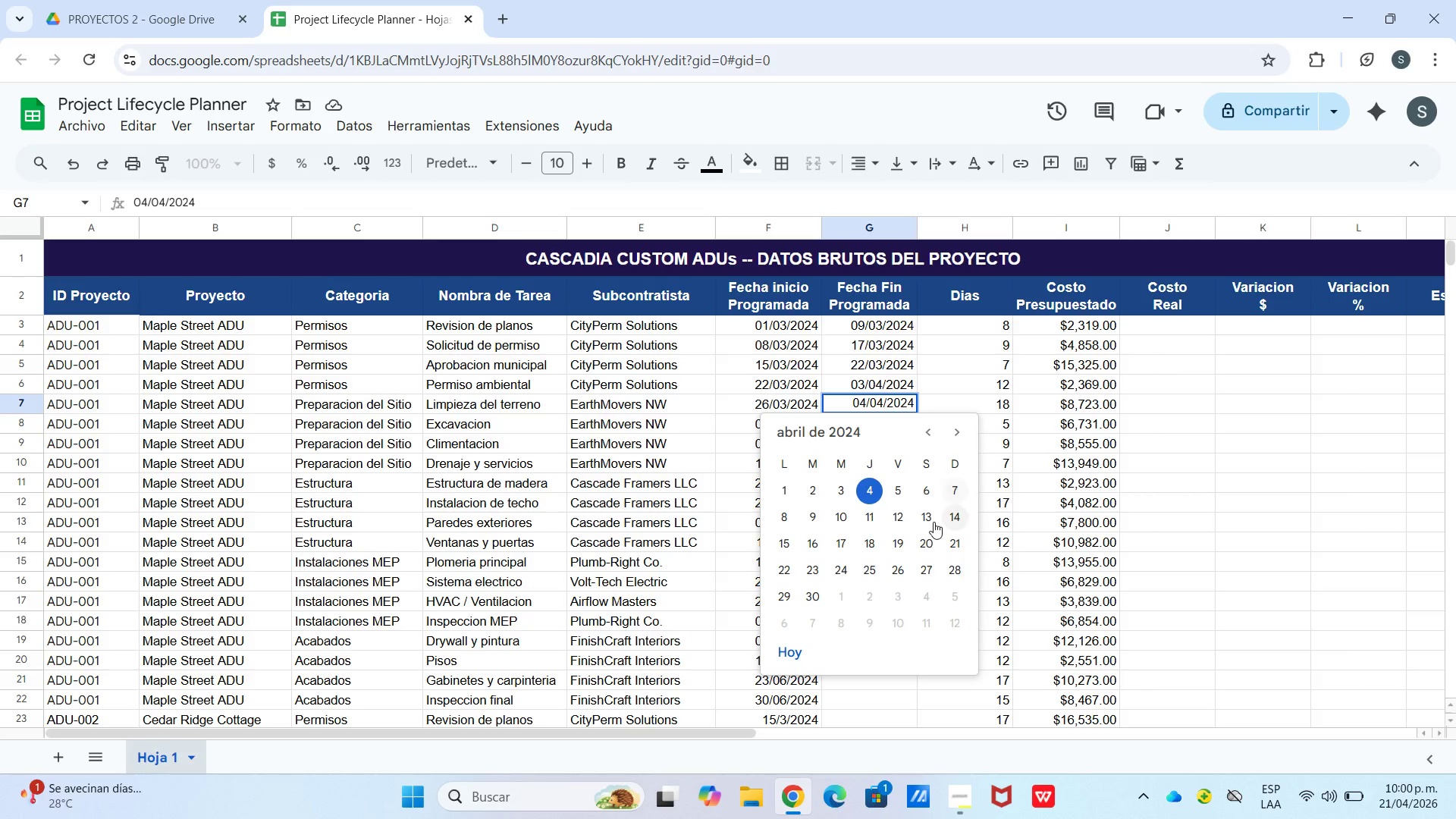 
left_click_drag(start_coordinate=[933, 519], to_coordinate=[933, 515])
 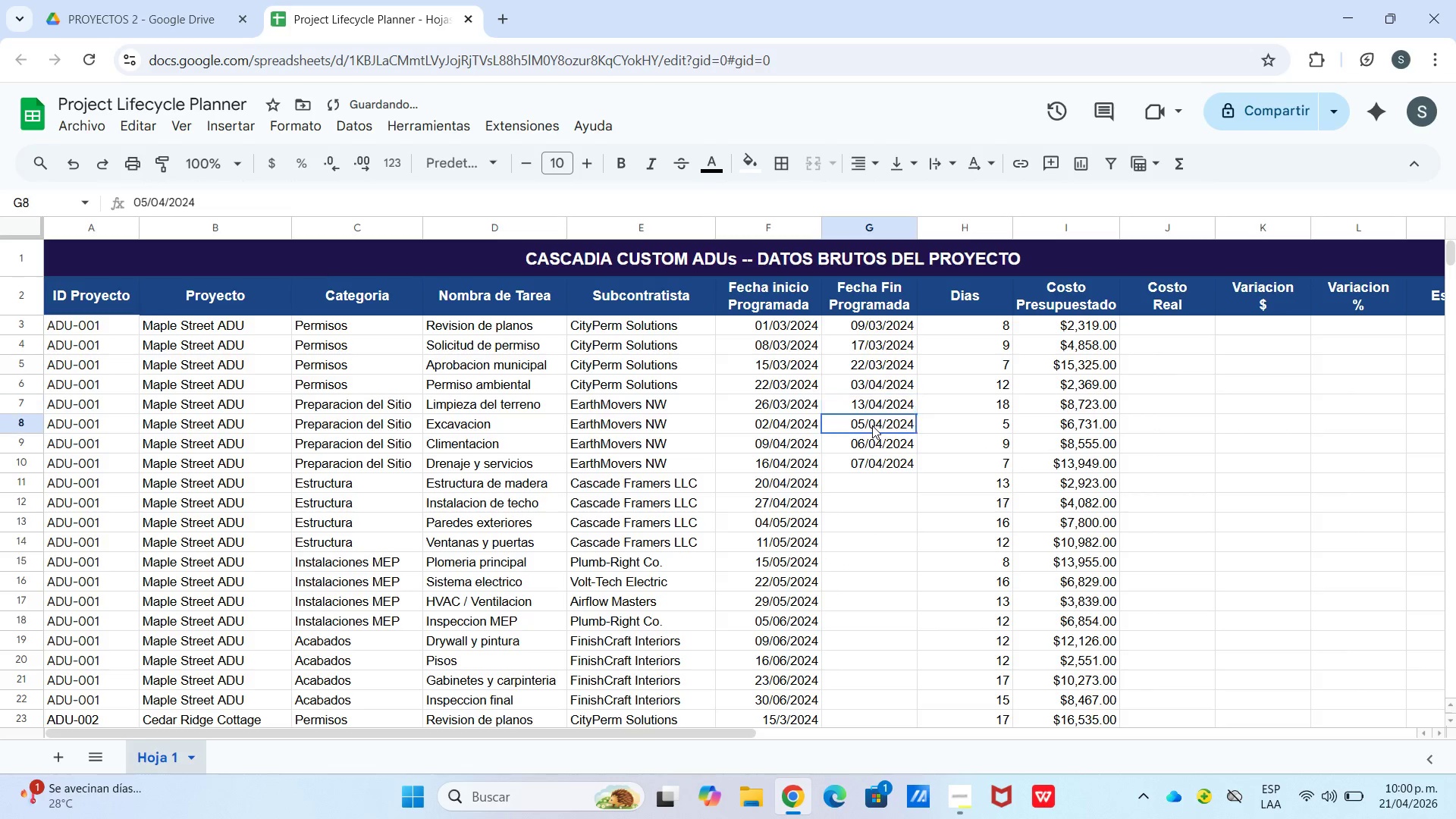 
double_click([872, 425])
 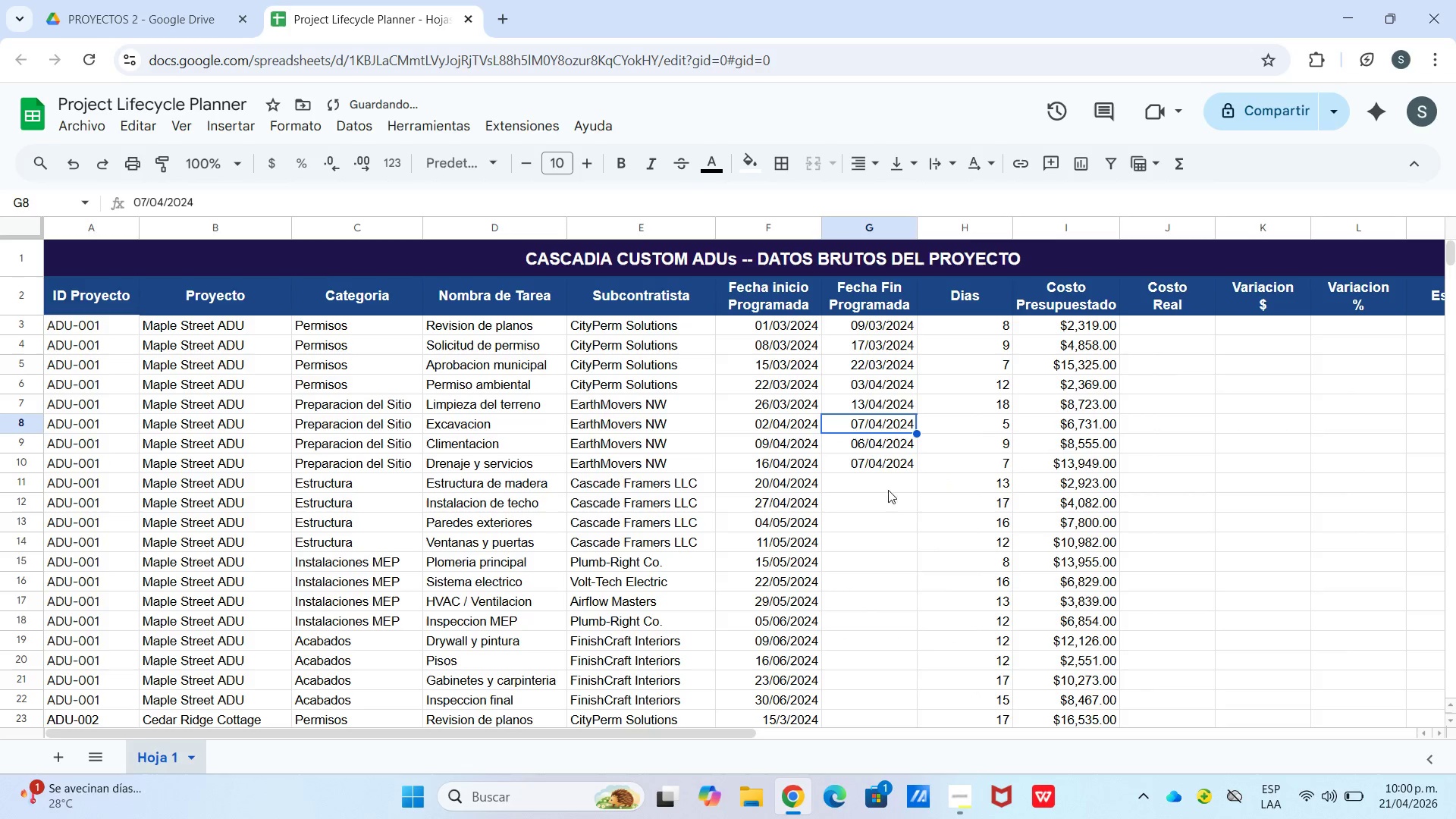 
left_click([861, 447])
 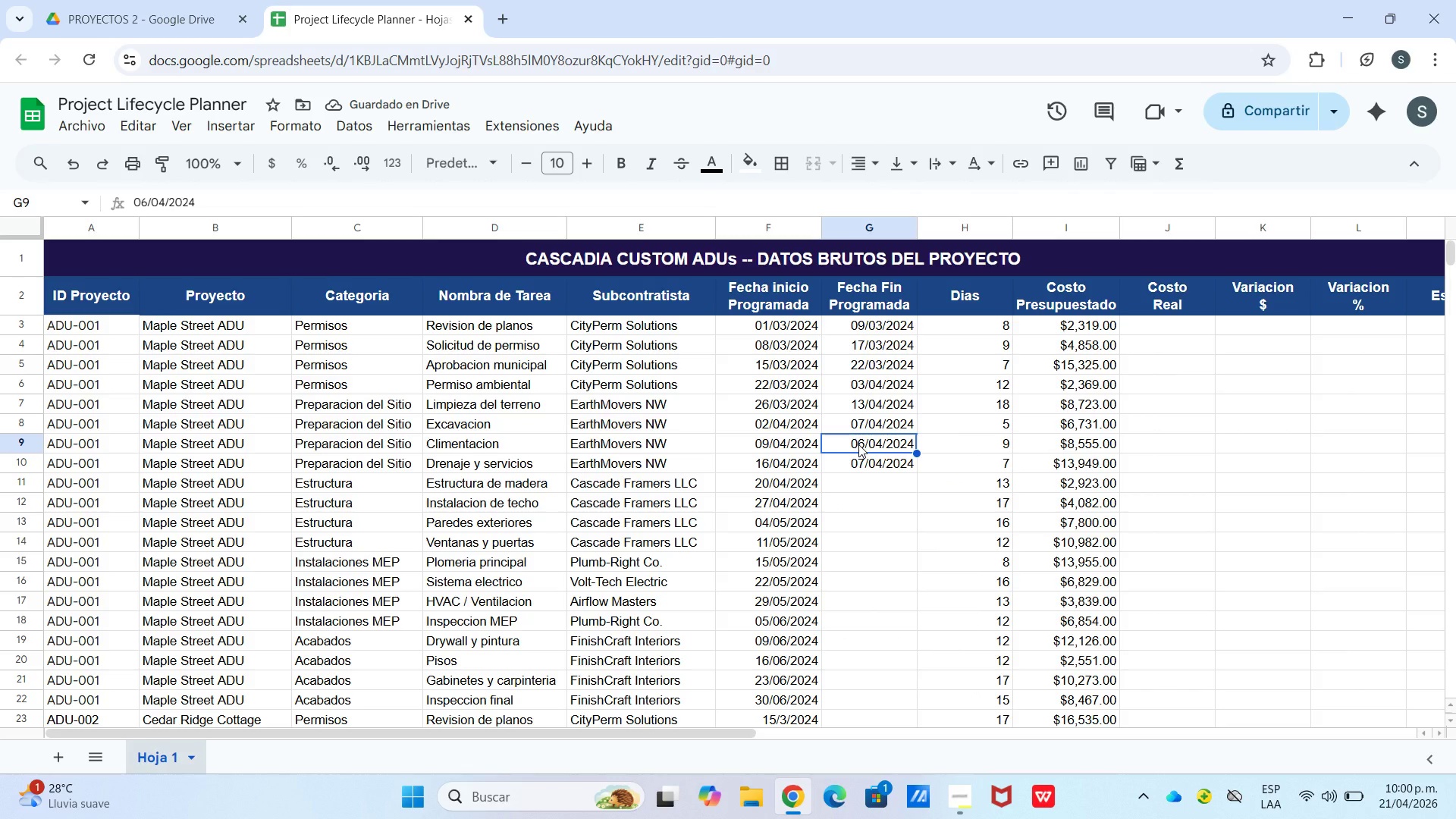 
wait(8.73)
 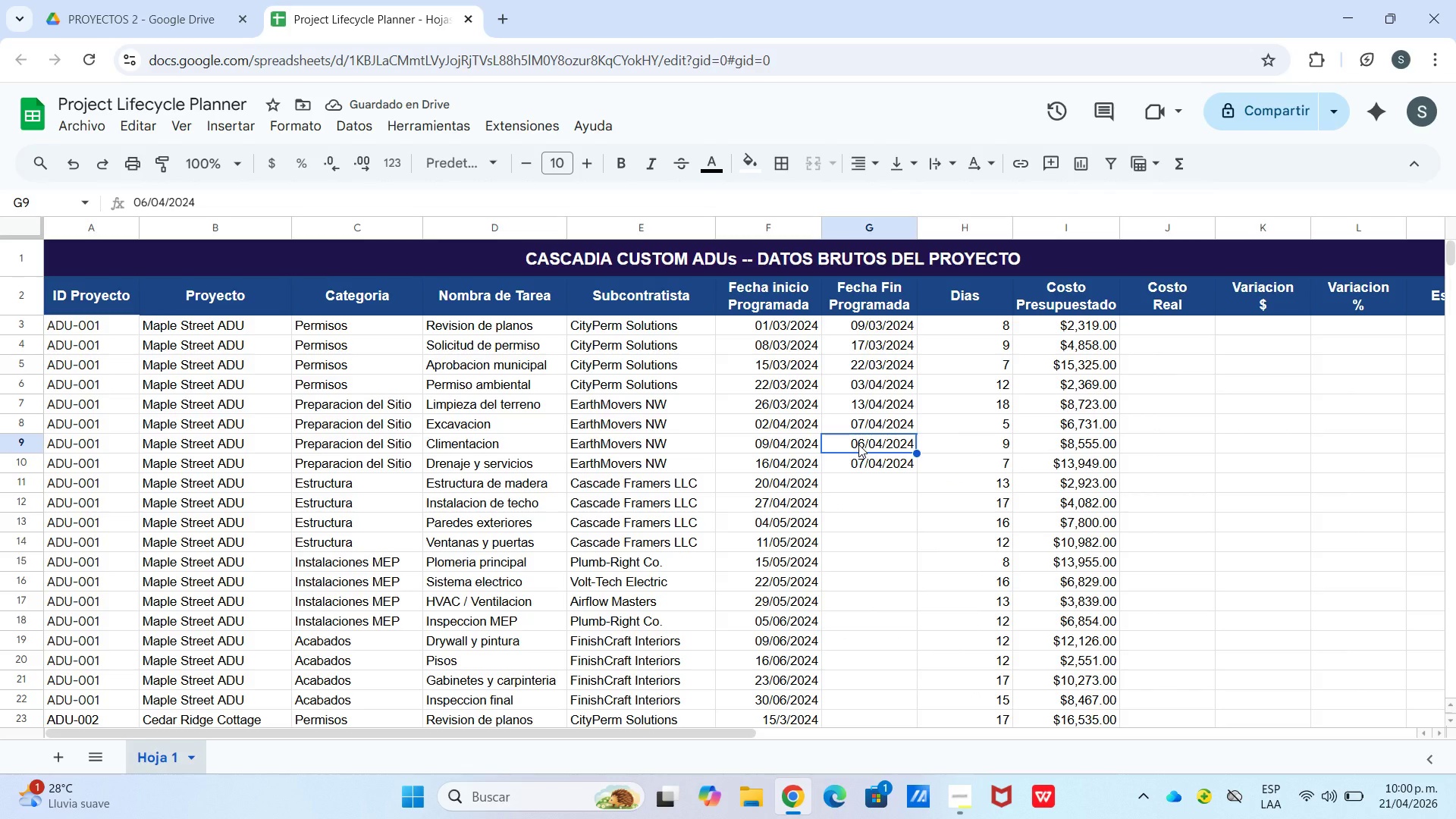 
mouse_move([882, 453])
 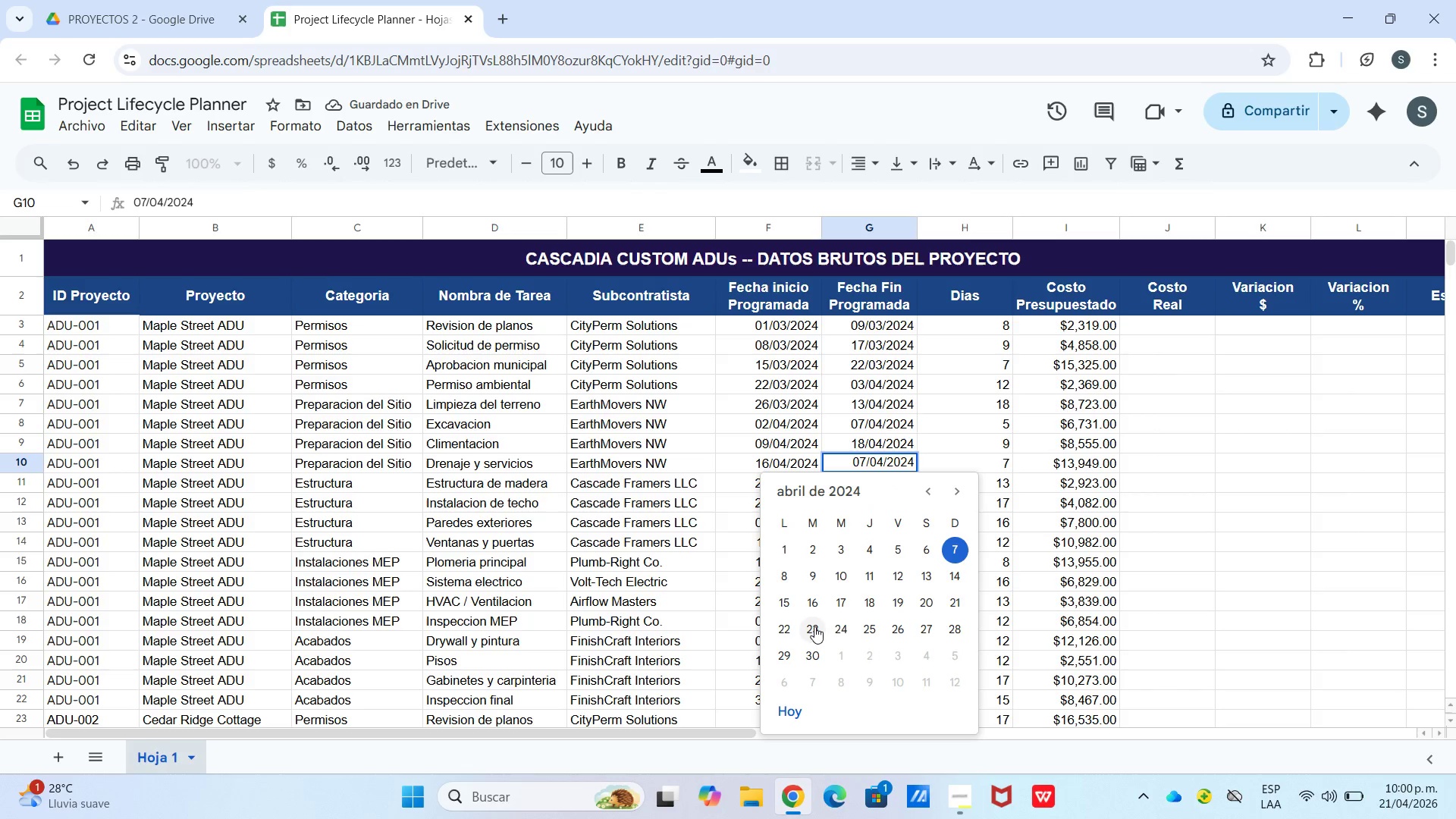 
left_click([886, 500])
 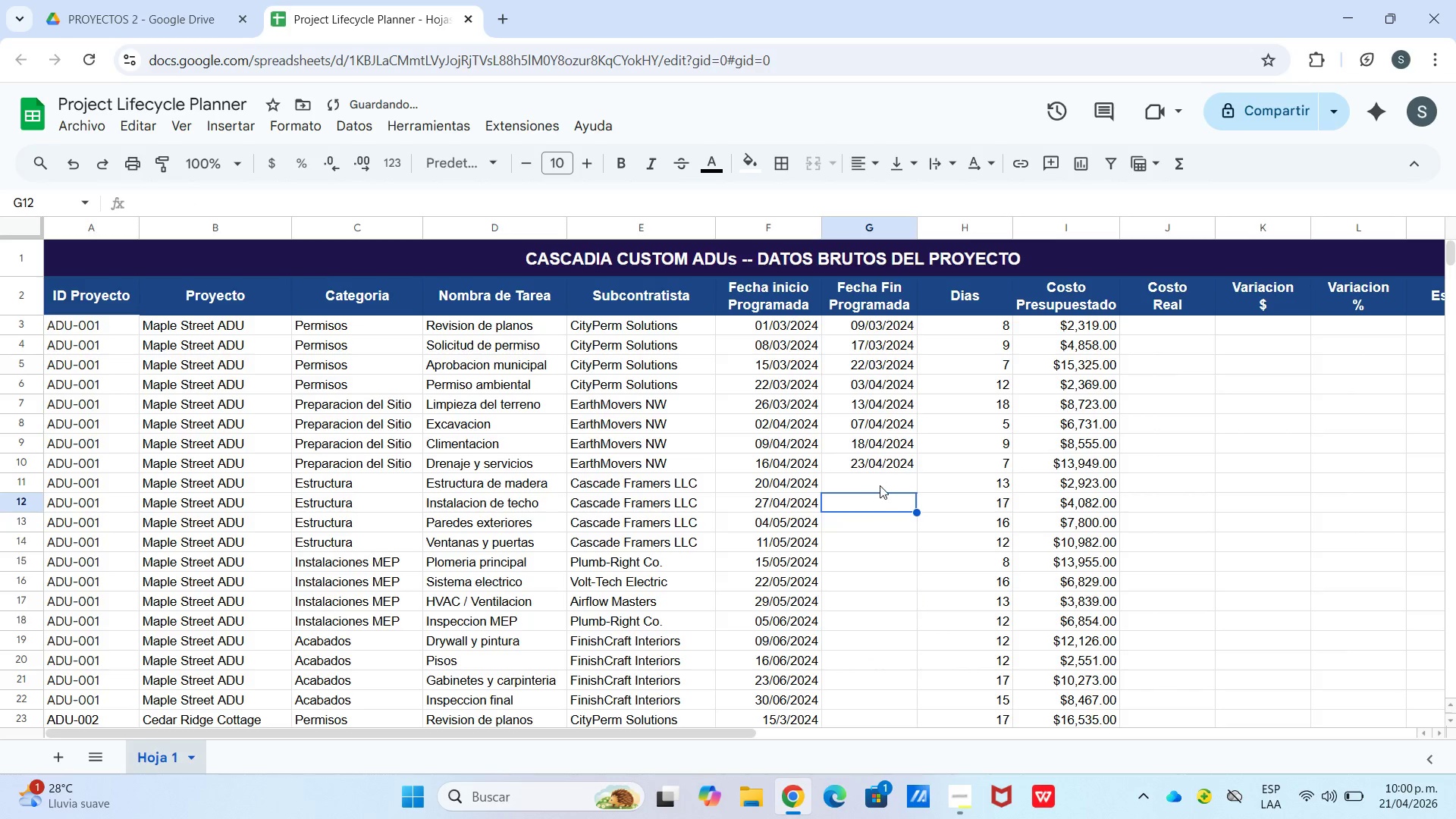 
left_click([880, 485])
 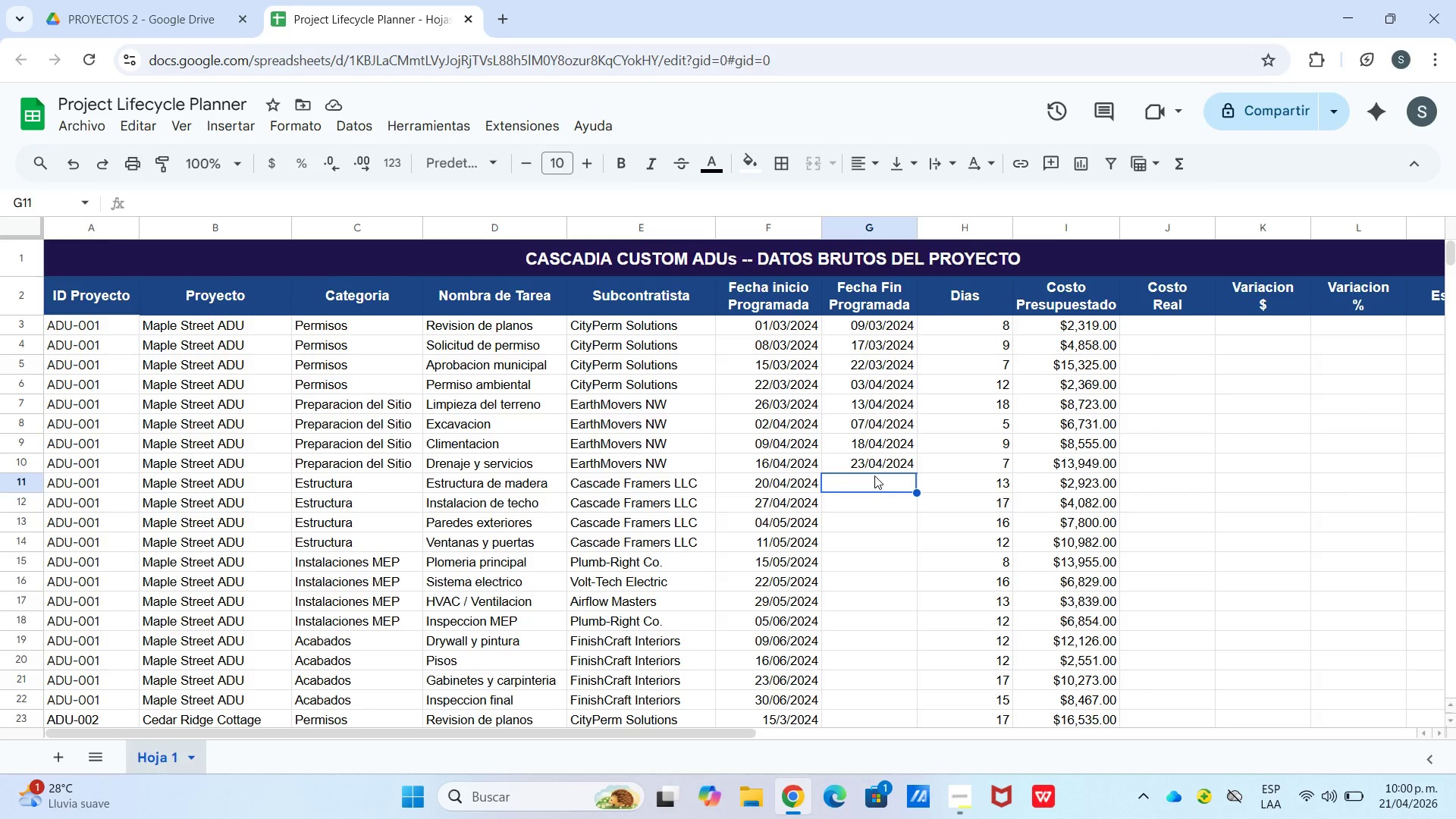 
wait(5.12)
 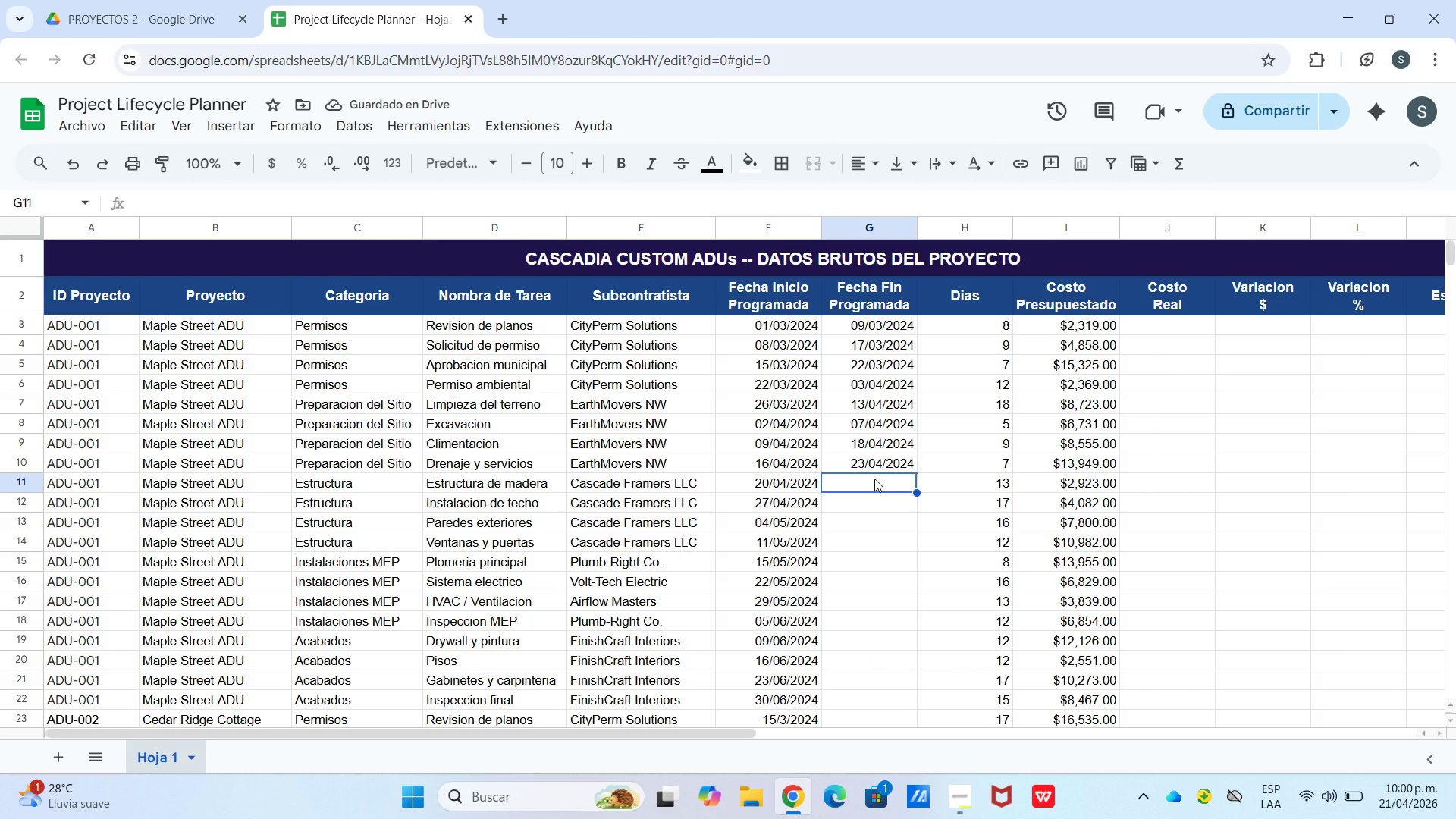 
double_click([883, 469])
 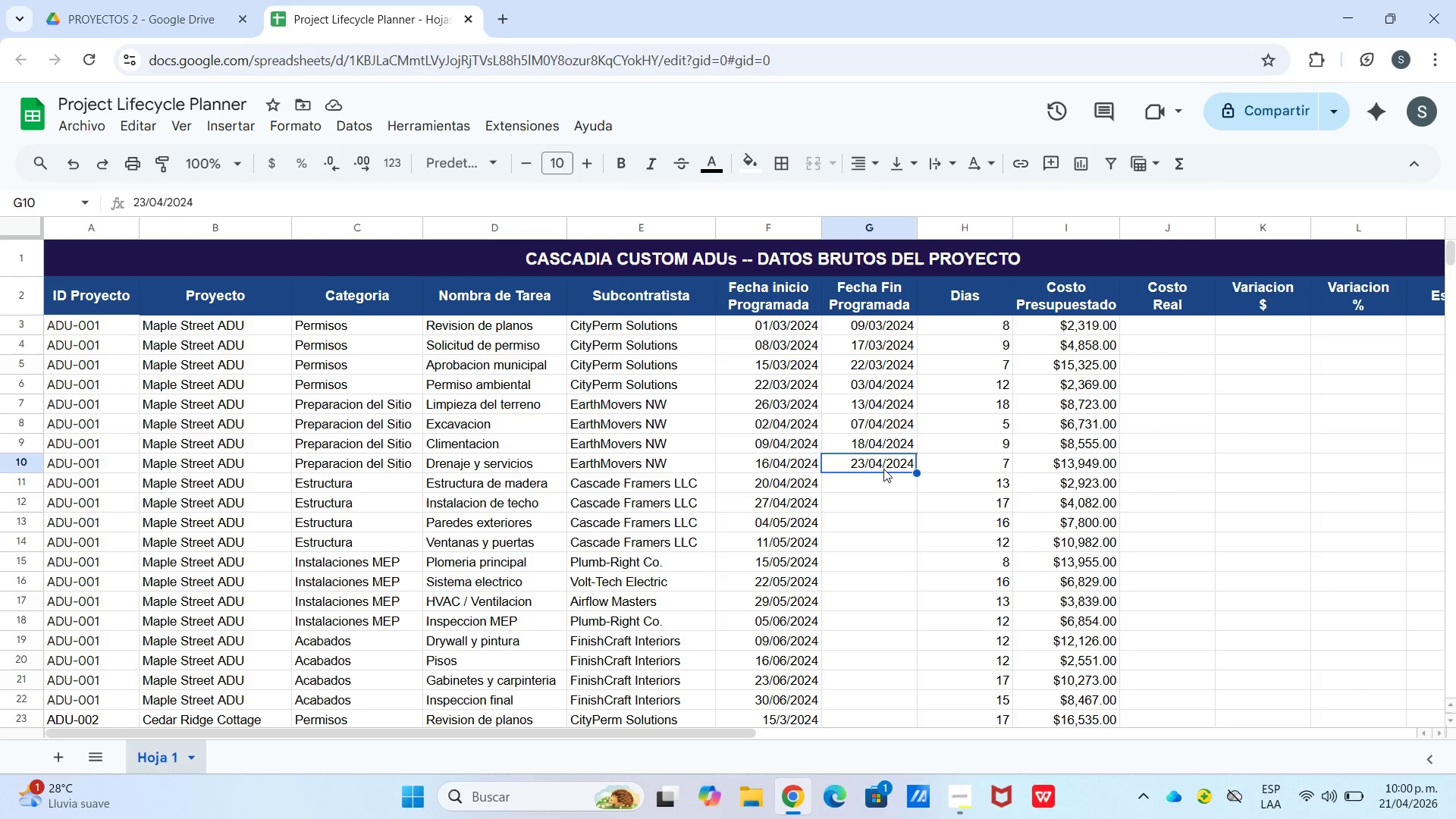 
wait(5.94)
 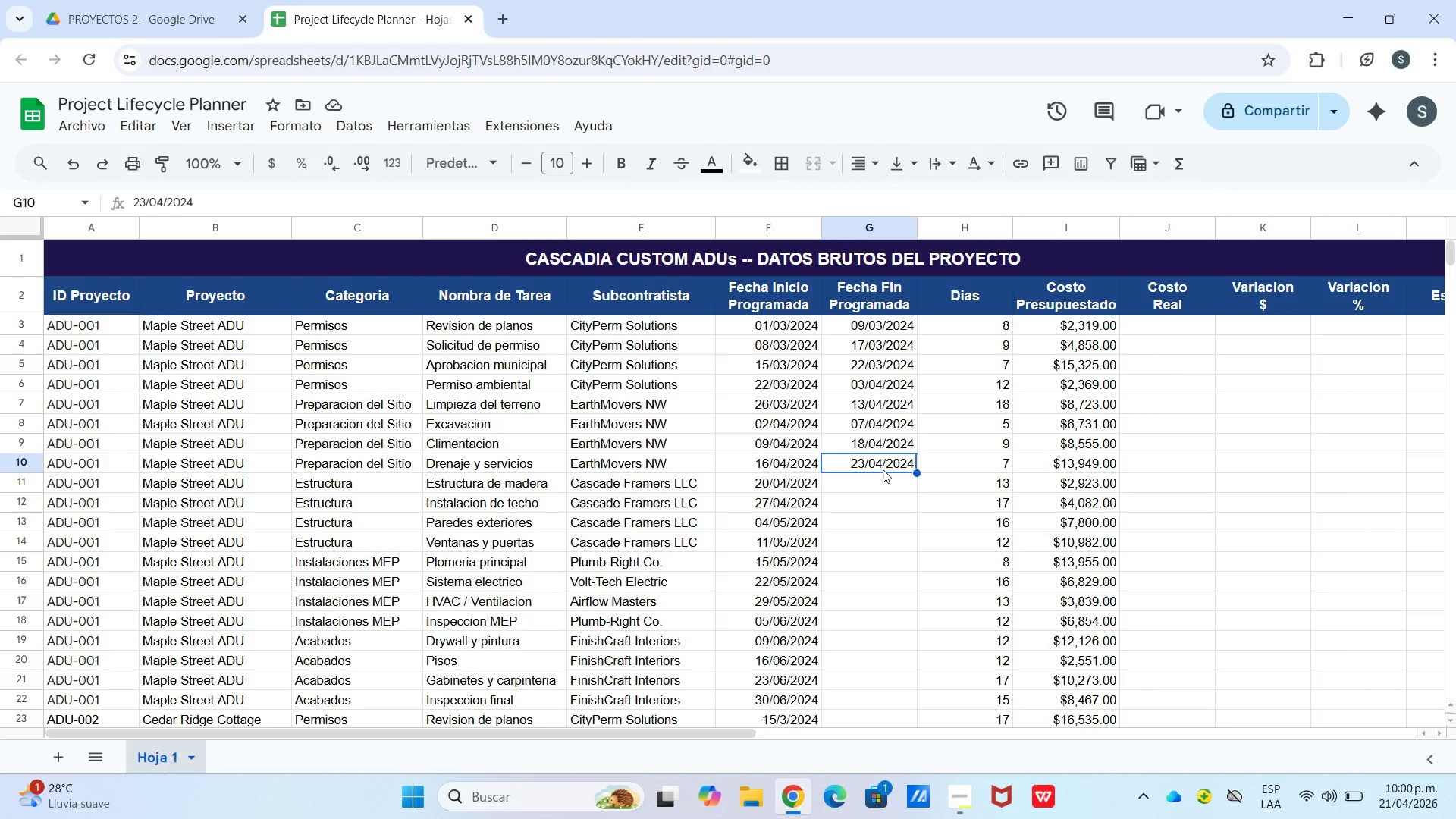 
left_click_drag(start_coordinate=[915, 472], to_coordinate=[908, 481])
 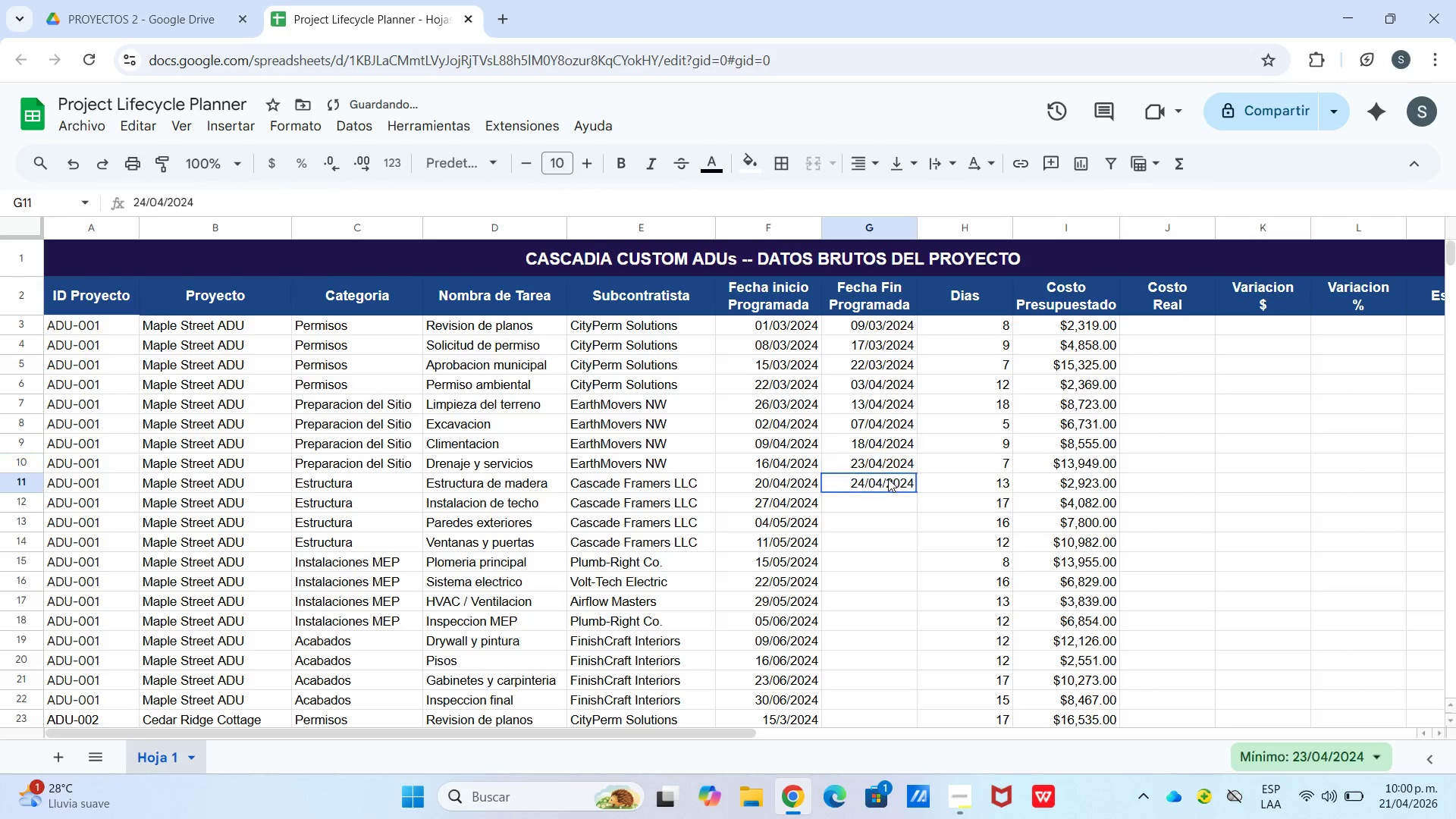 
double_click([888, 479])
 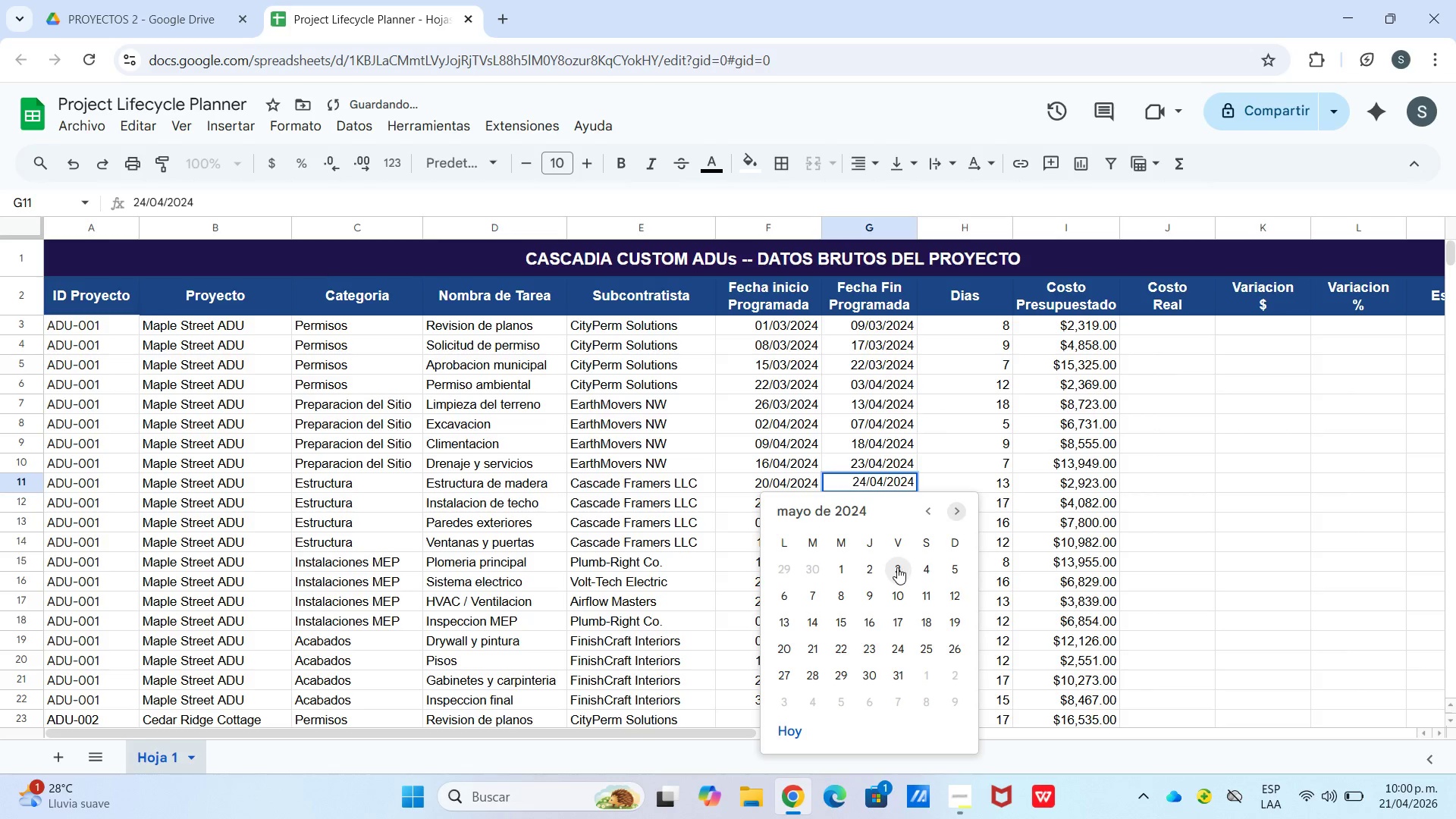 
double_click([874, 511])
 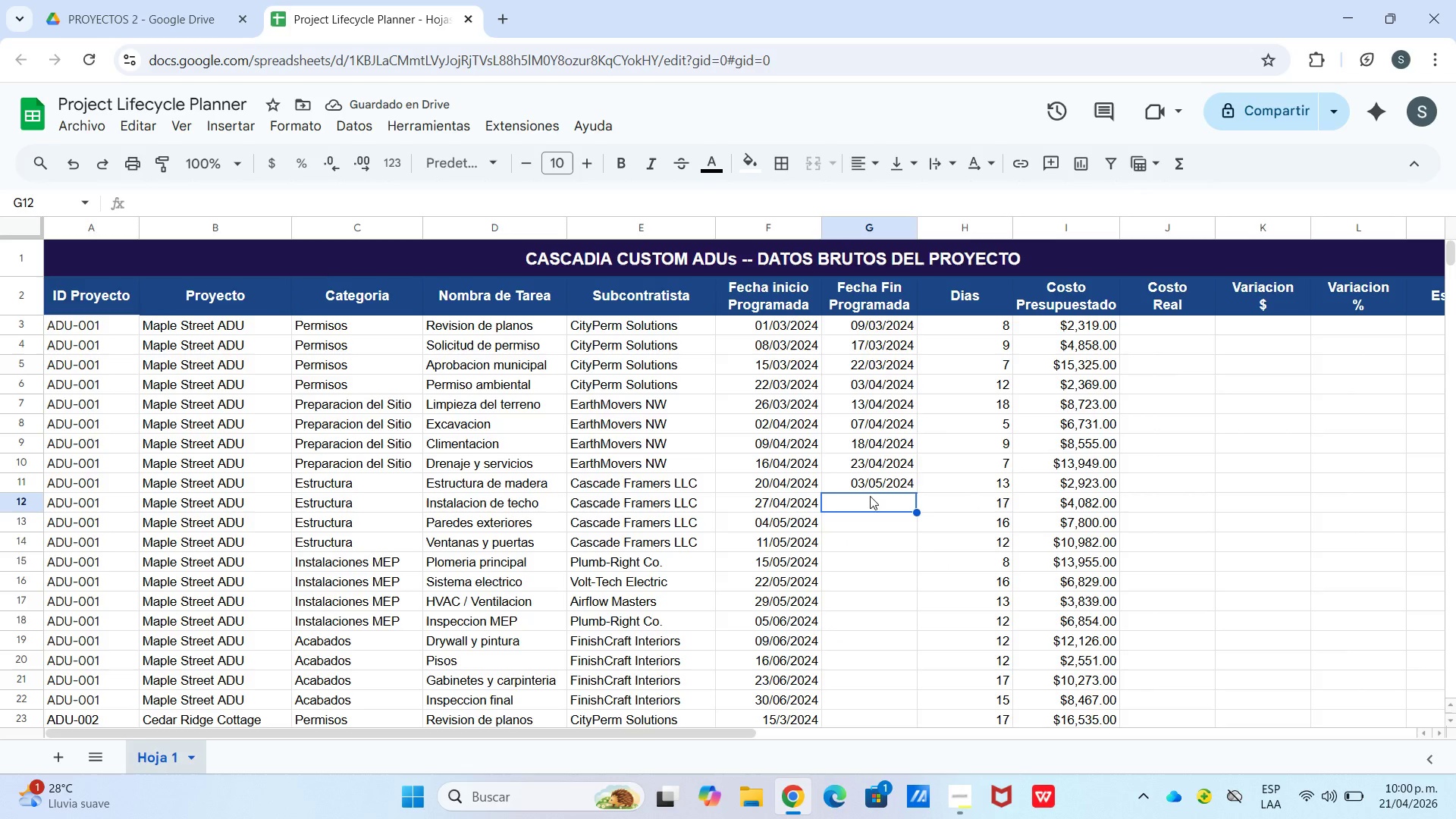 
wait(6.06)
 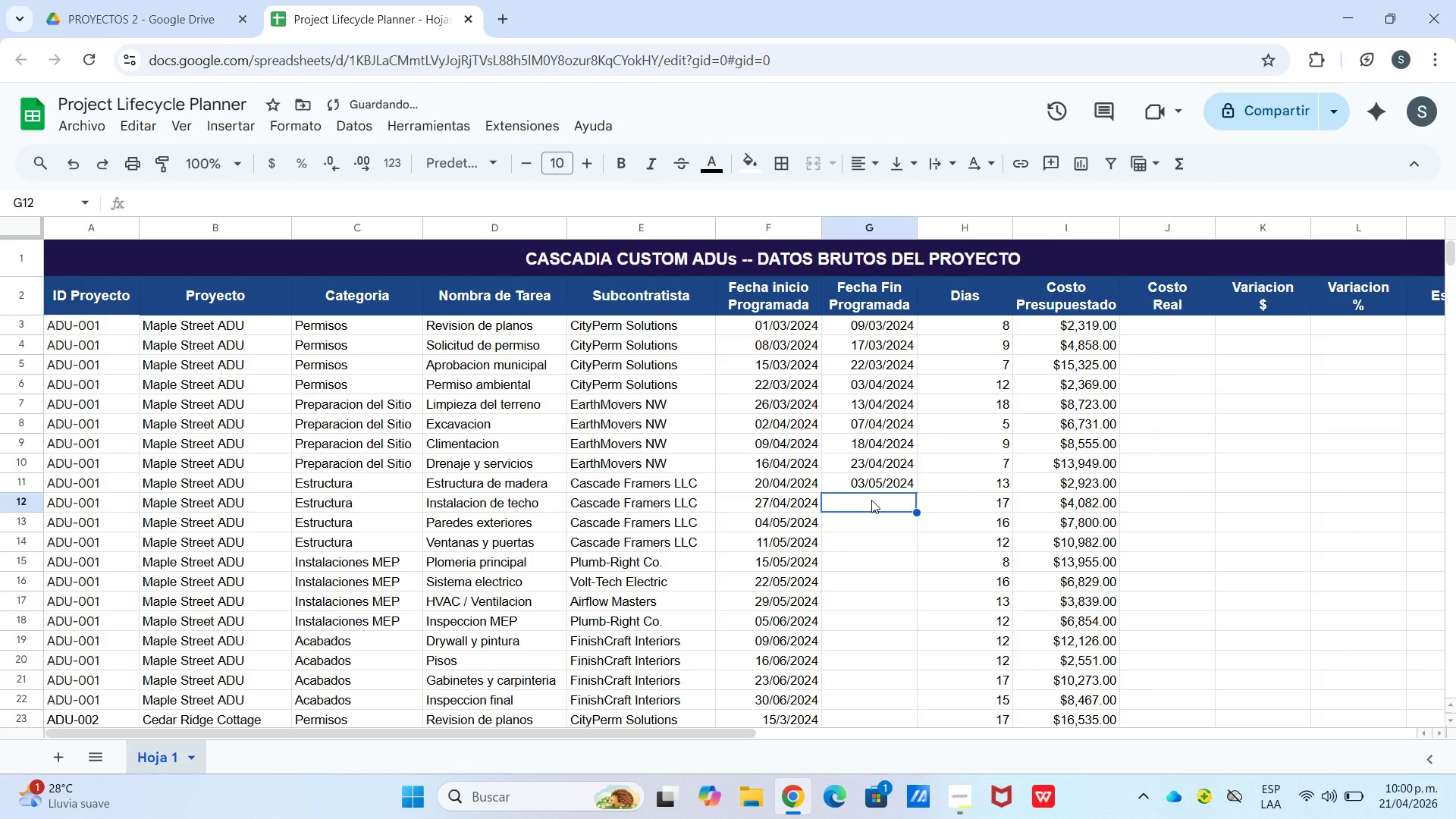 
left_click([904, 479])
 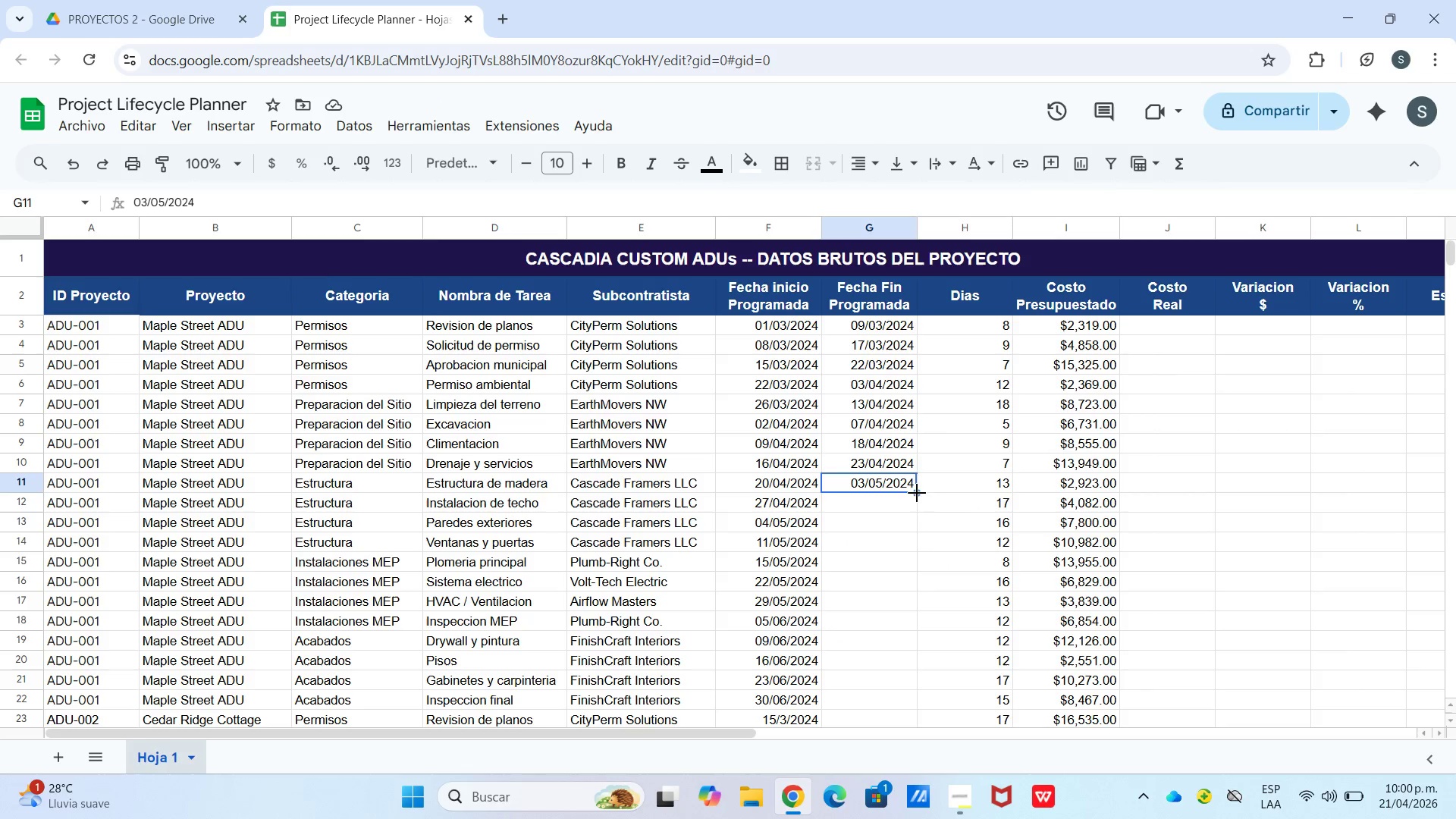 
left_click_drag(start_coordinate=[917, 493], to_coordinate=[895, 572])
 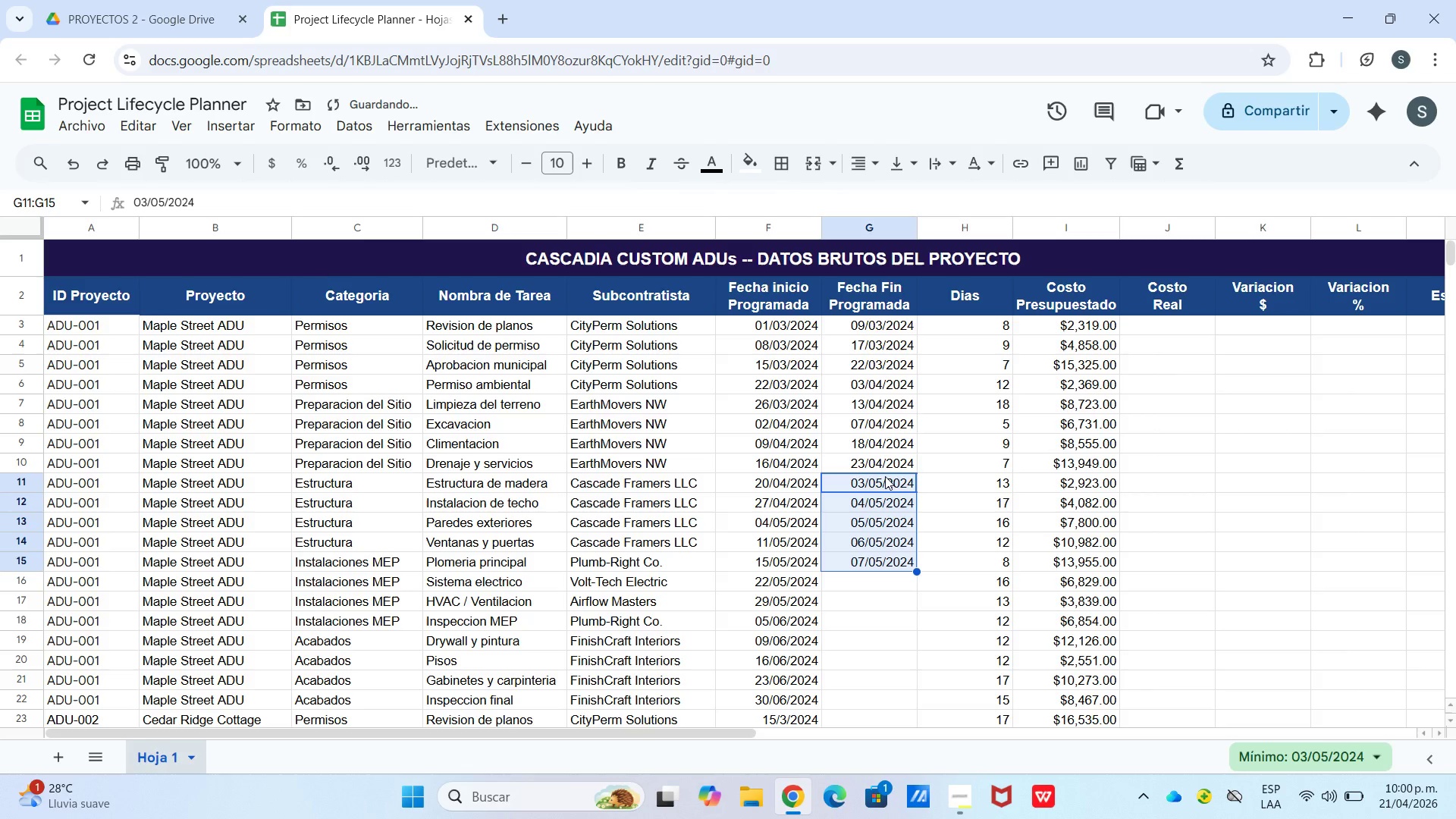 
left_click([885, 480])
 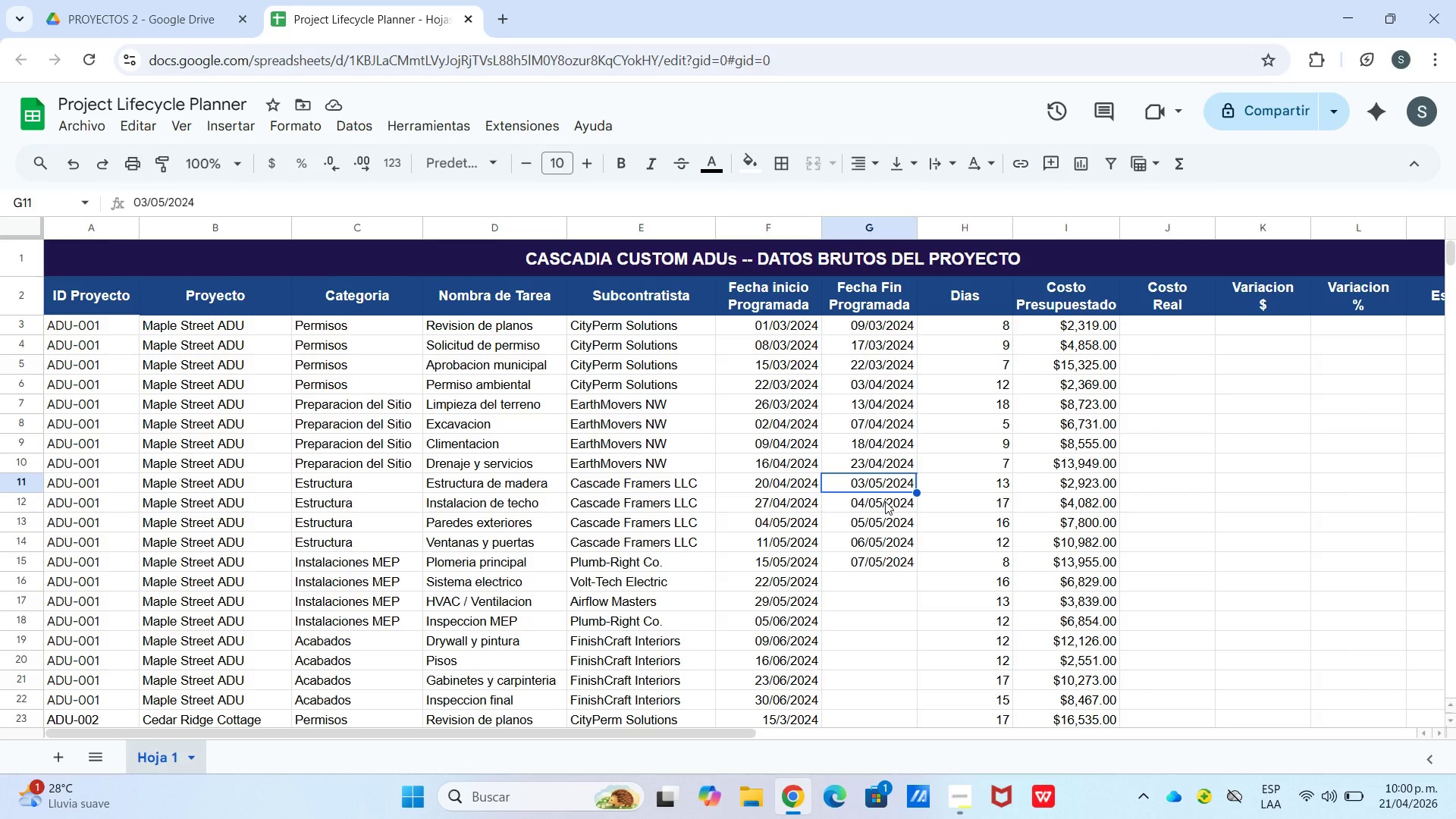 
wait(7.56)
 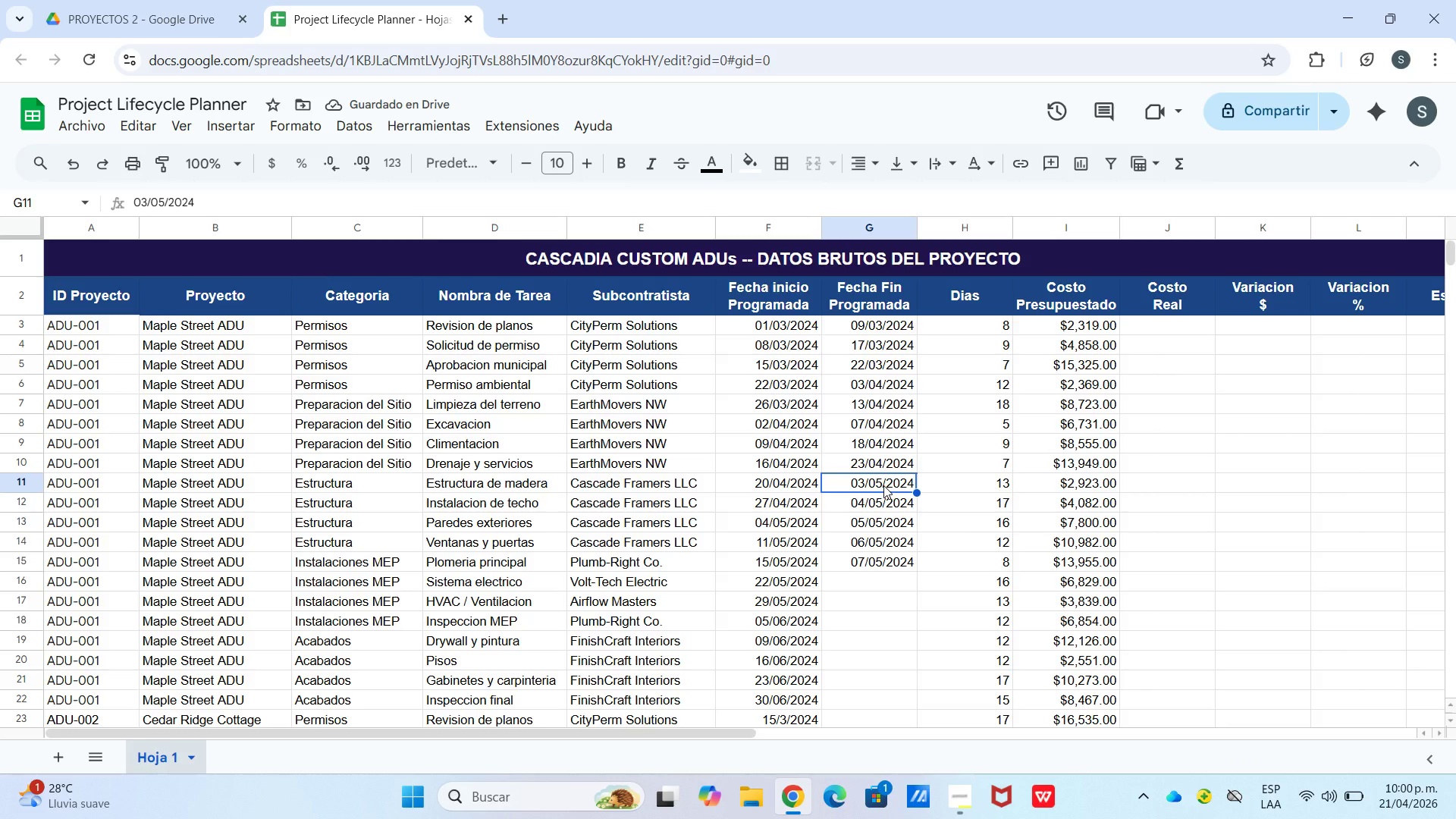 
double_click([885, 502])
 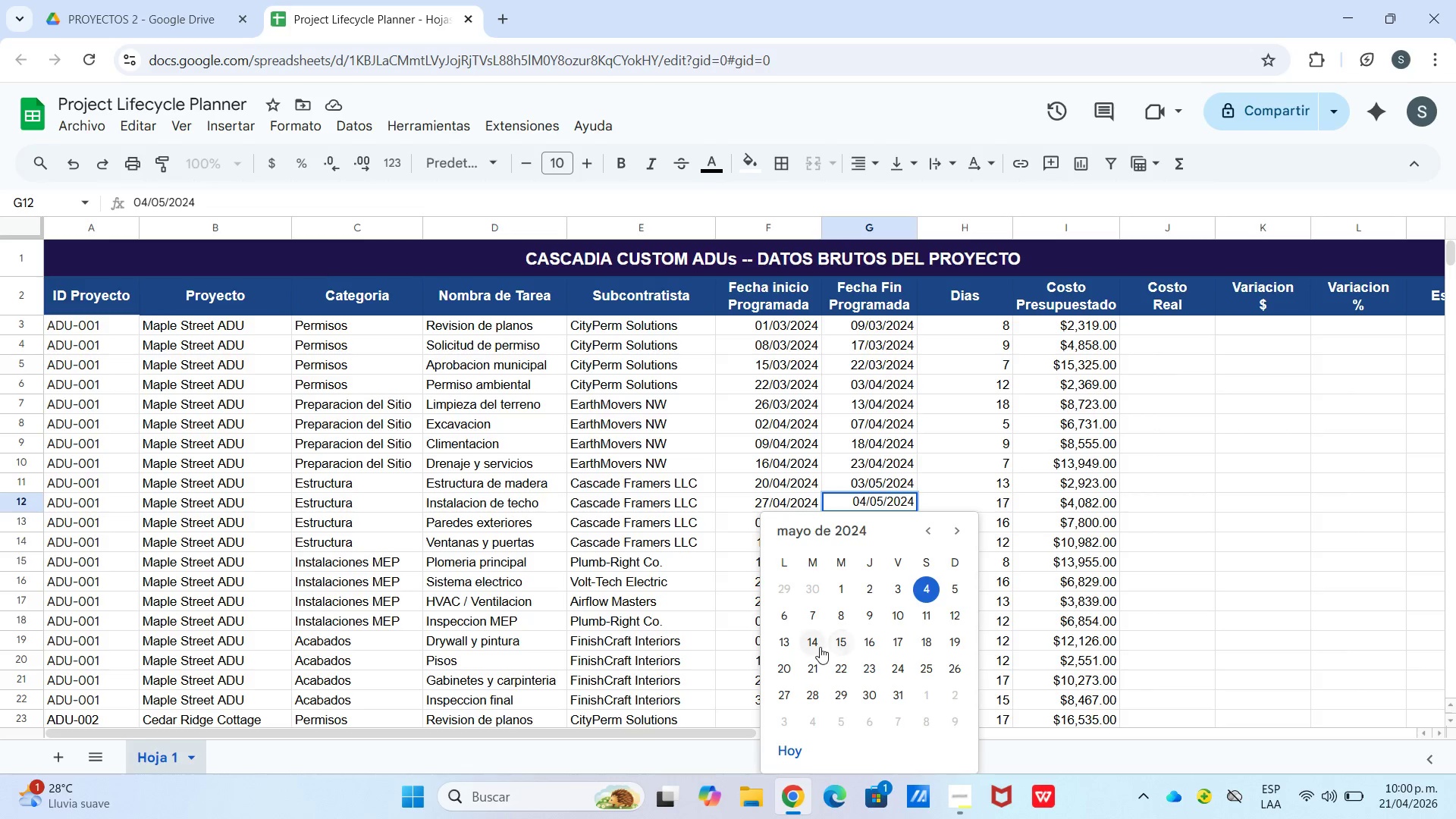 
double_click([892, 523])
 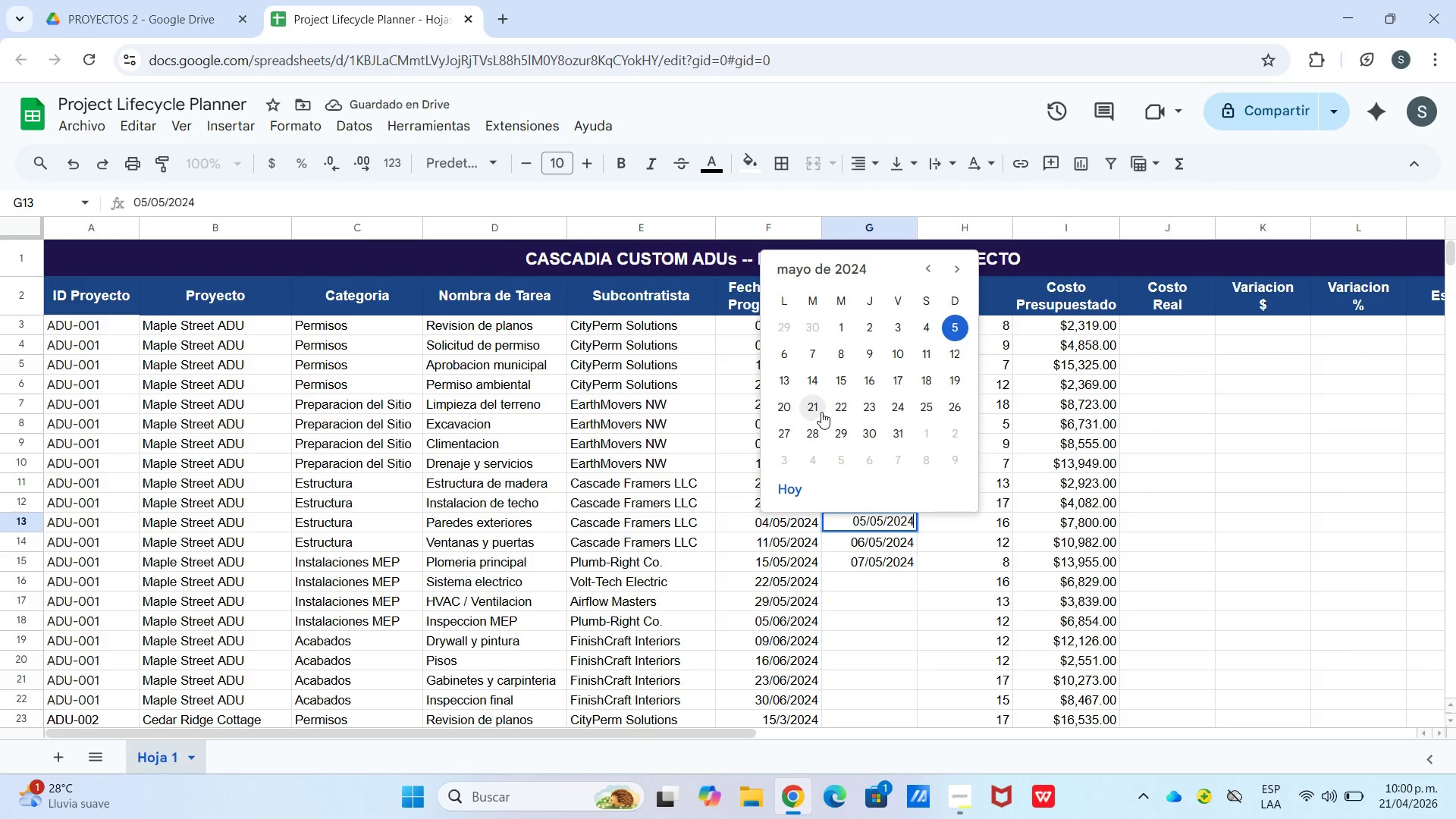 
left_click([792, 411])
 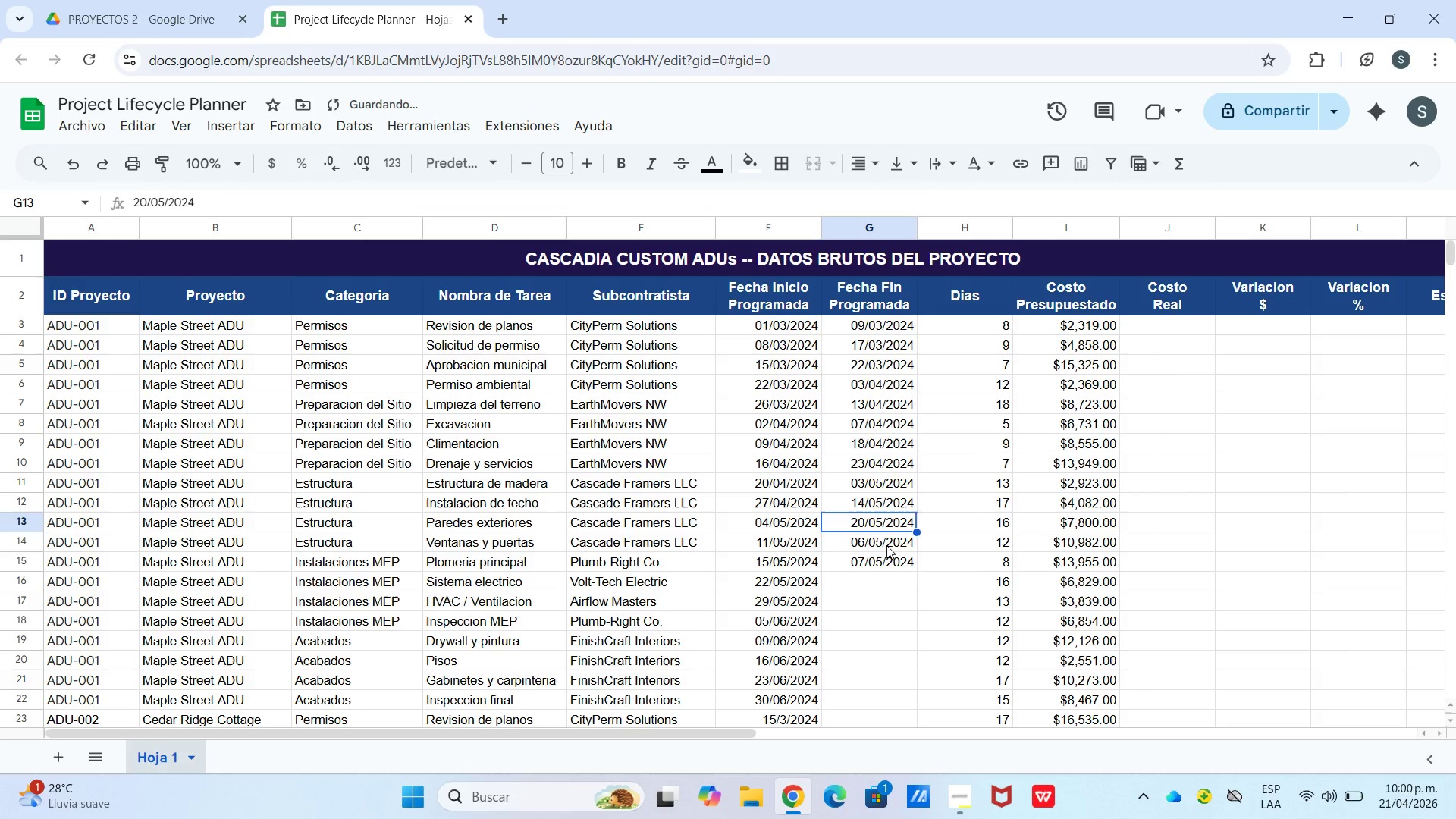 
double_click([886, 545])
 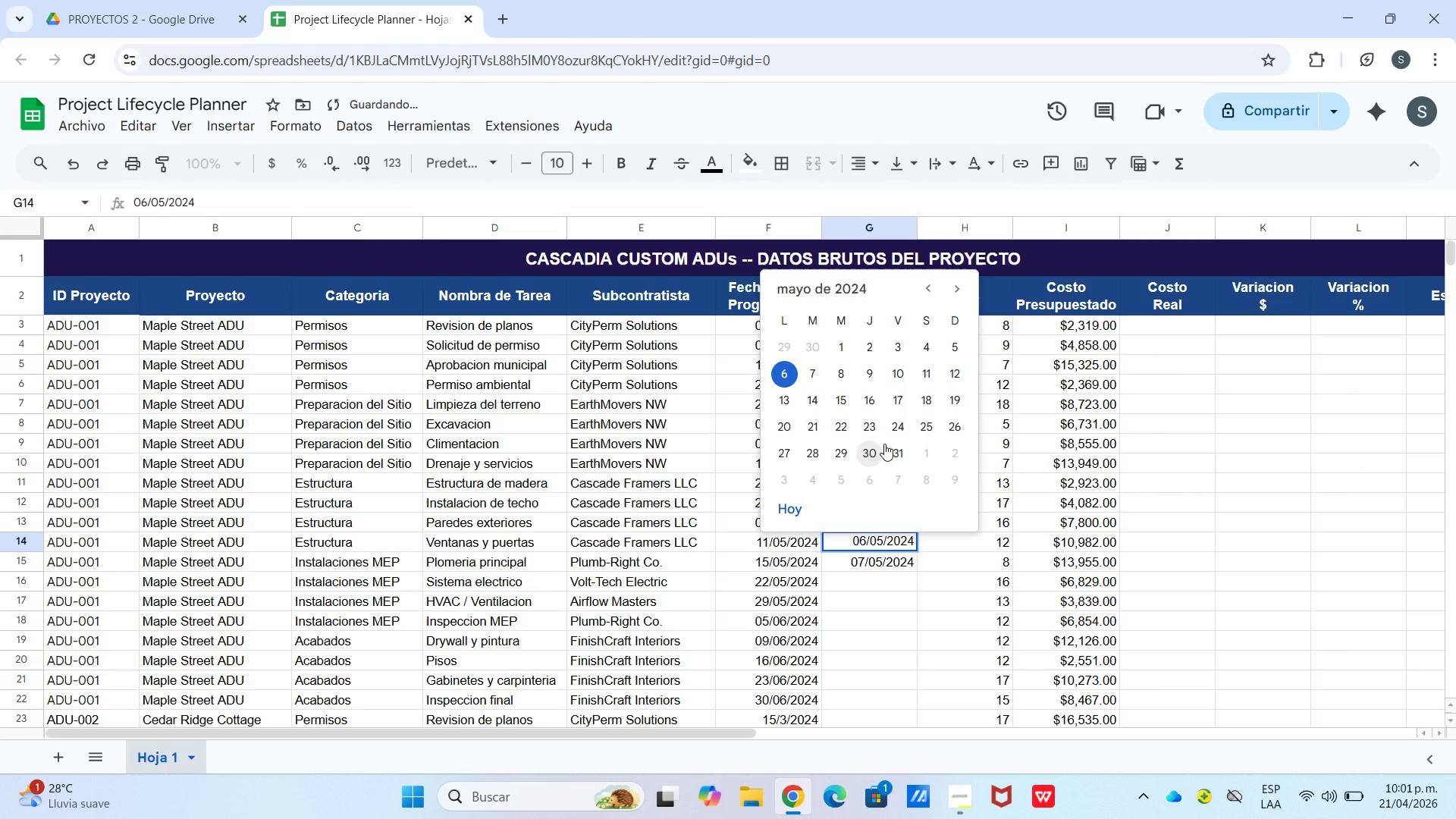 
left_click([874, 428])
 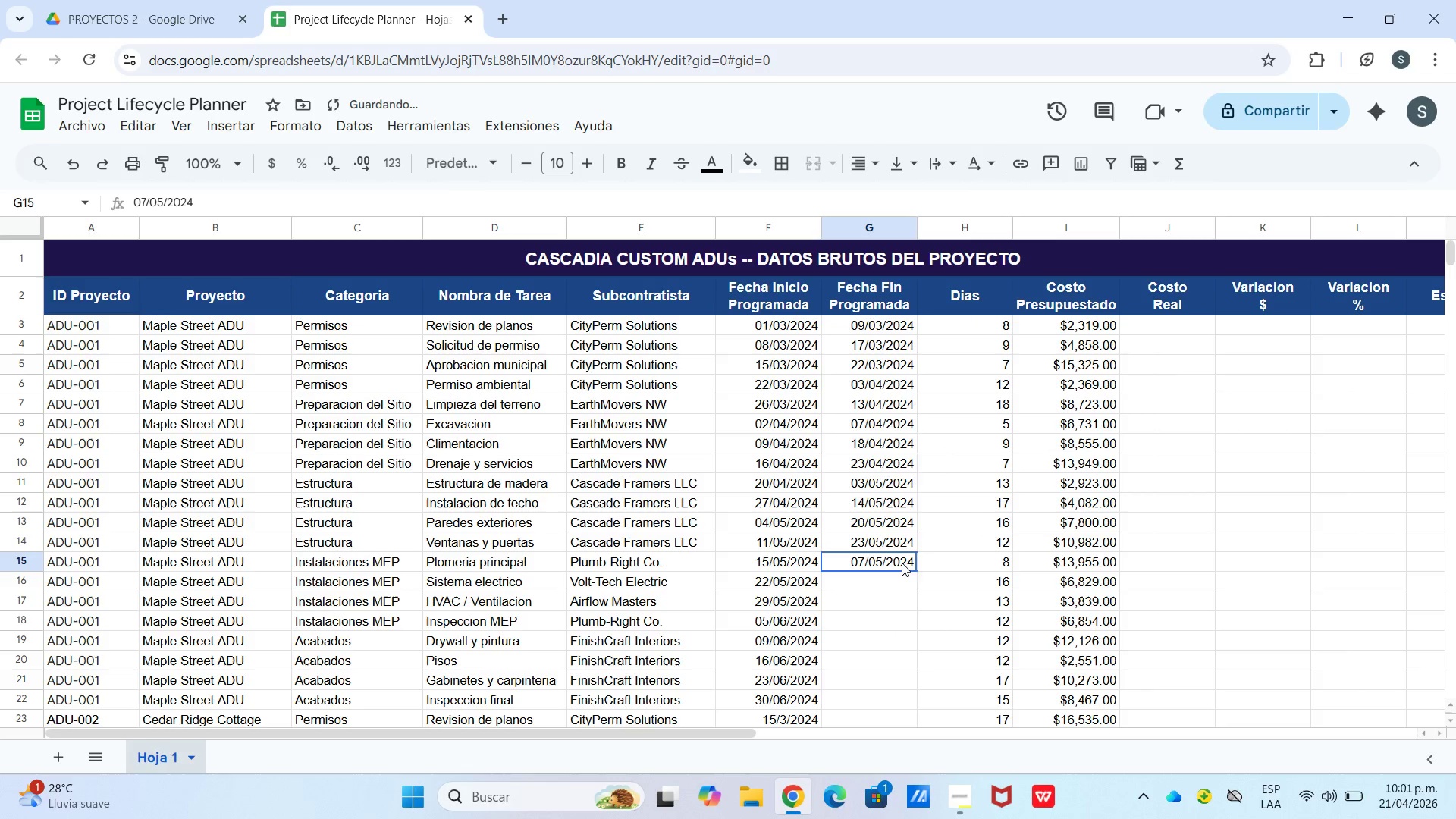 
double_click([902, 563])
 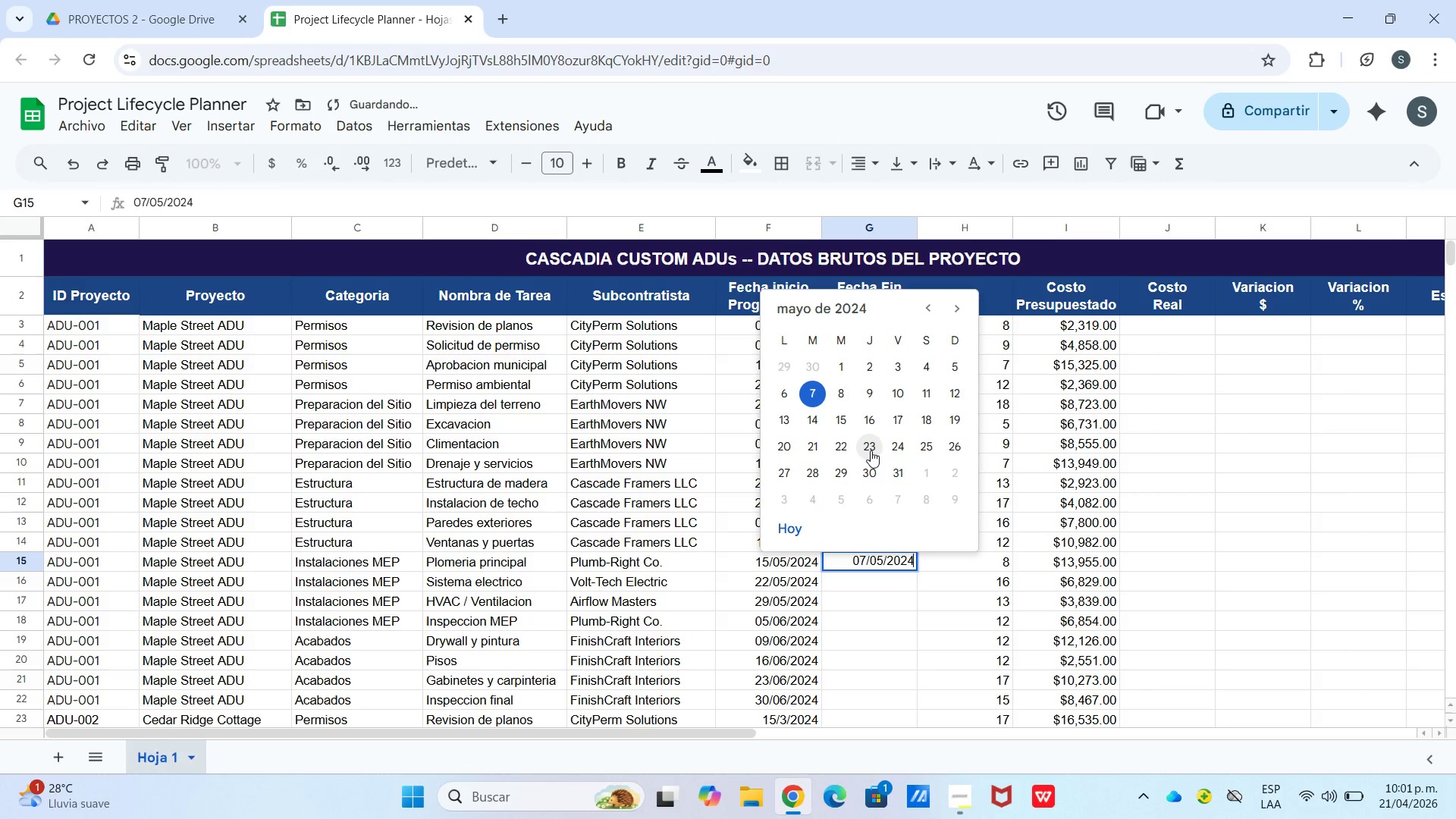 
left_click([874, 449])
 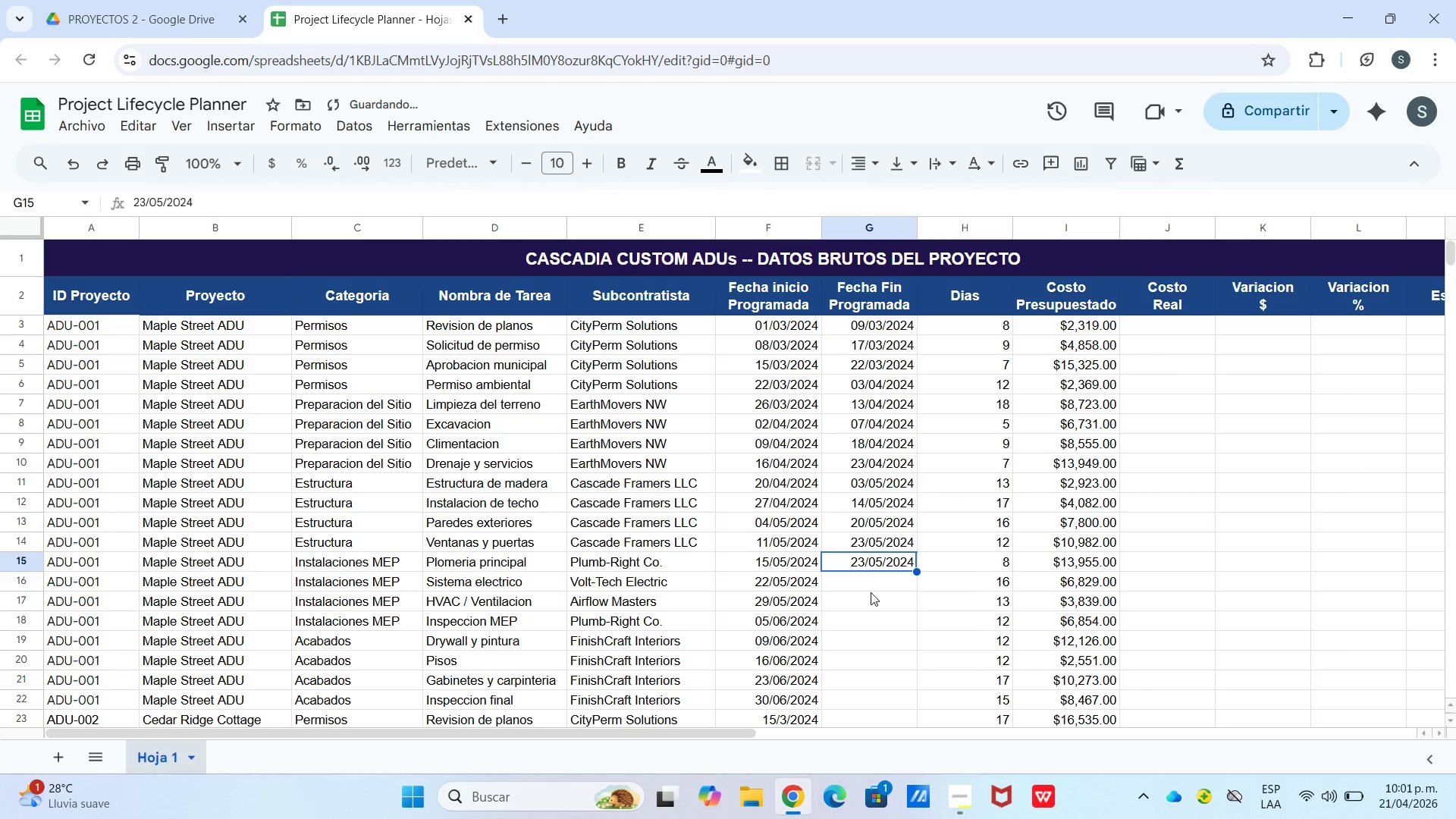 
left_click([871, 577])
 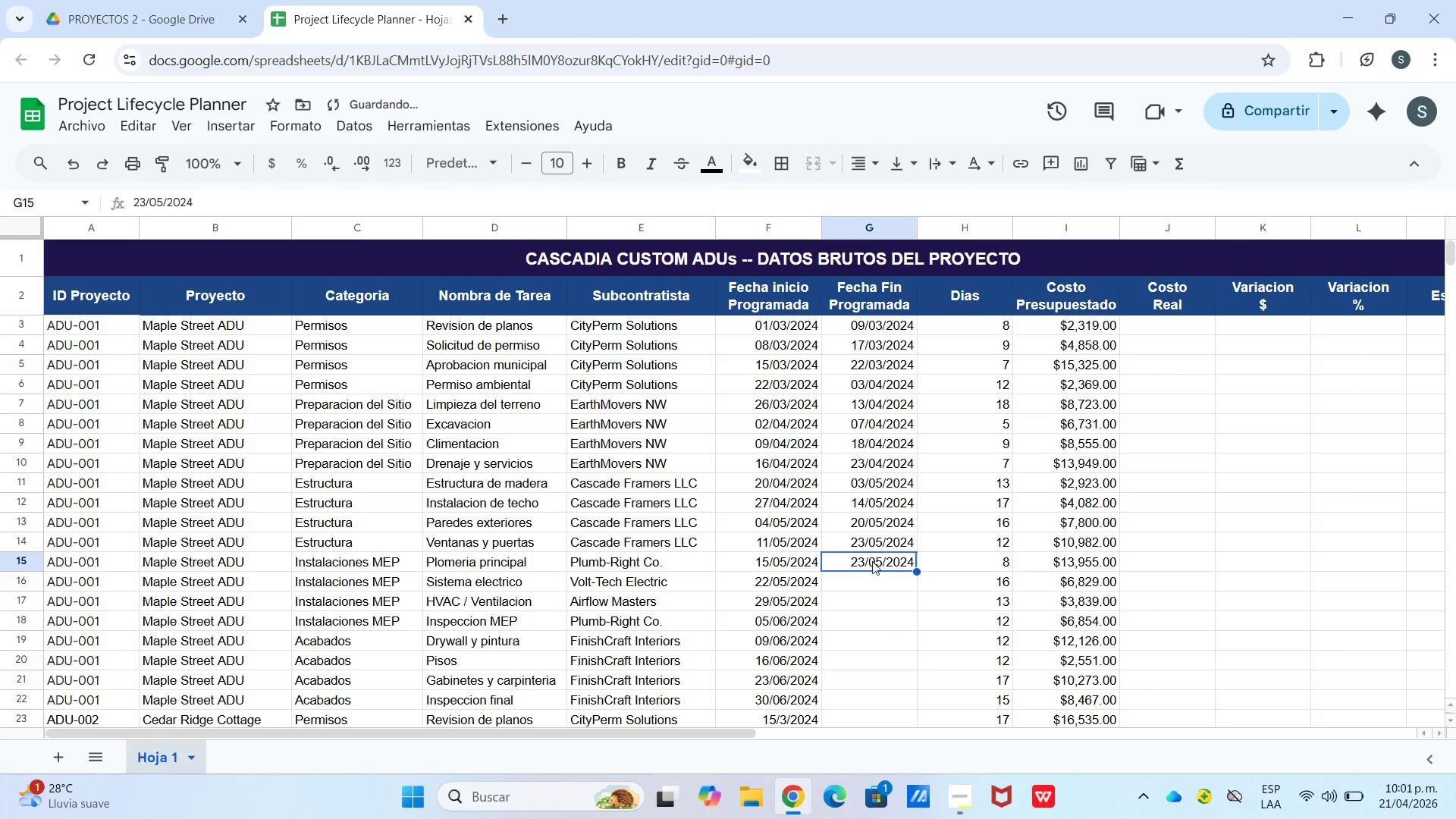 
double_click([877, 573])
 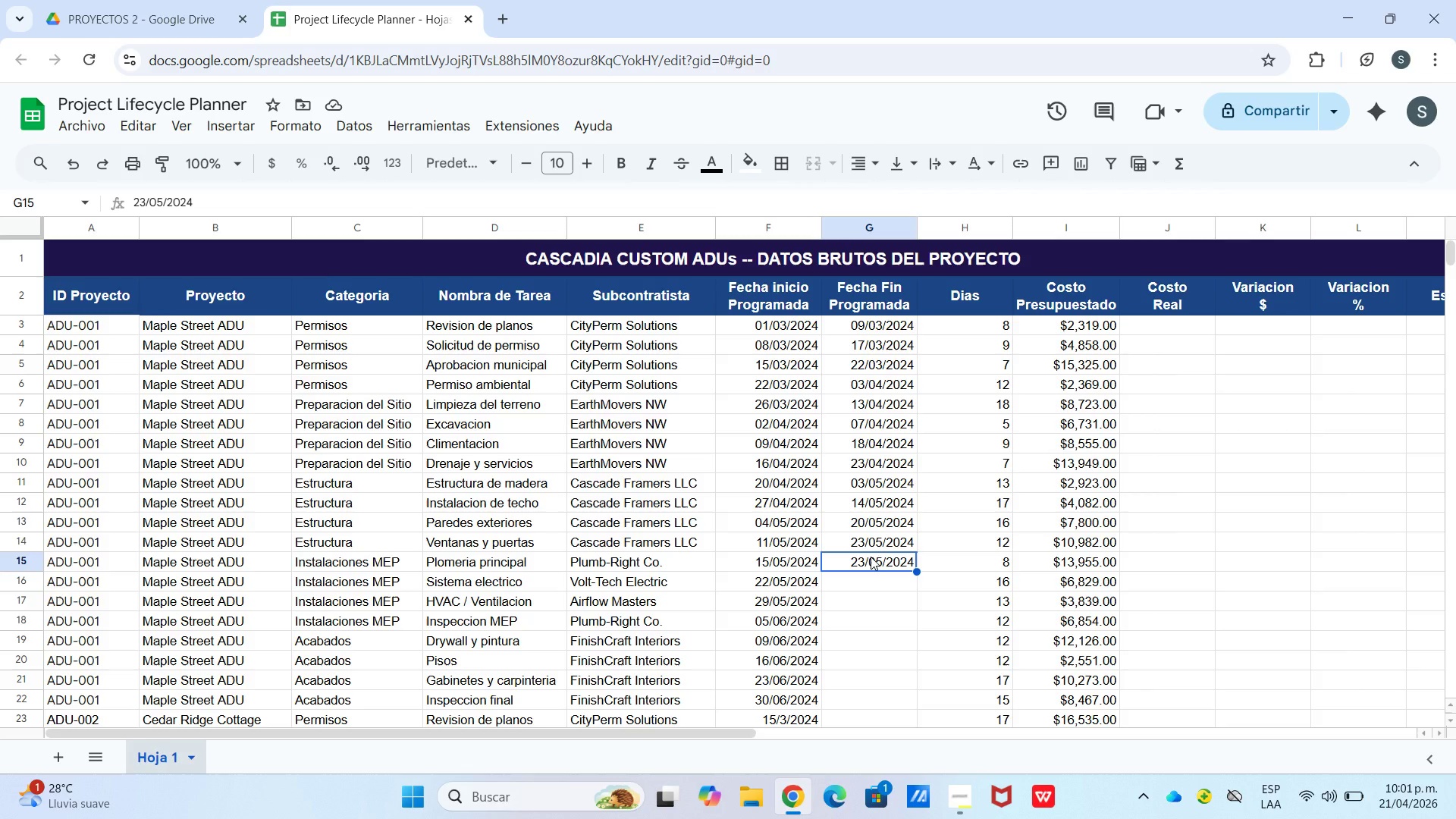 
wait(5.3)
 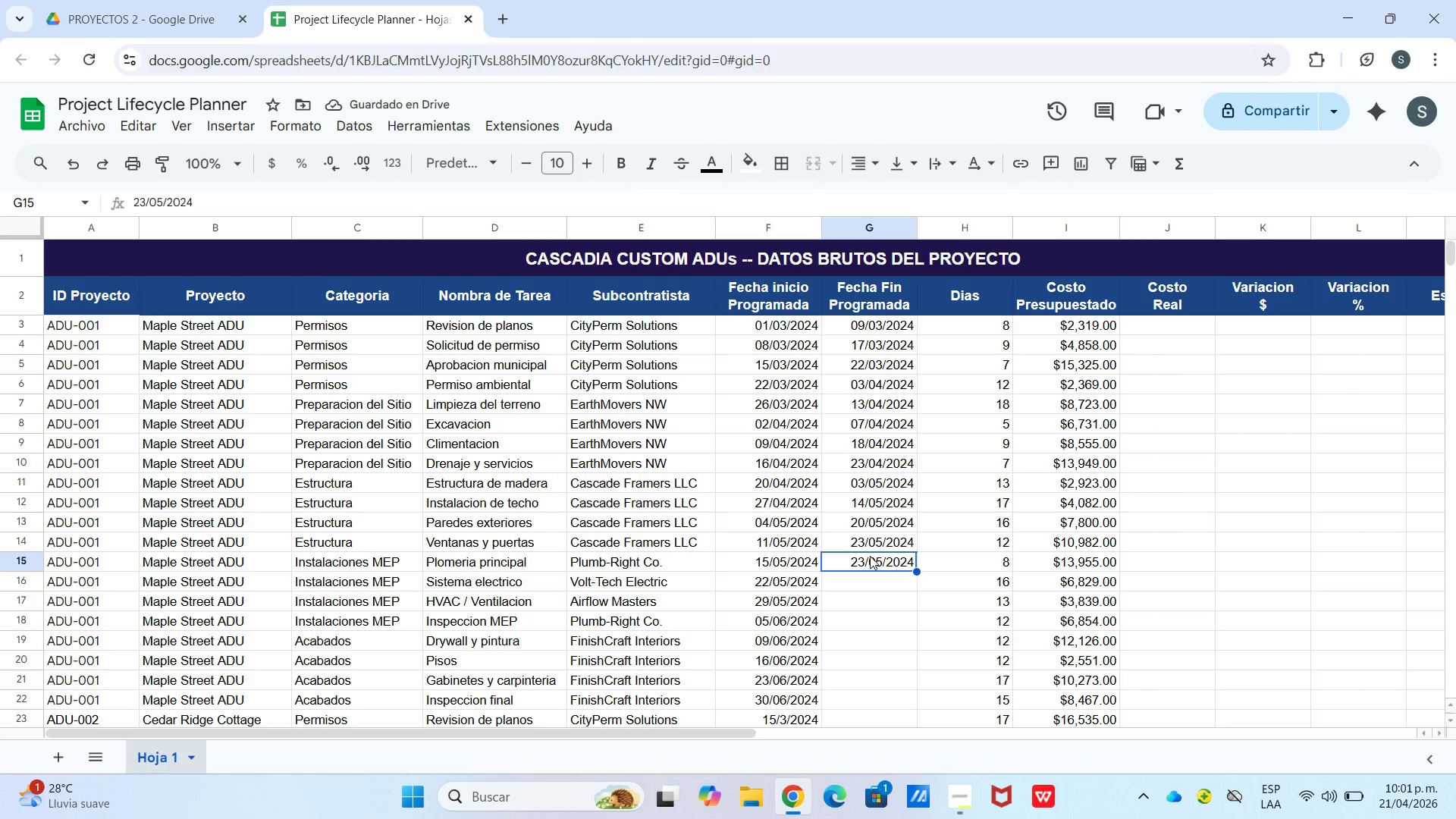 
left_click([871, 573])
 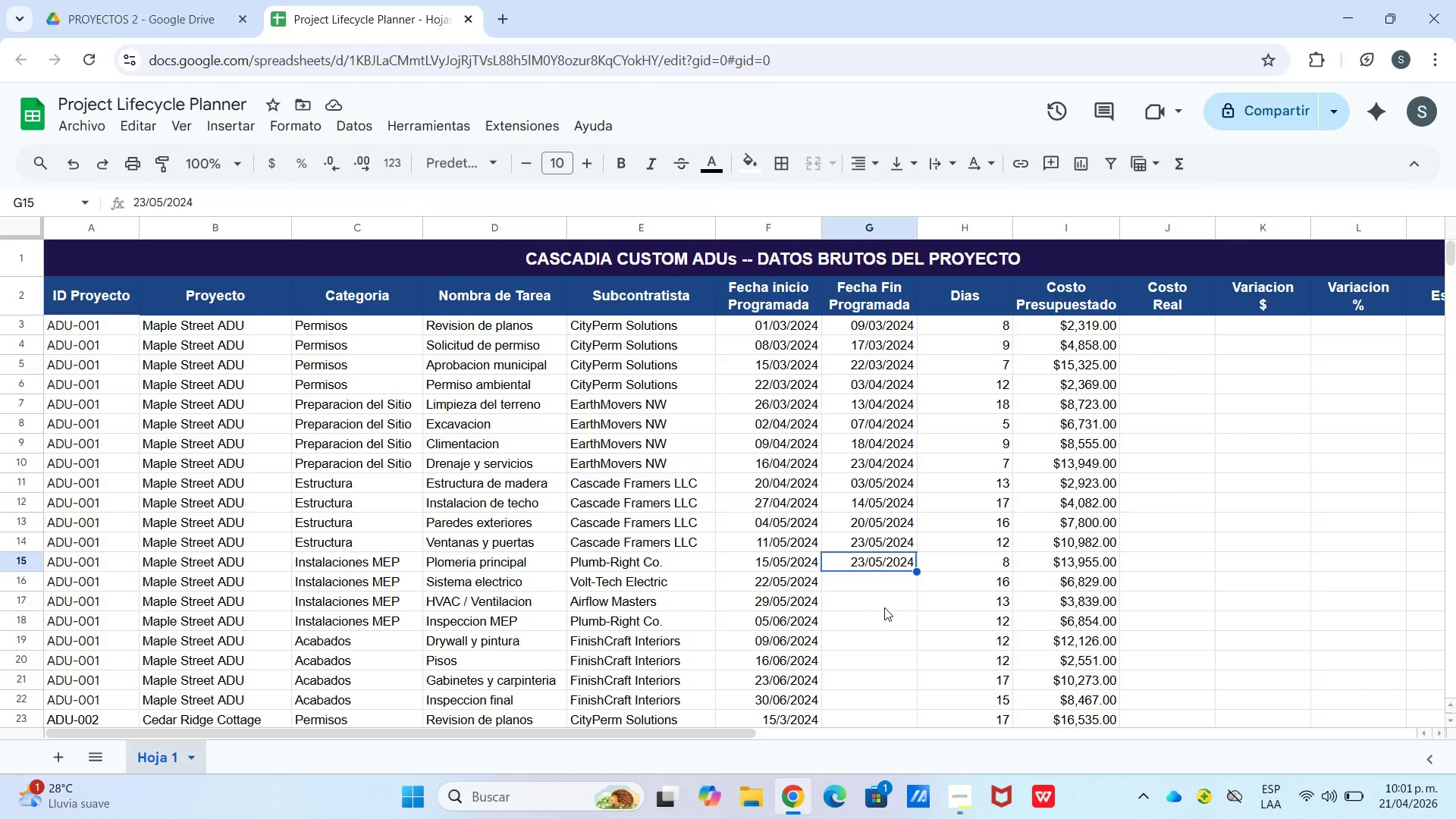 
left_click([883, 585])
 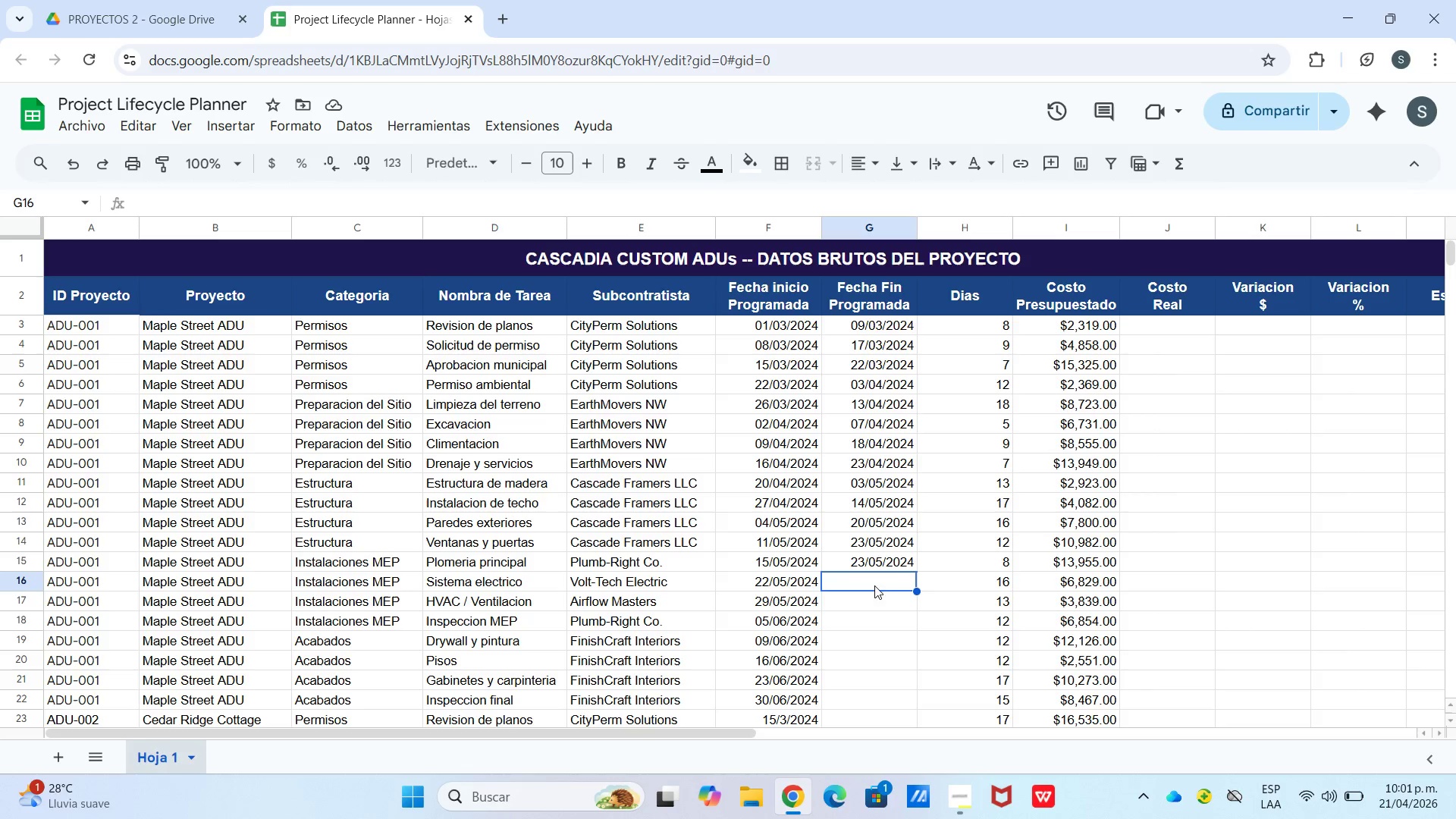 
left_click([909, 561])
 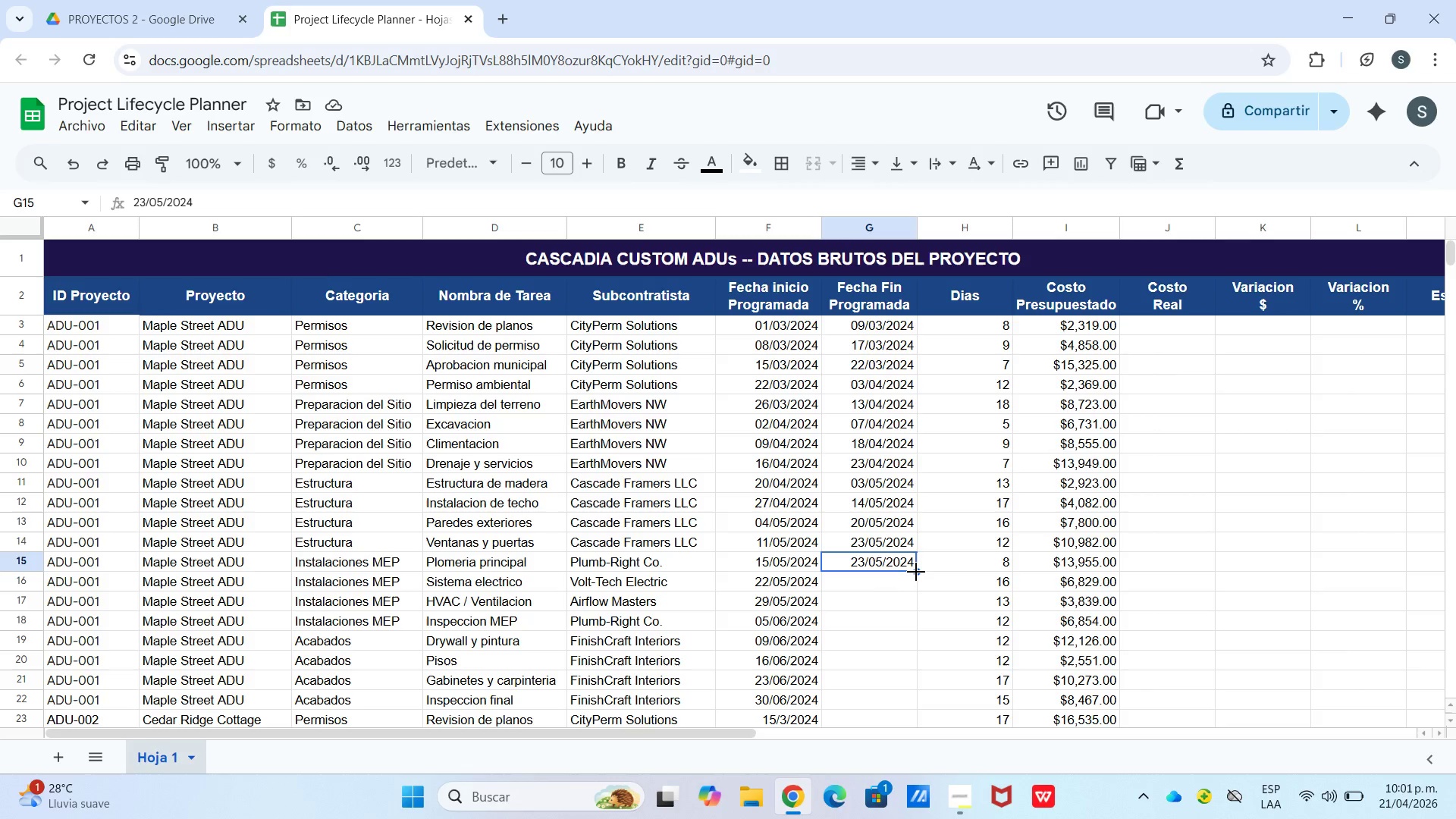 
left_click_drag(start_coordinate=[916, 572], to_coordinate=[916, 582])
 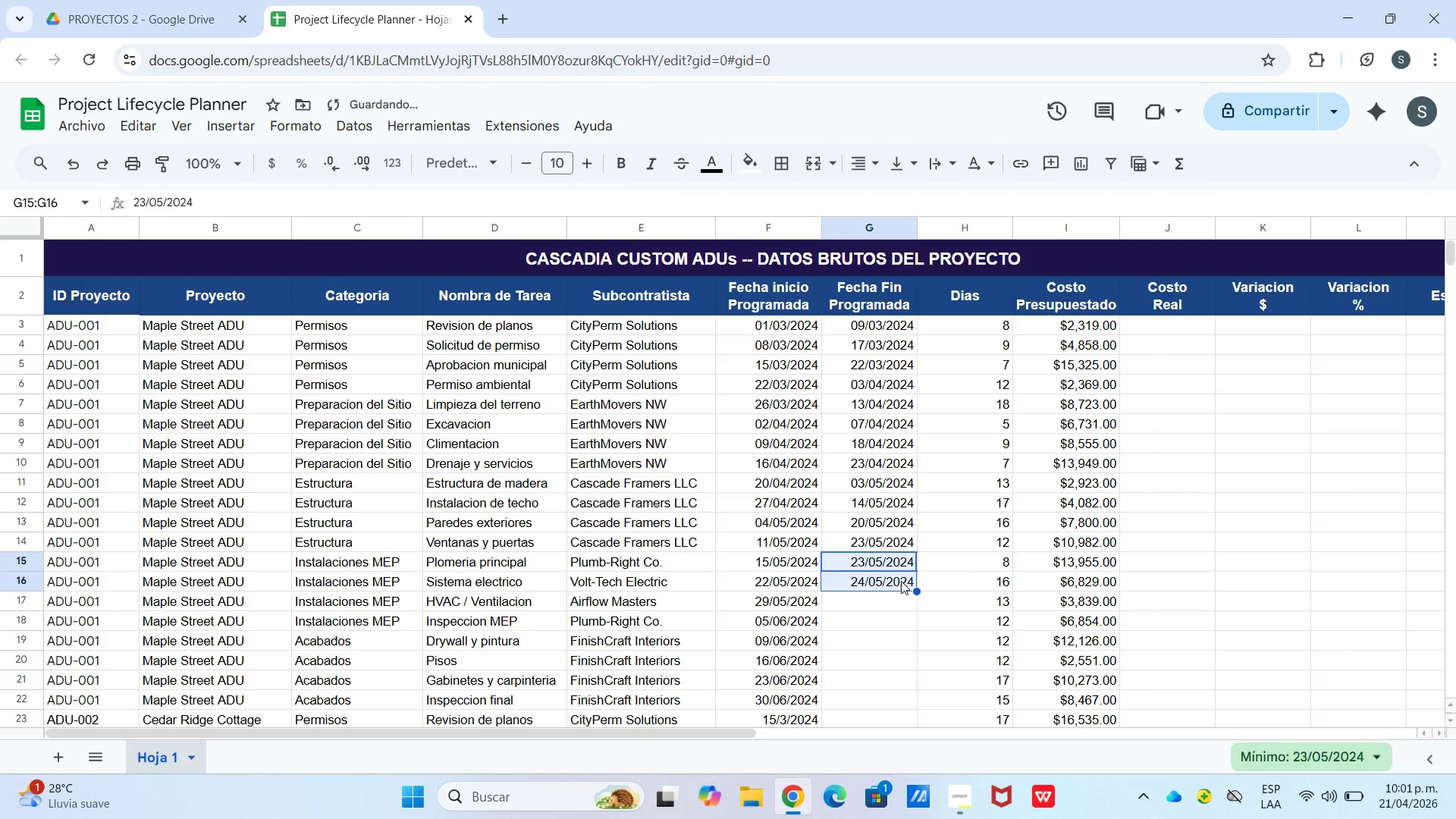 
left_click([900, 581])
 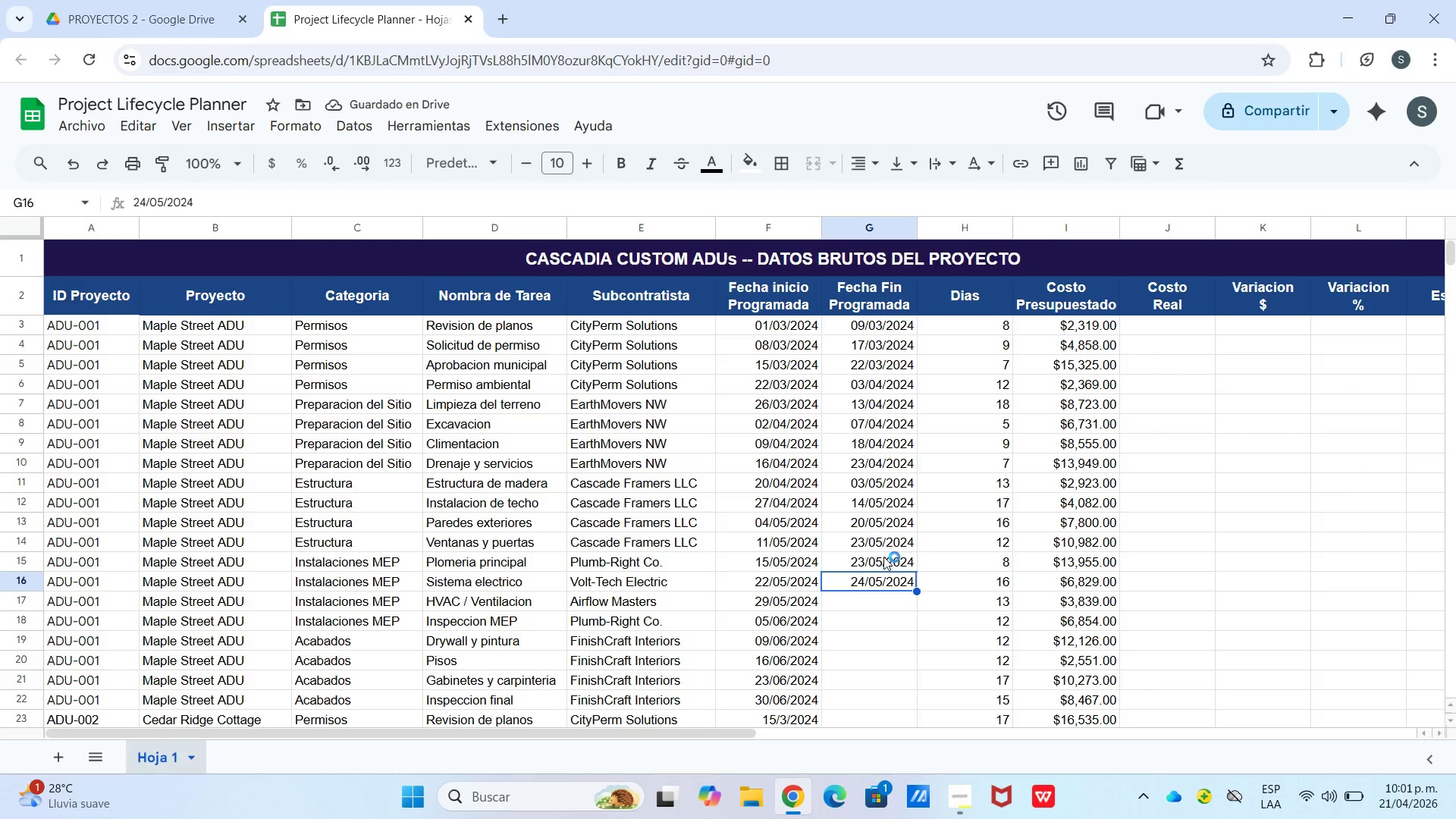 
double_click([864, 585])
 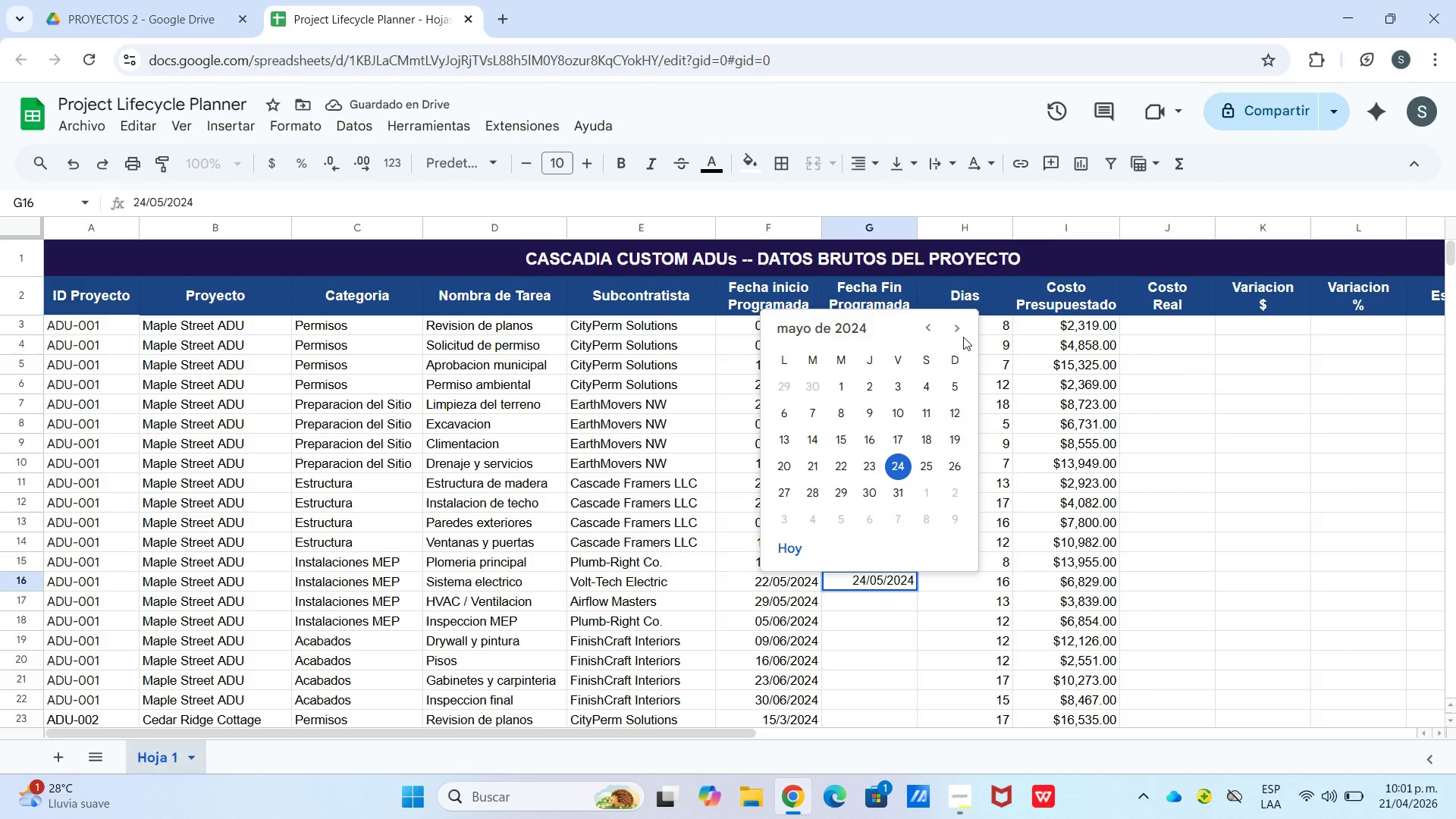 
left_click([961, 331])
 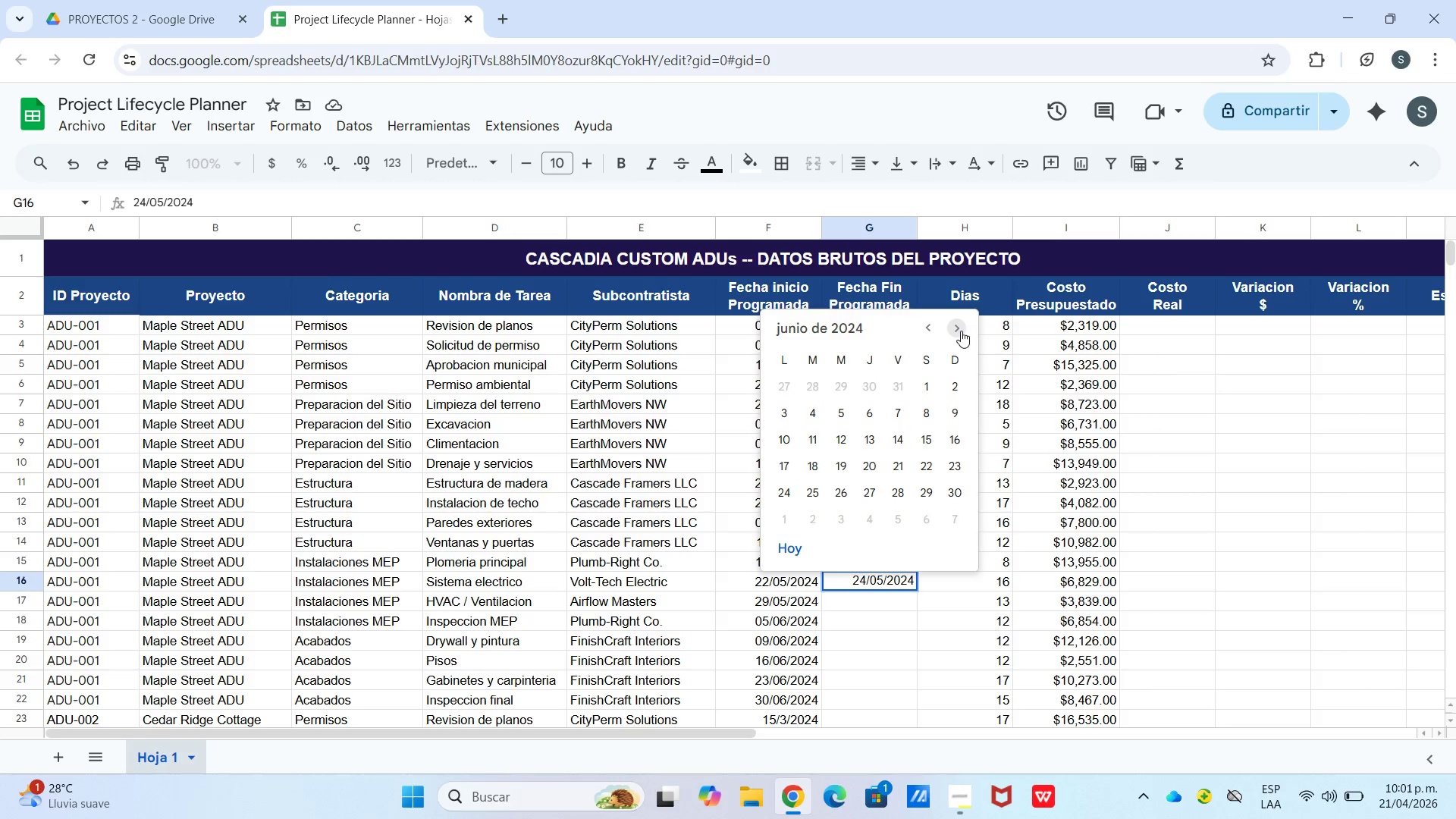 
left_click([961, 331])
 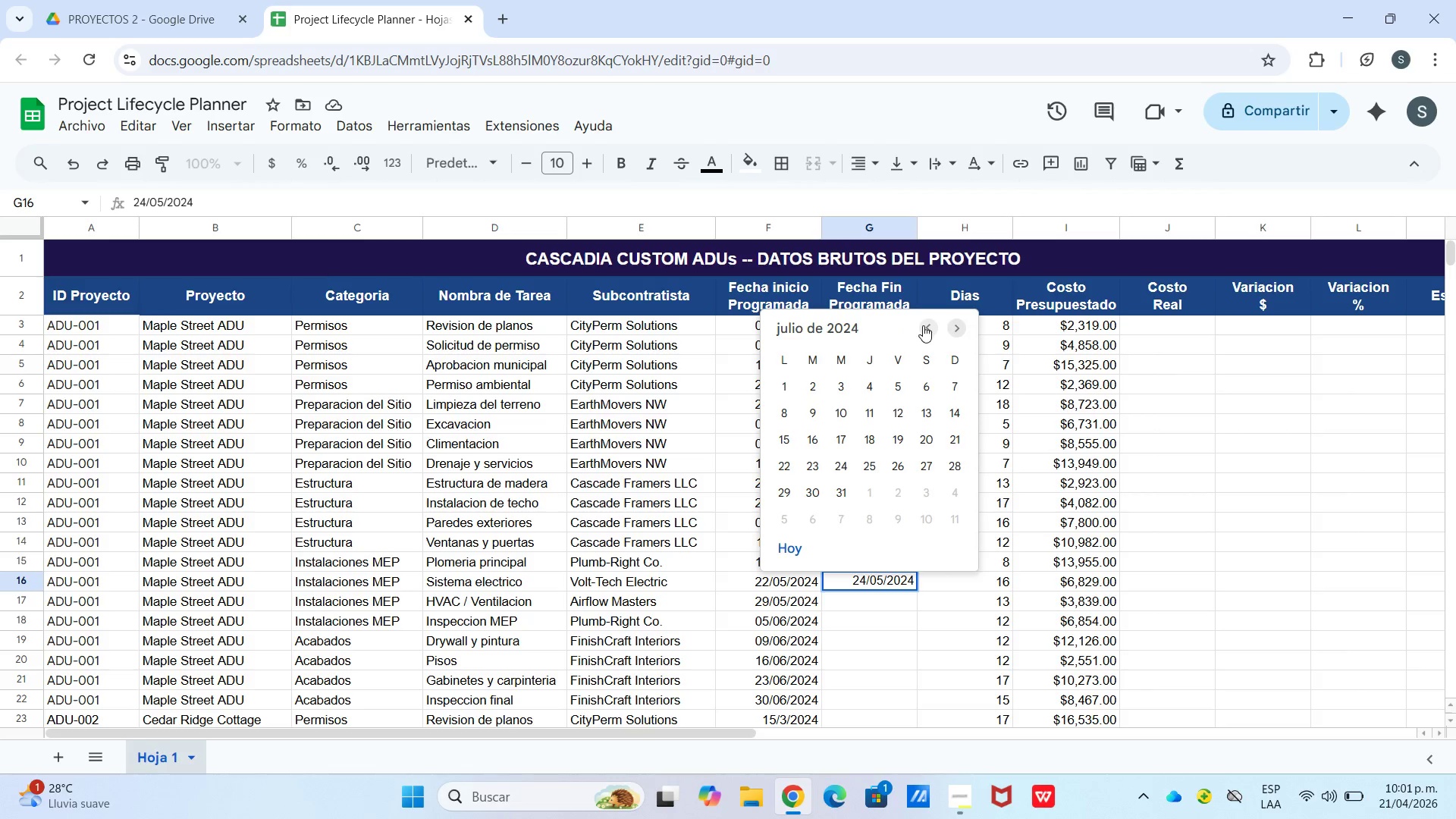 
wait(6.0)
 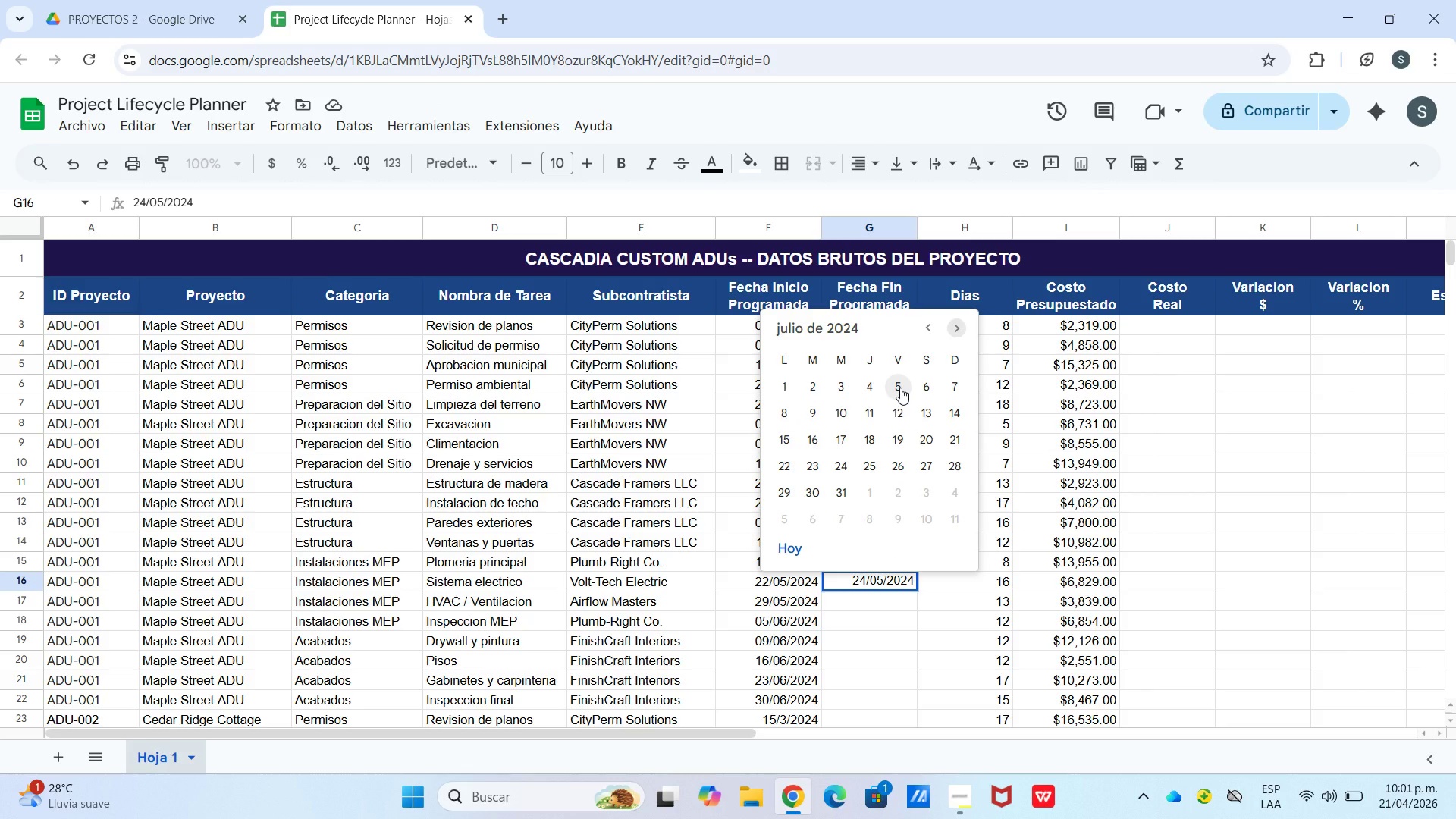 
left_click([904, 411])
 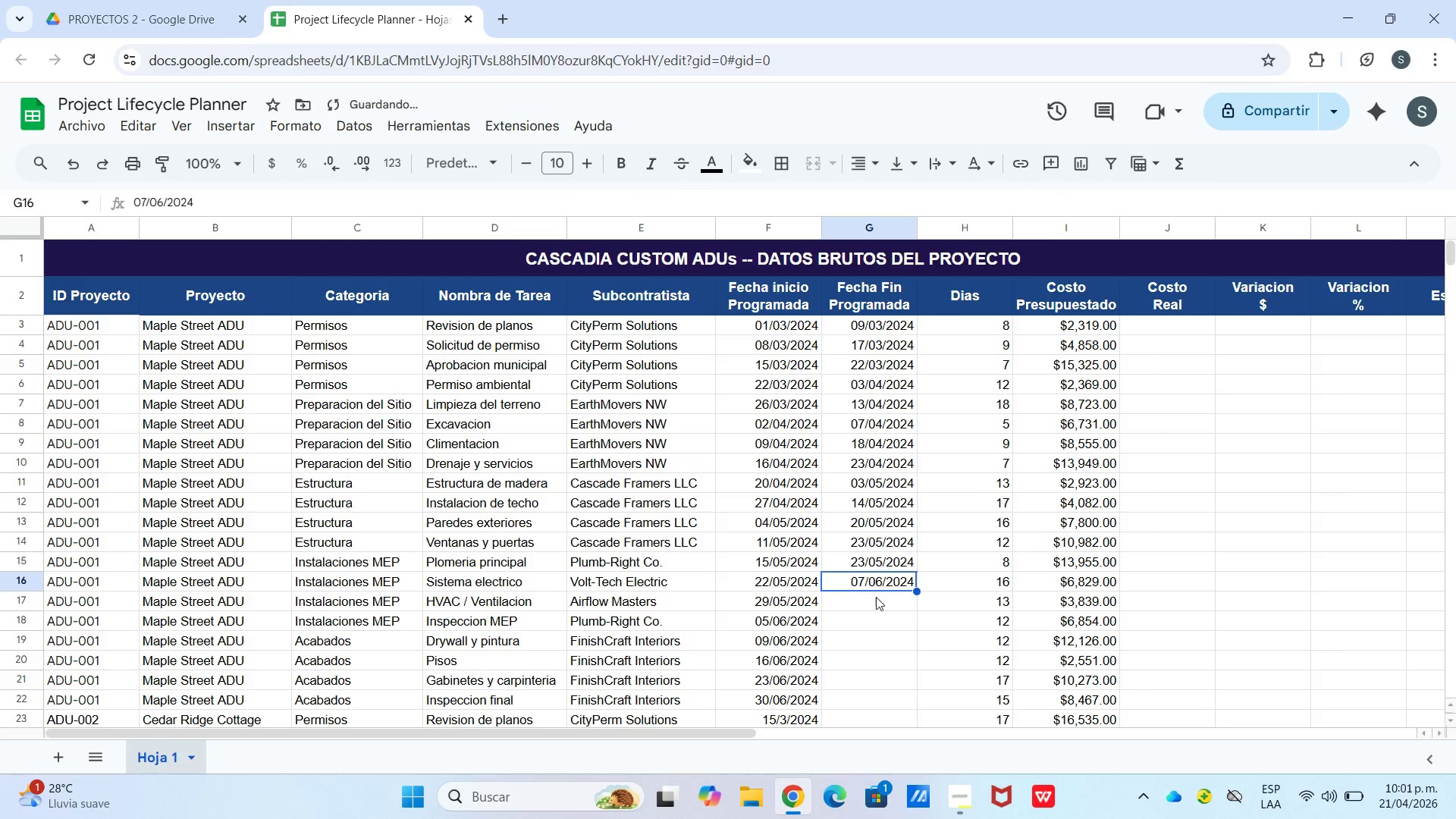 
left_click([874, 607])
 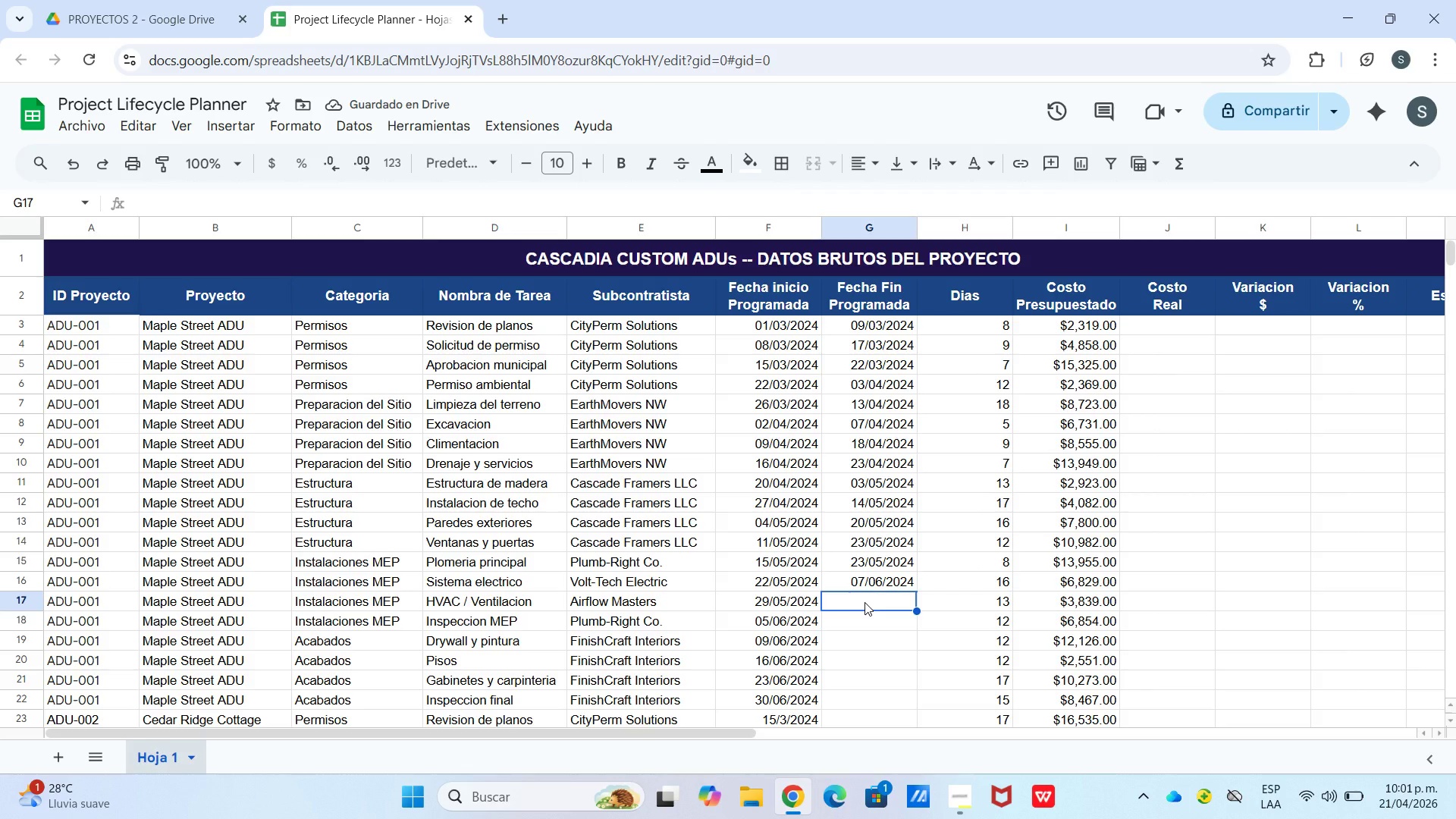 
left_click([879, 579])
 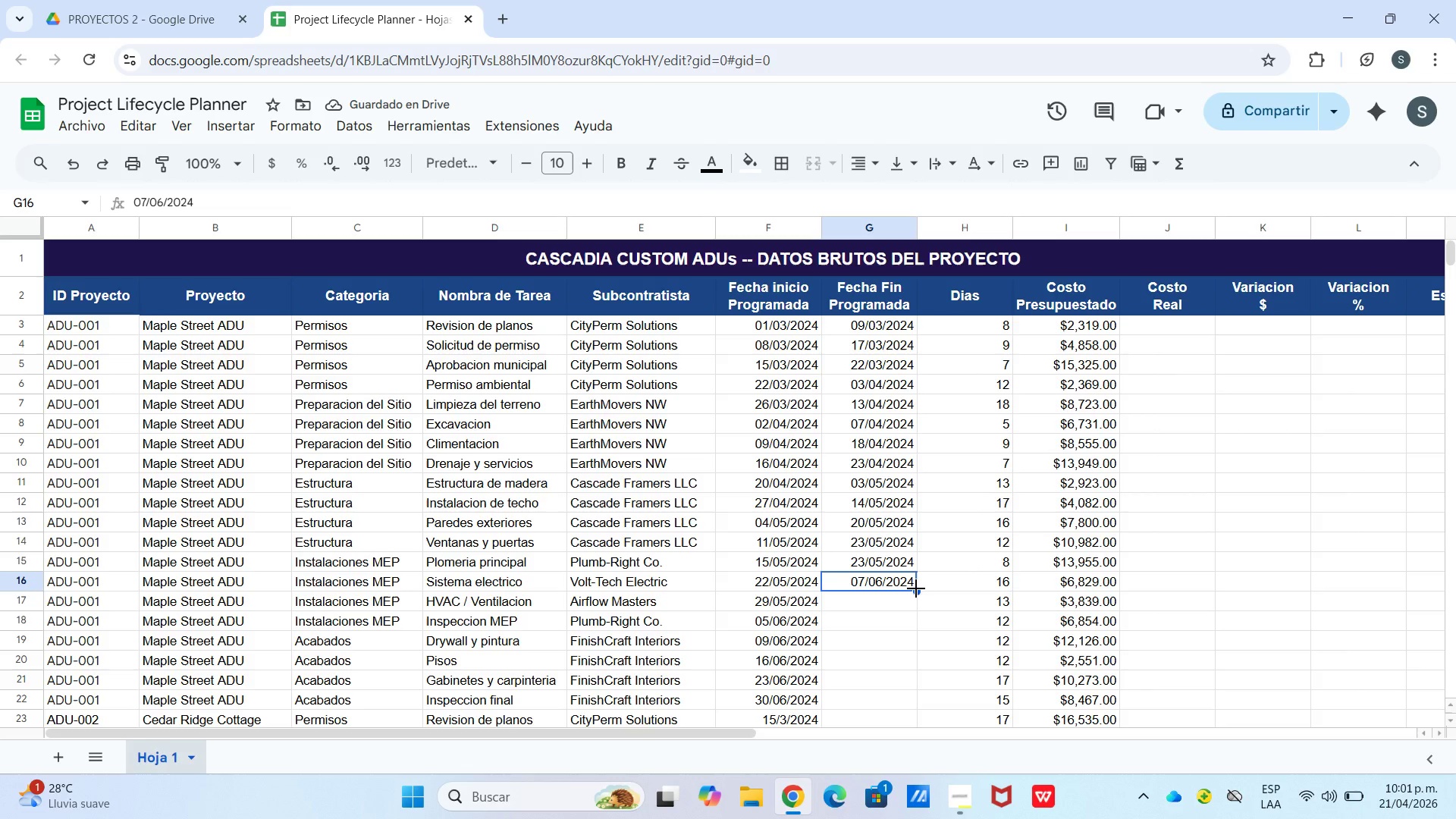 
left_click_drag(start_coordinate=[916, 588], to_coordinate=[893, 662])
 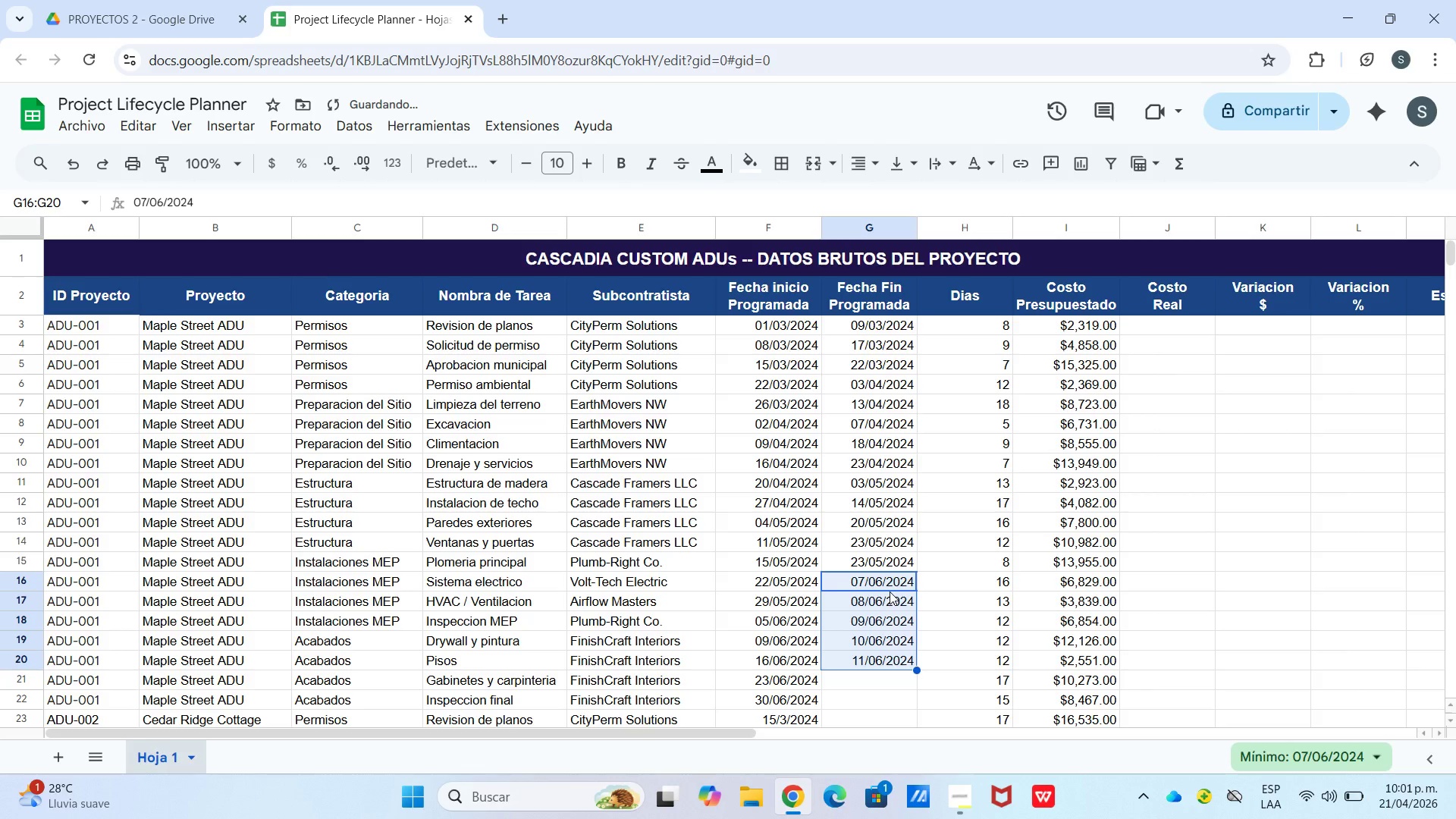 
left_click([890, 592])
 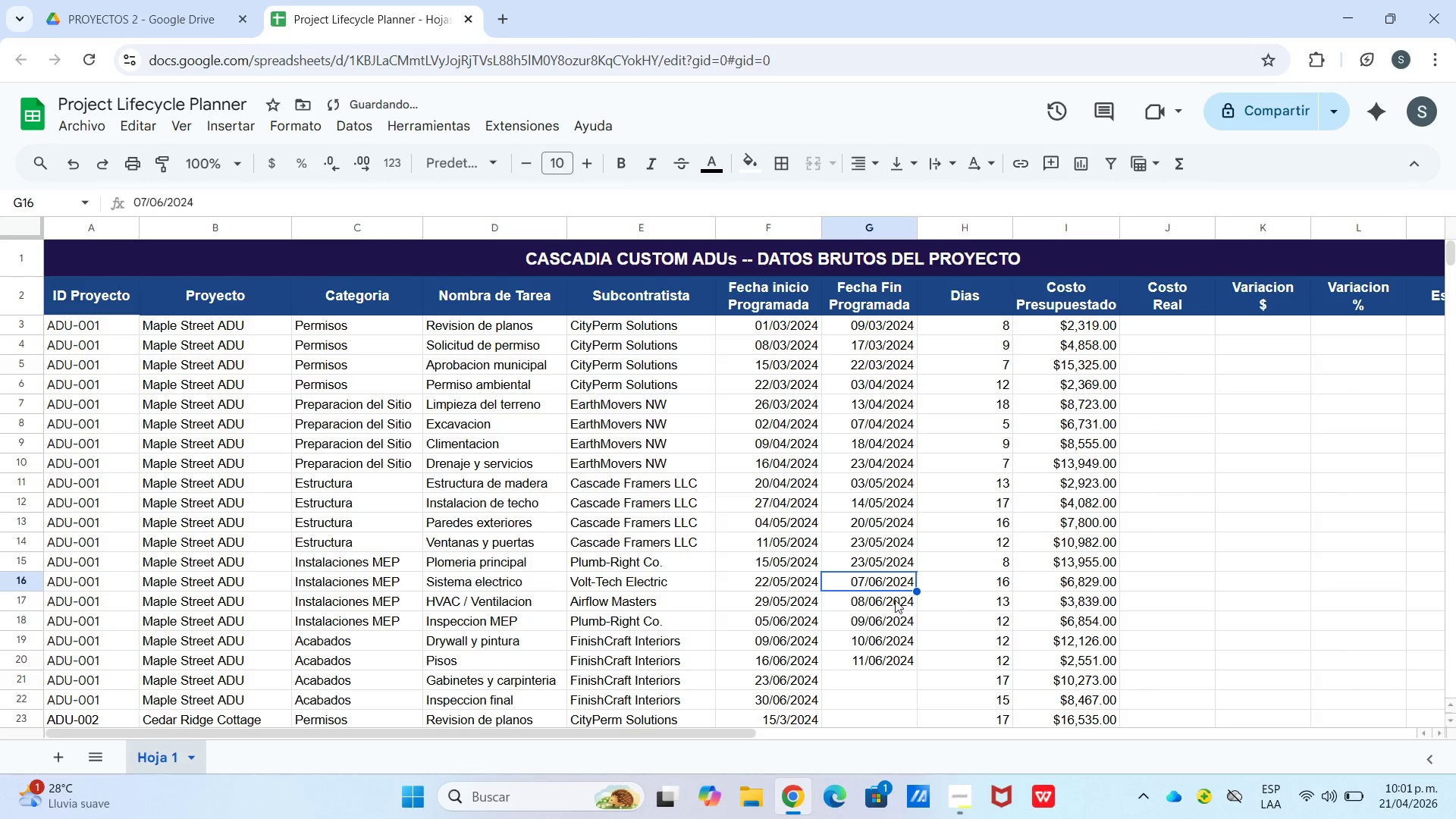 
left_click([896, 601])
 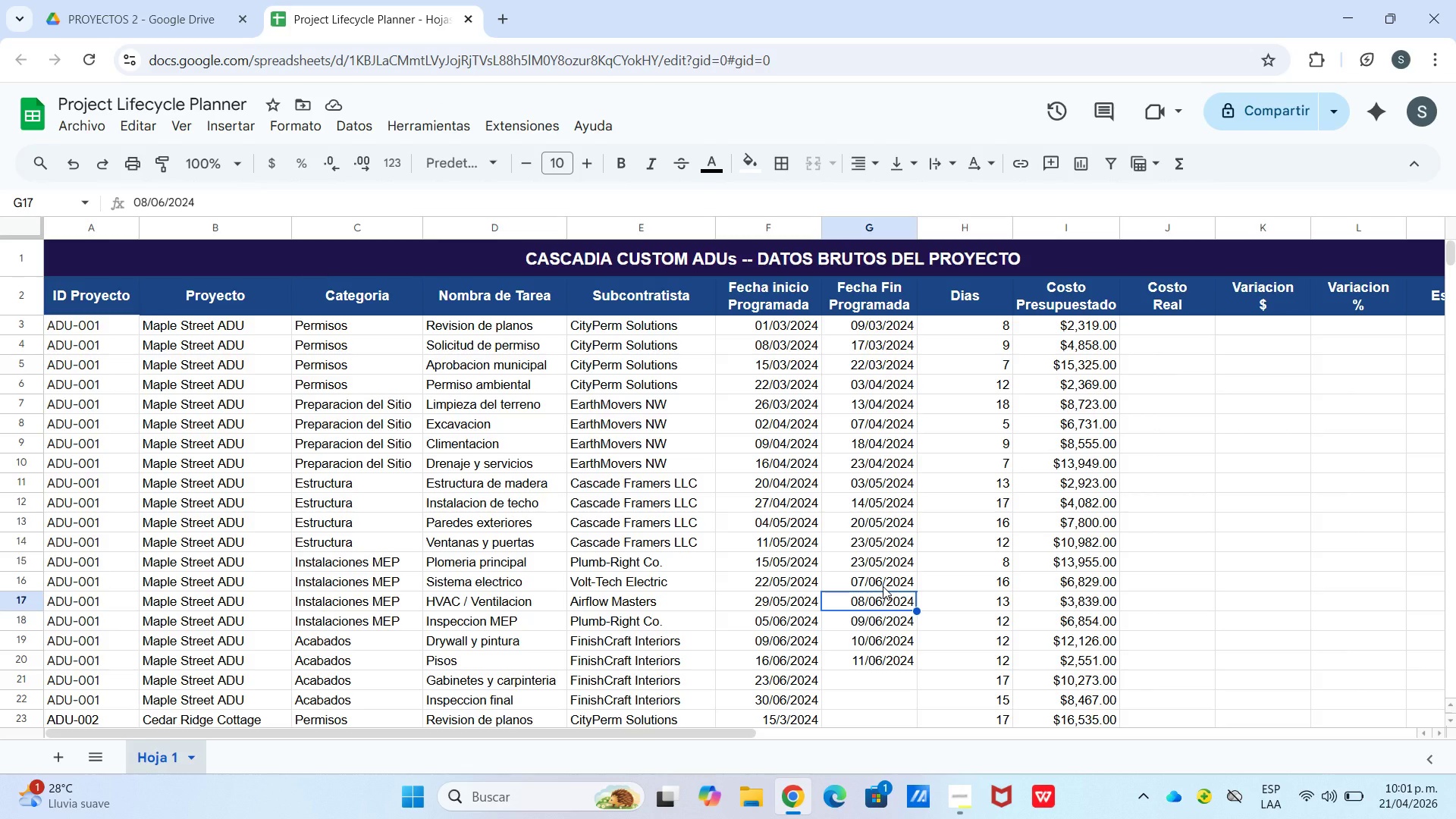 
wait(9.39)
 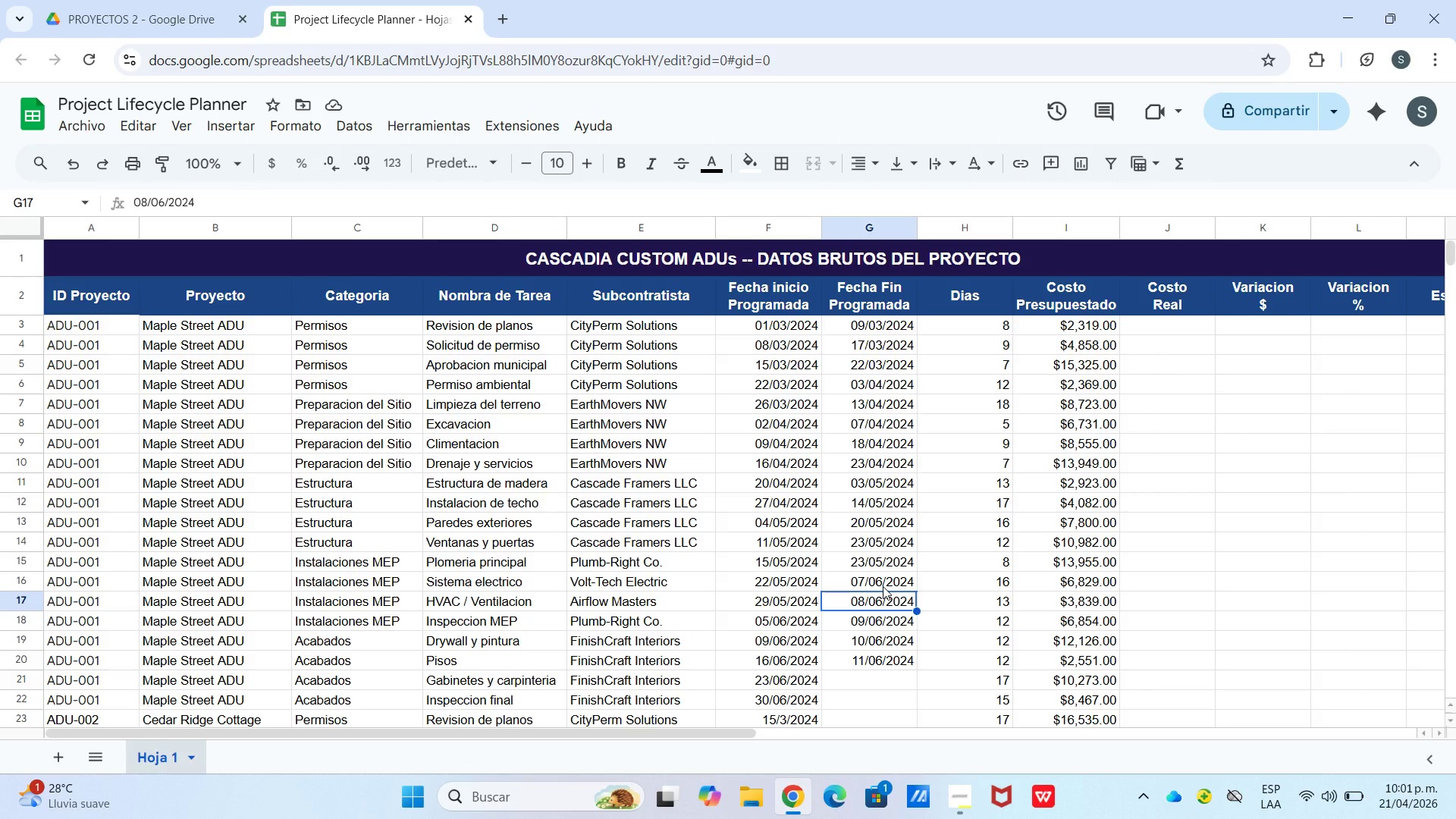 
double_click([881, 608])
 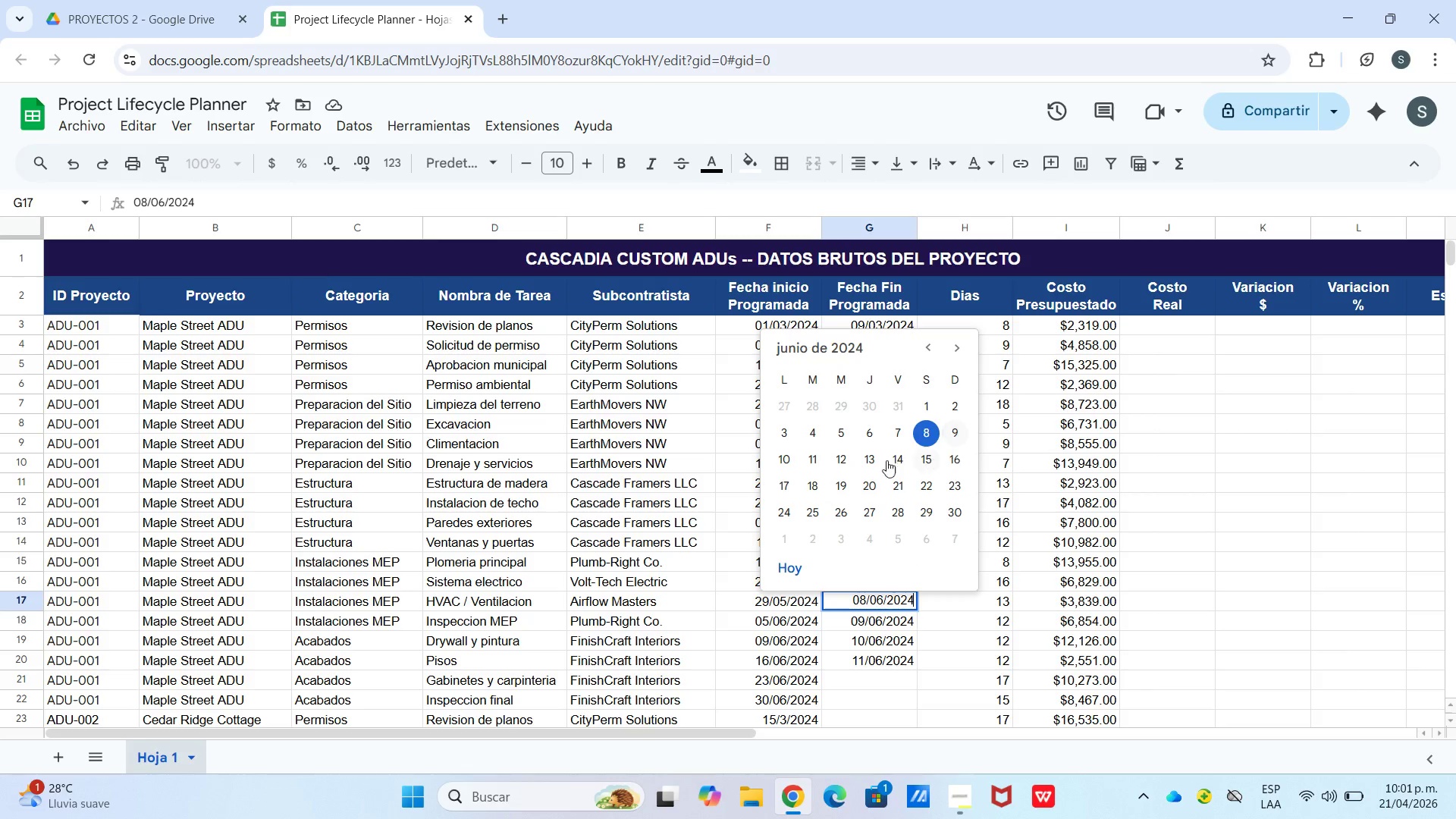 
left_click([811, 460])
 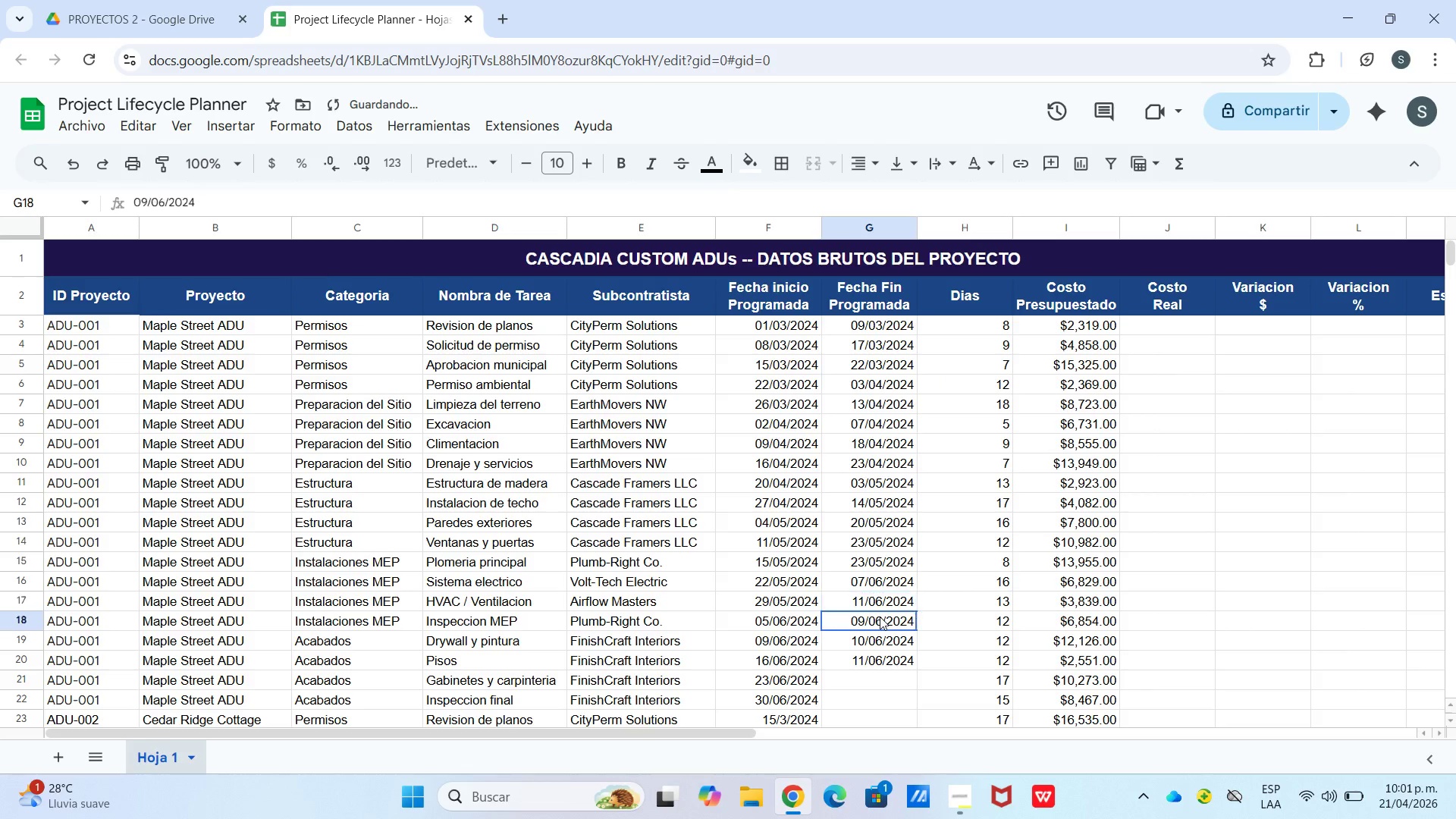 
double_click([880, 617])
 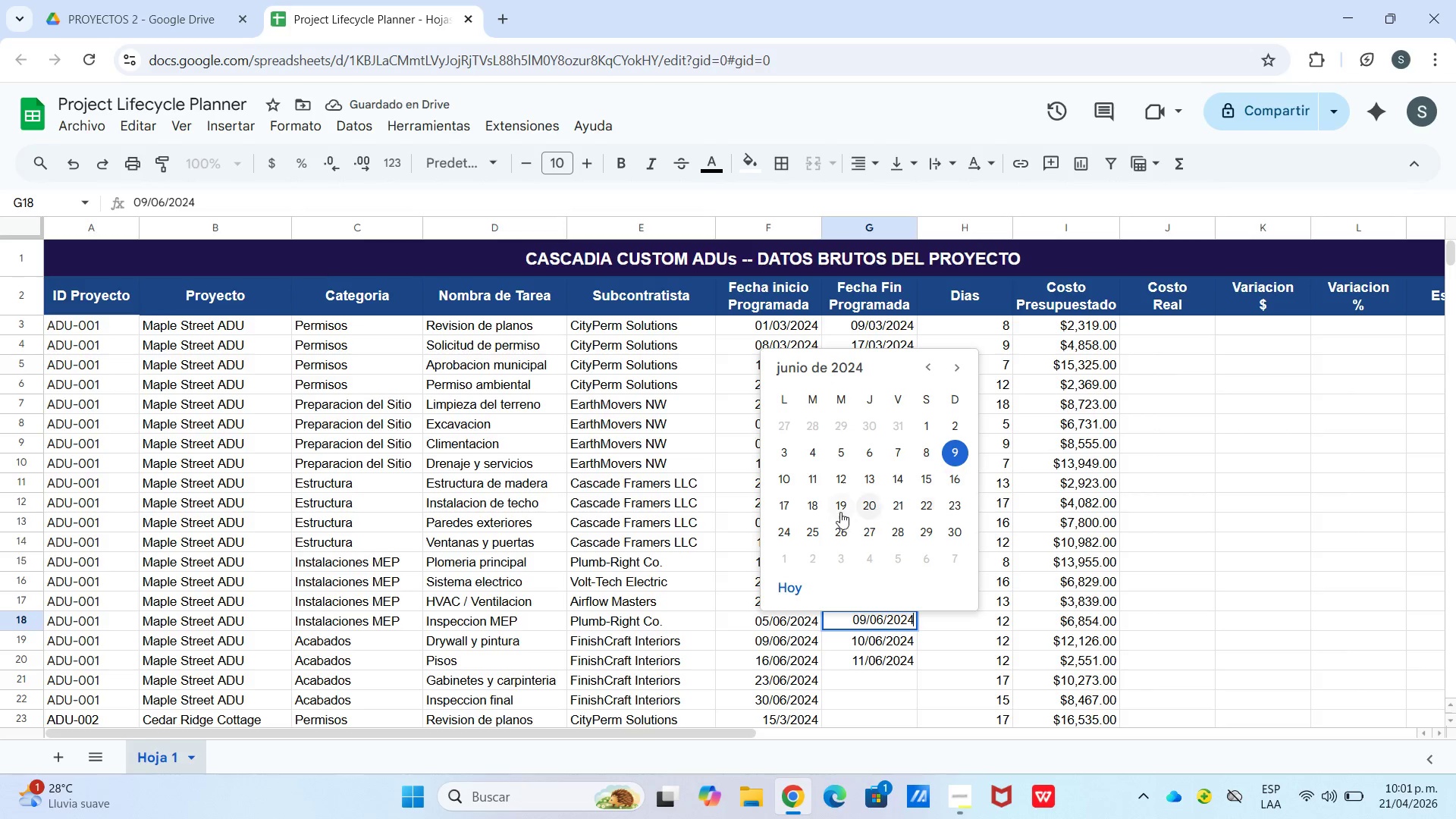 
left_click([786, 505])
 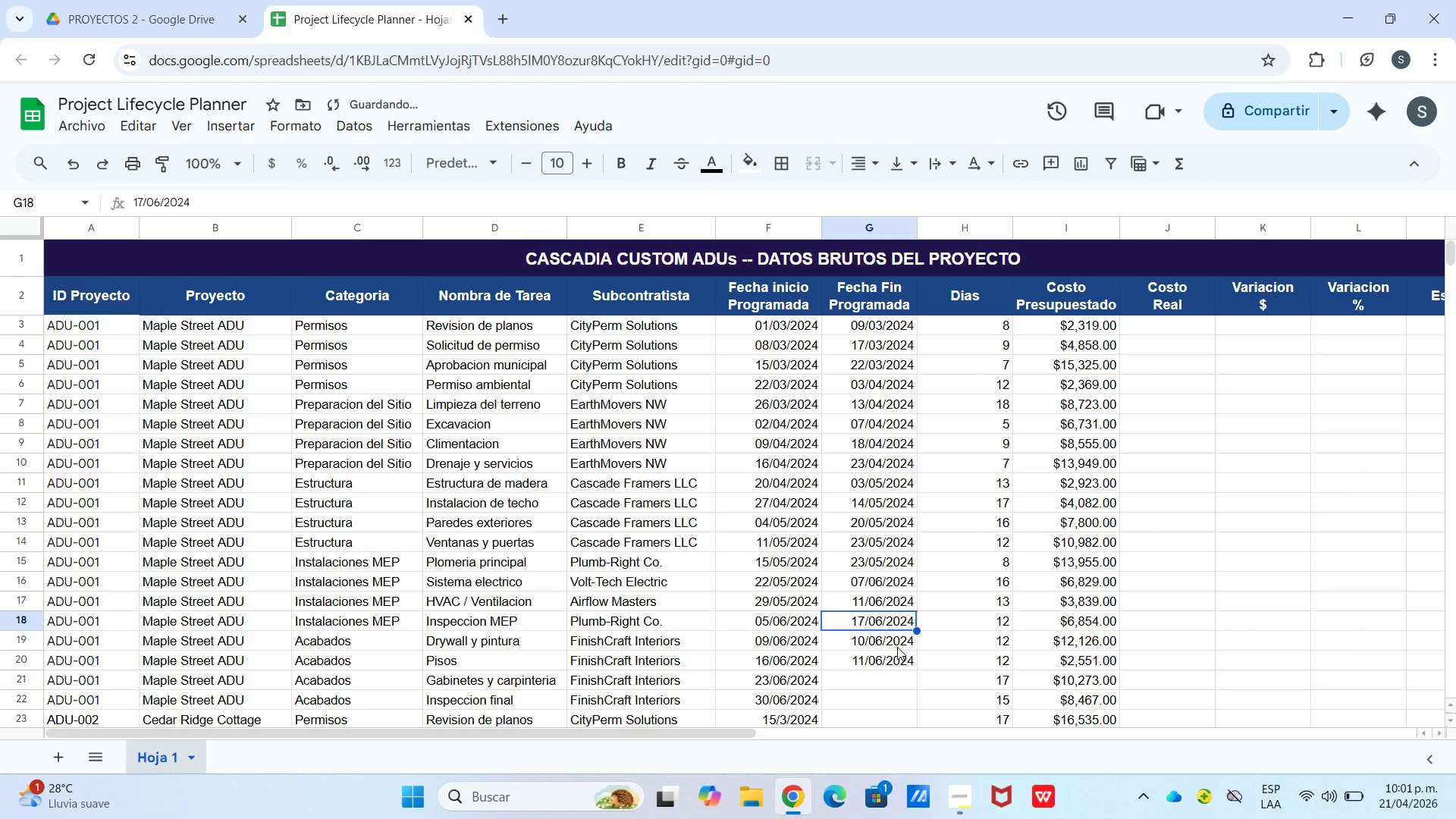 
left_click([897, 648])
 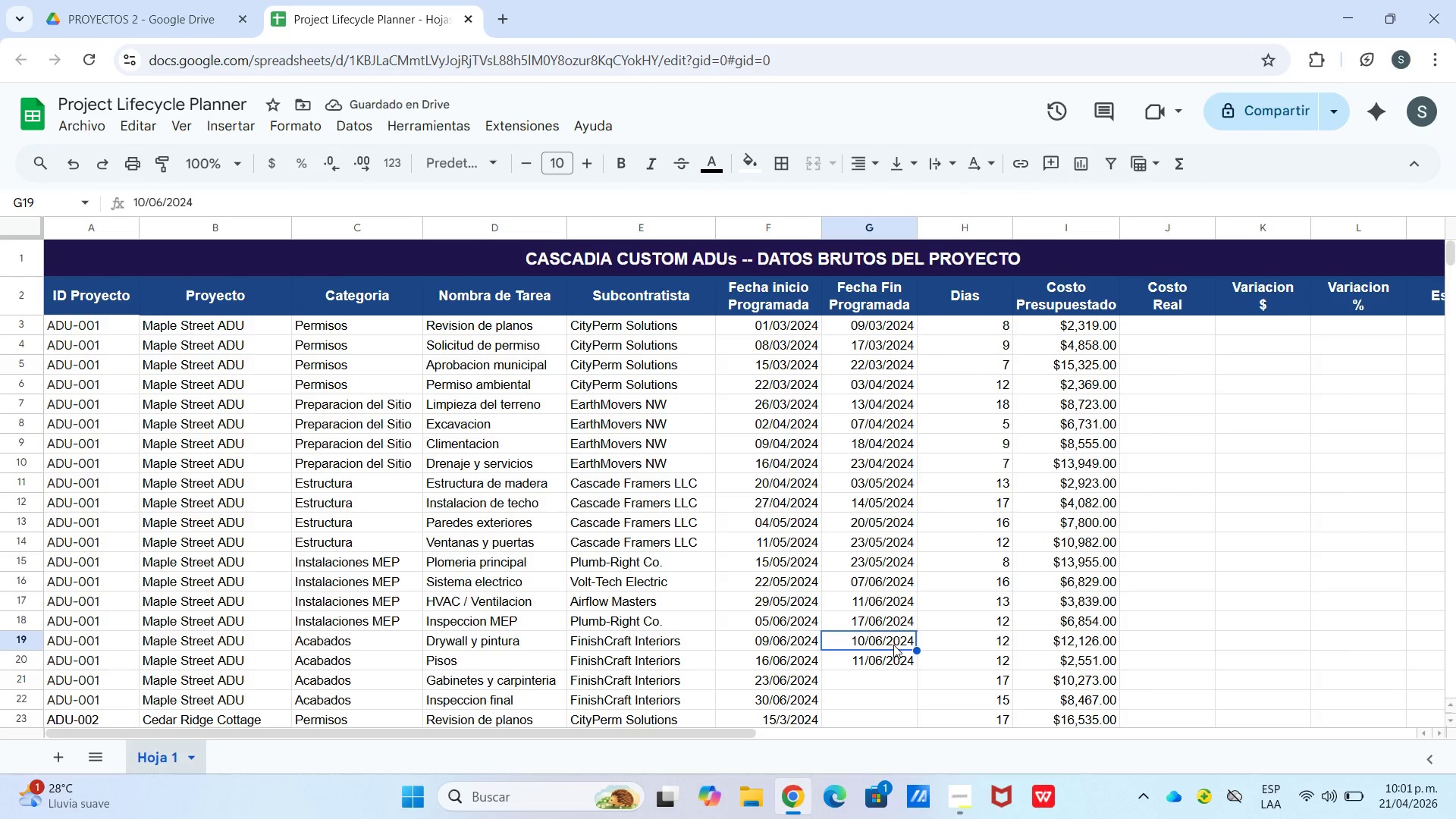 
double_click([893, 644])
 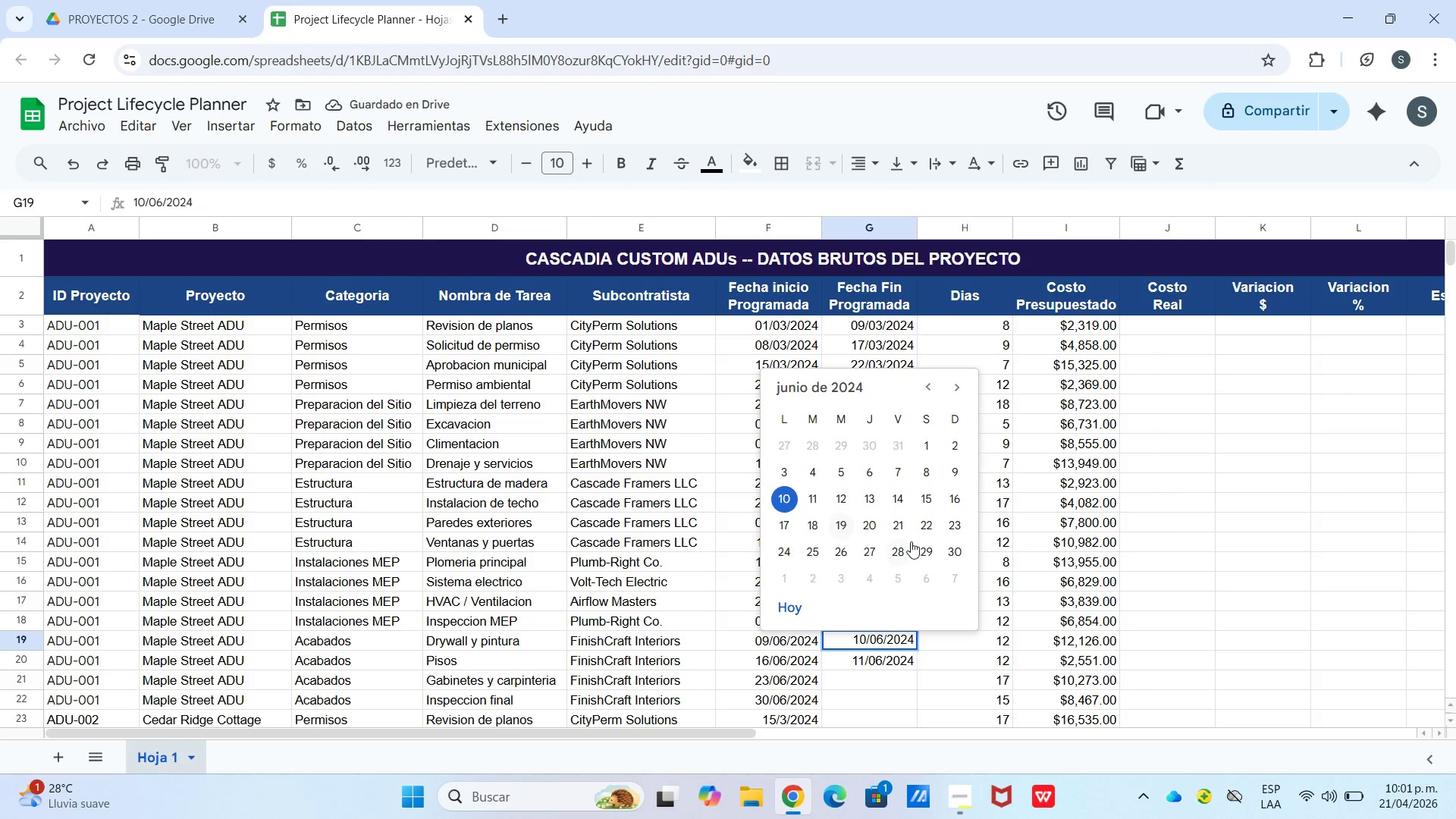 
left_click([897, 522])
 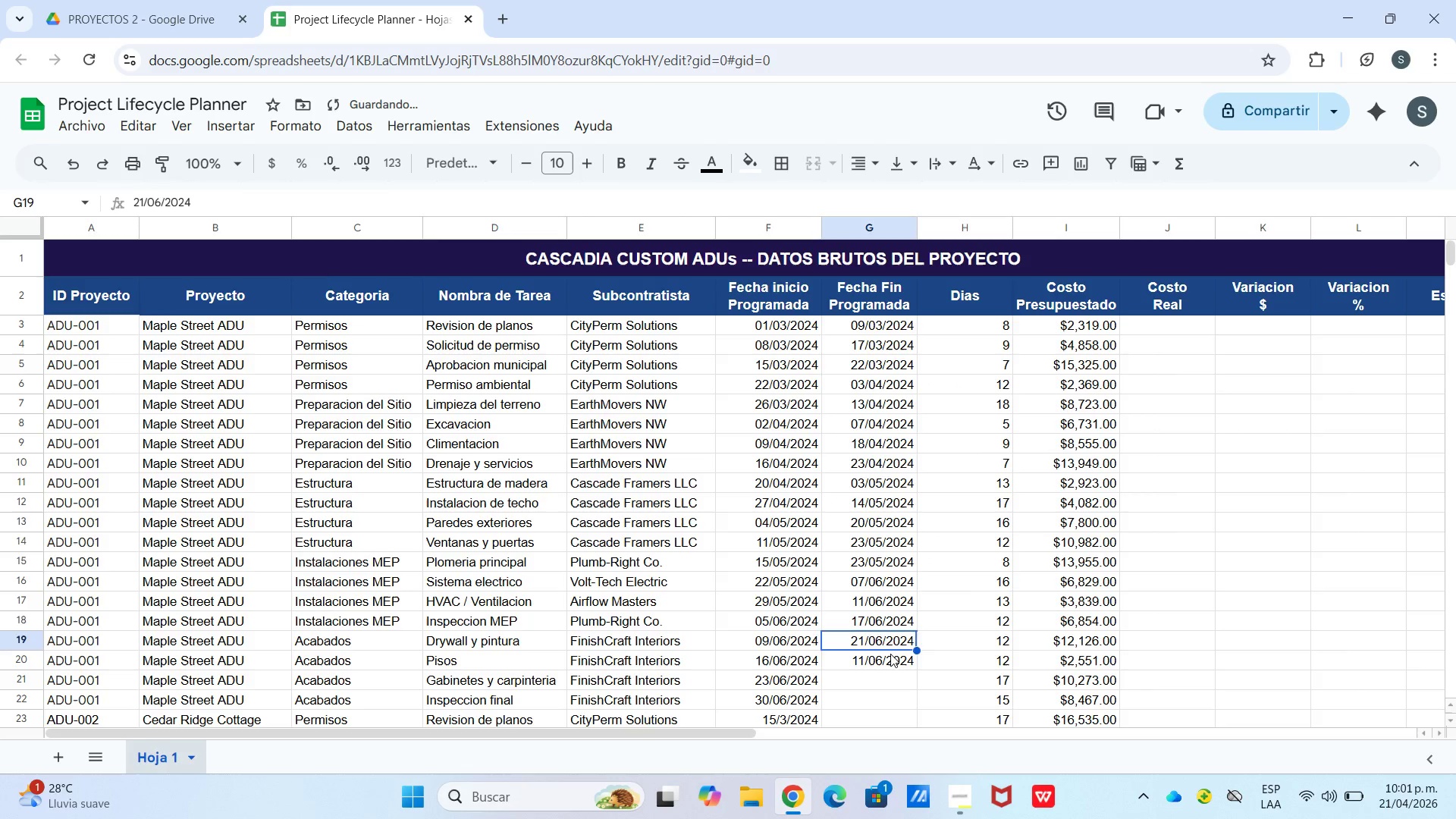 
double_click([890, 654])
 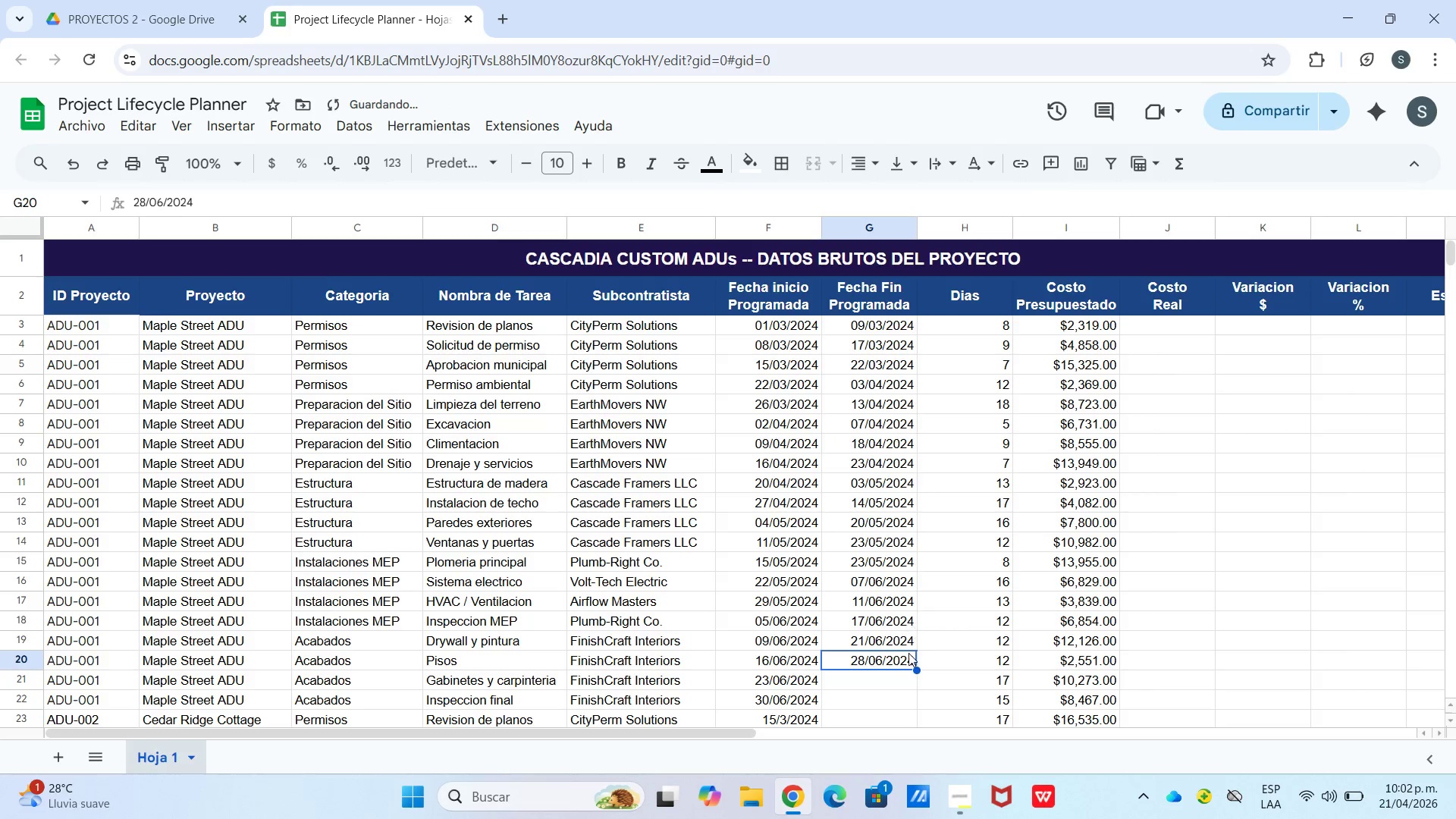 
left_click([903, 674])
 